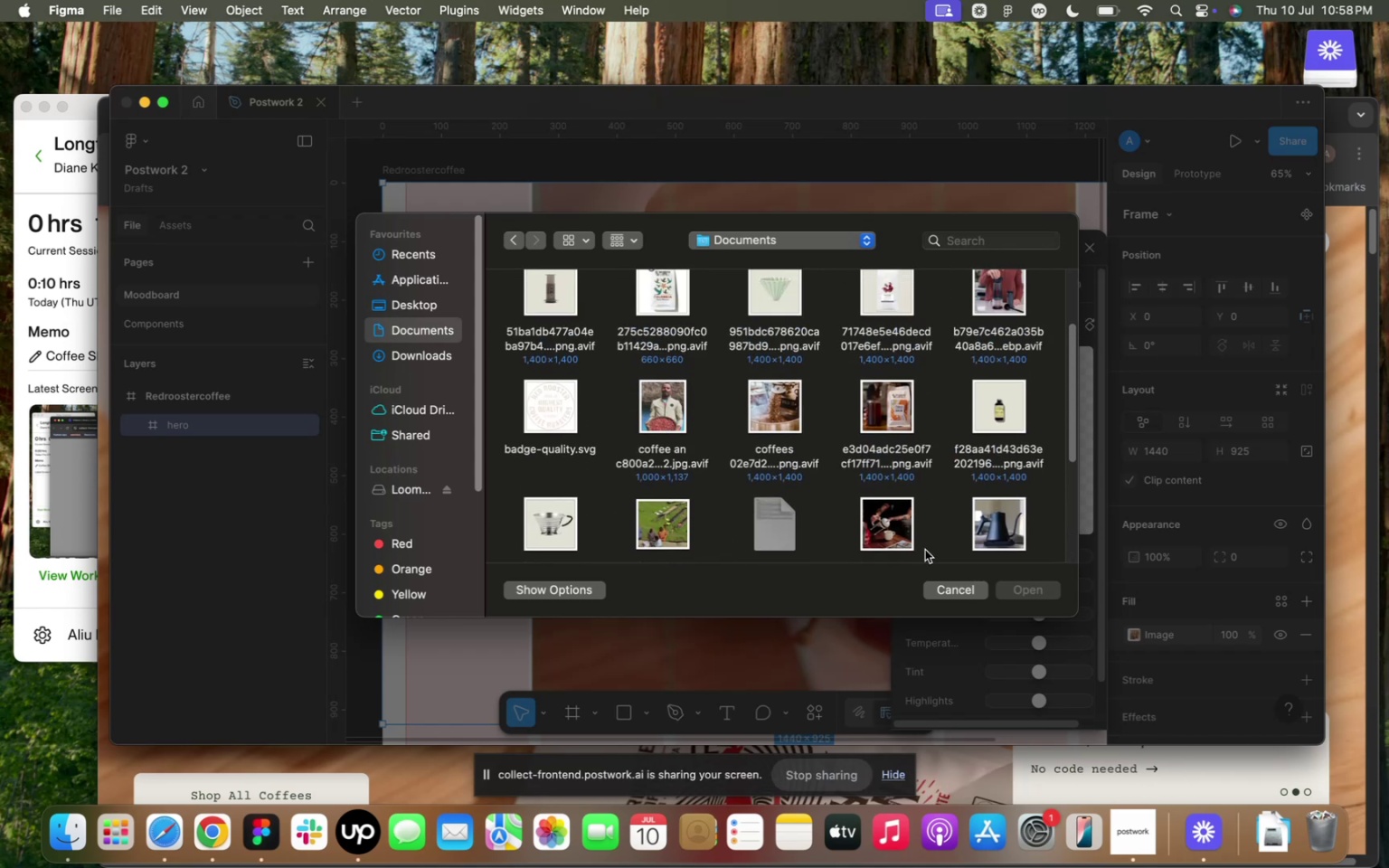 
left_click([902, 530])
 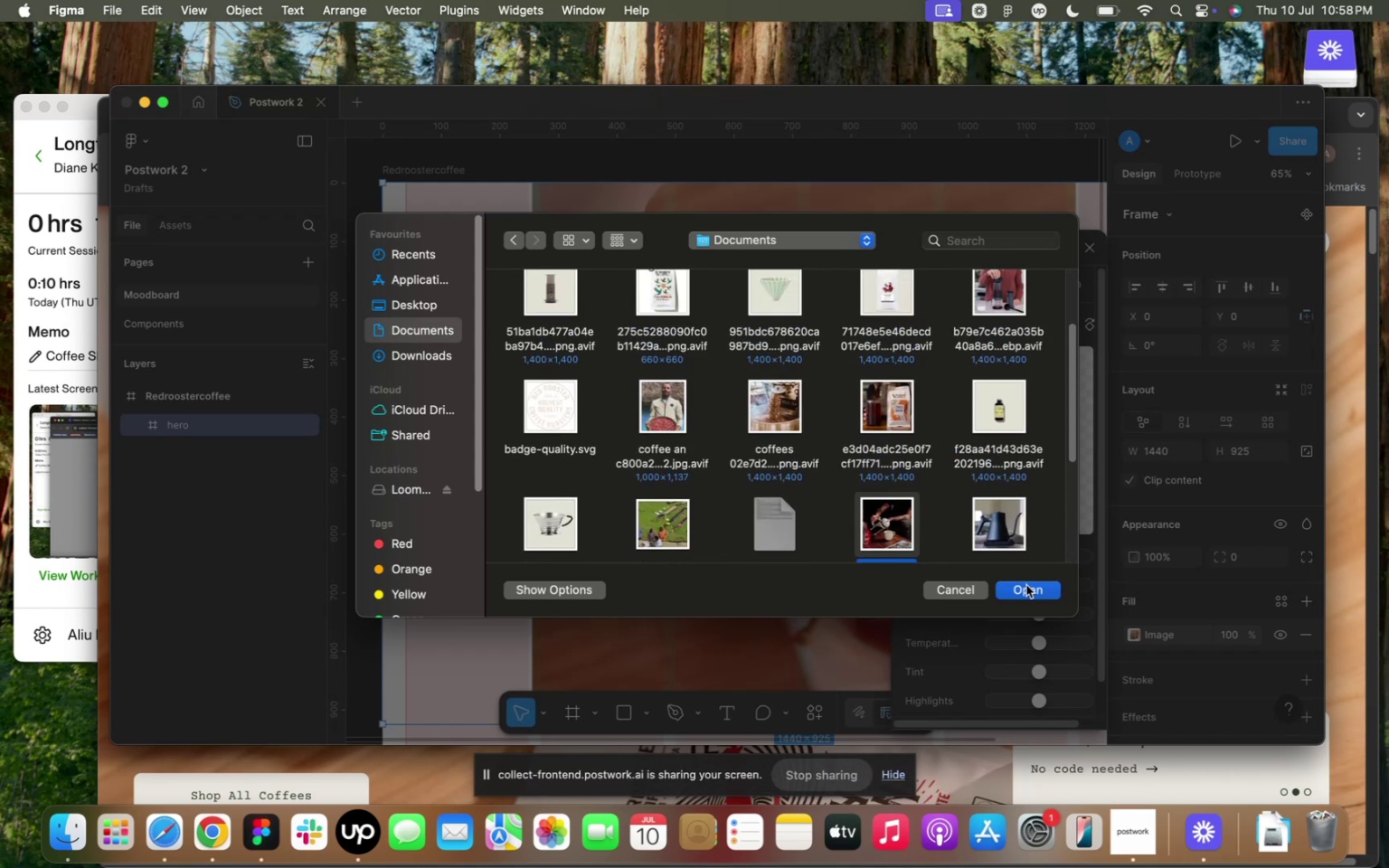 
scroll: coordinate [882, 471], scroll_direction: up, amount: 5.0
 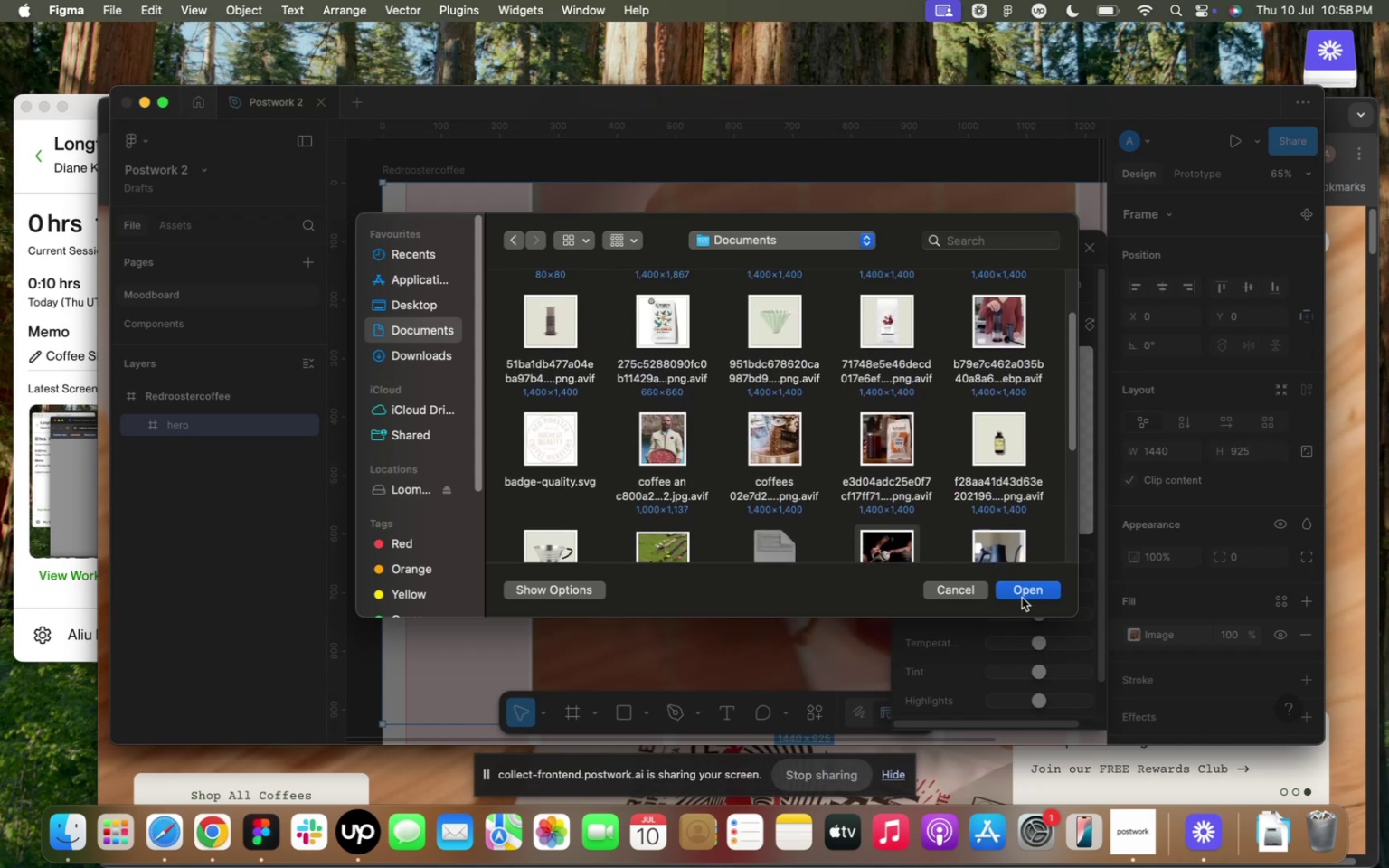 
left_click([1025, 594])
 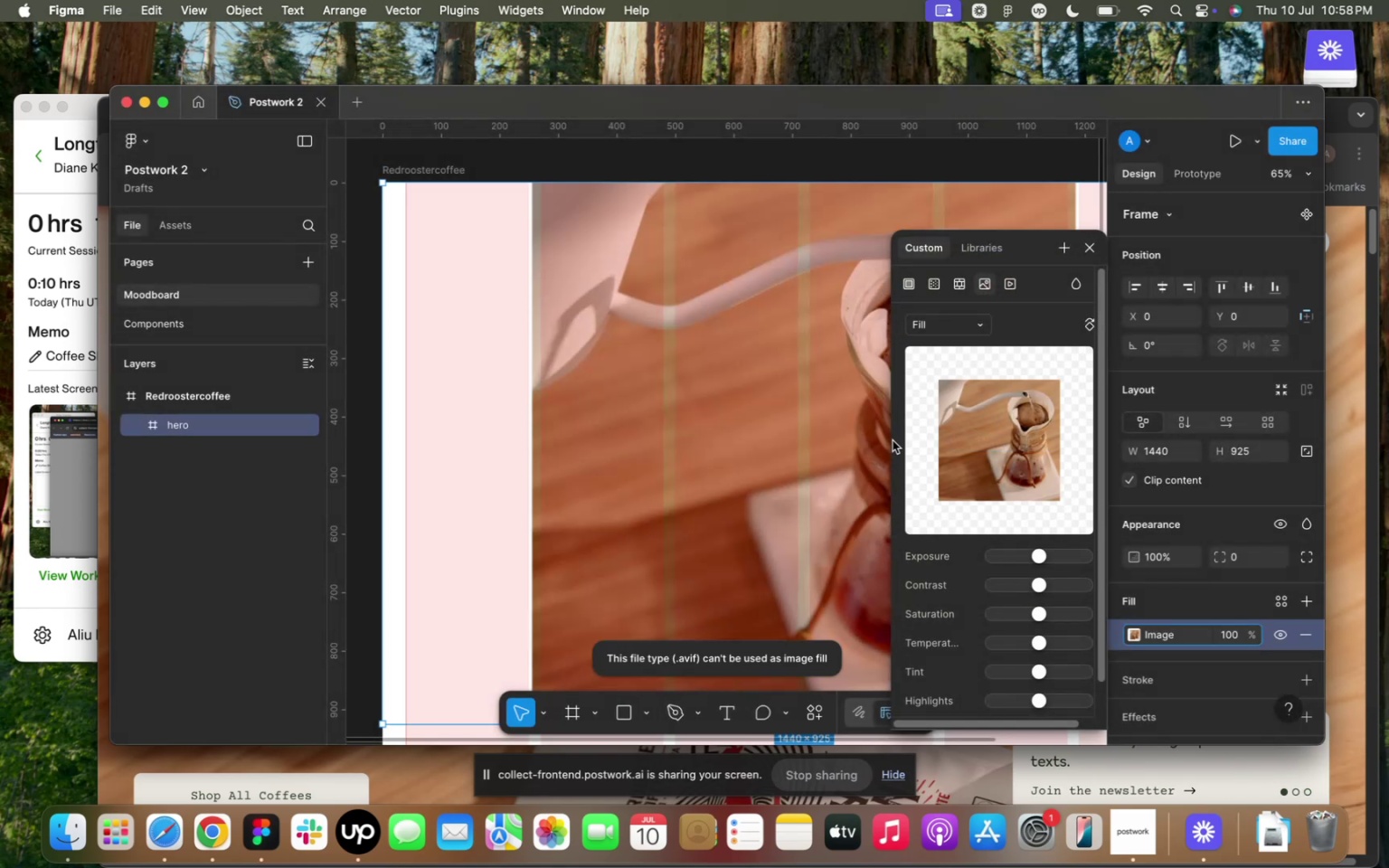 
wait(5.19)
 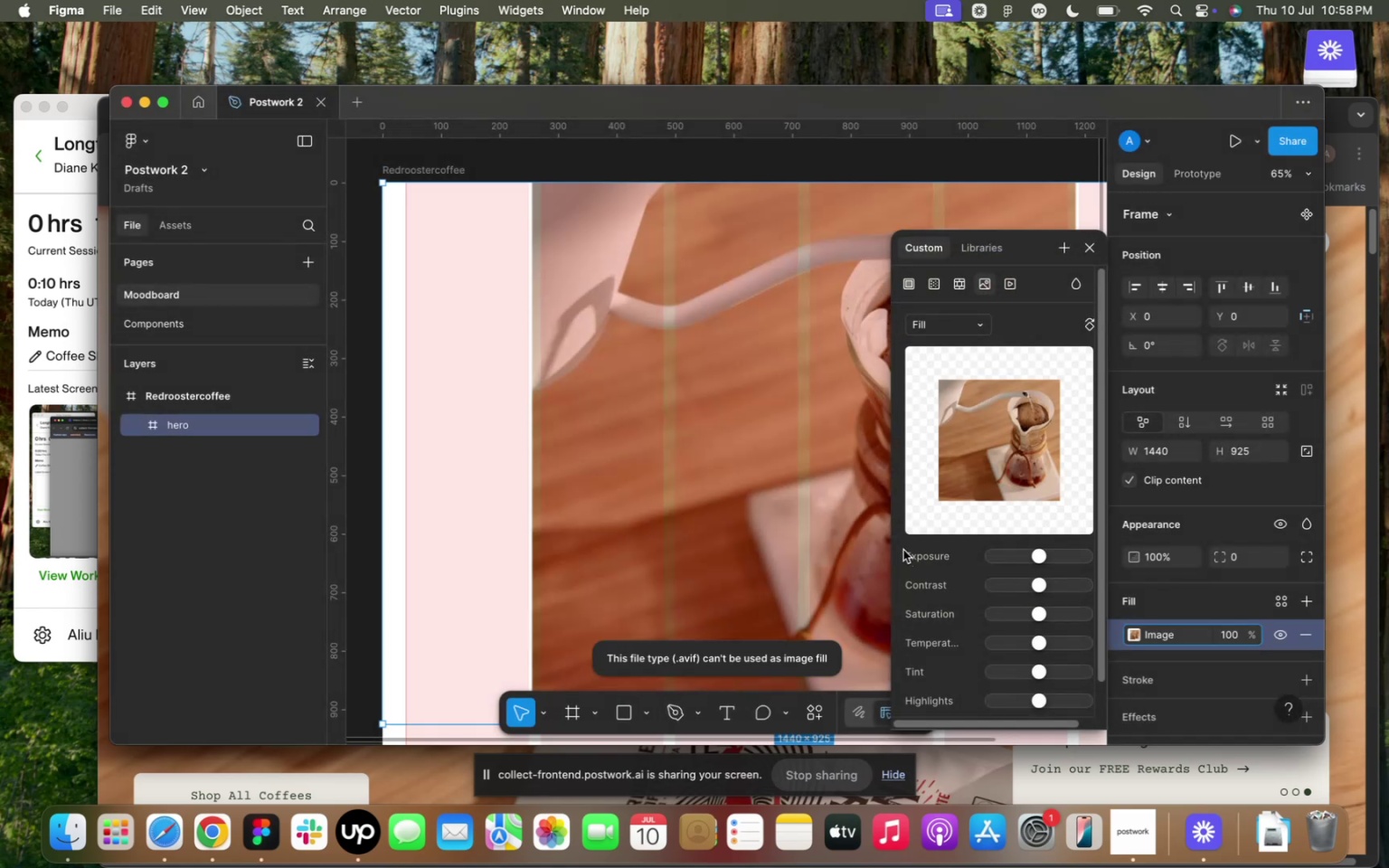 
left_click([977, 447])
 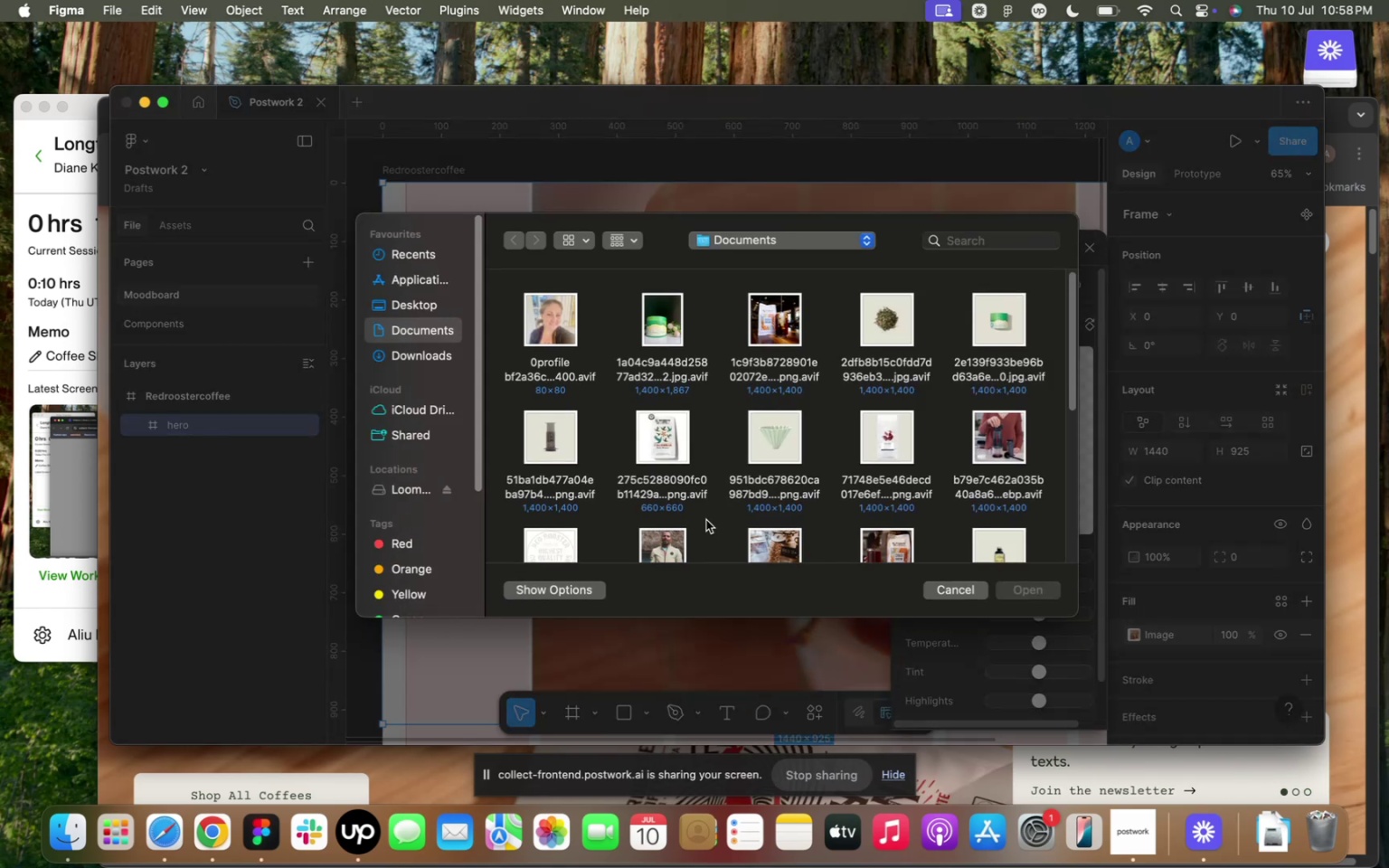 
scroll: coordinate [705, 500], scroll_direction: down, amount: 5.0
 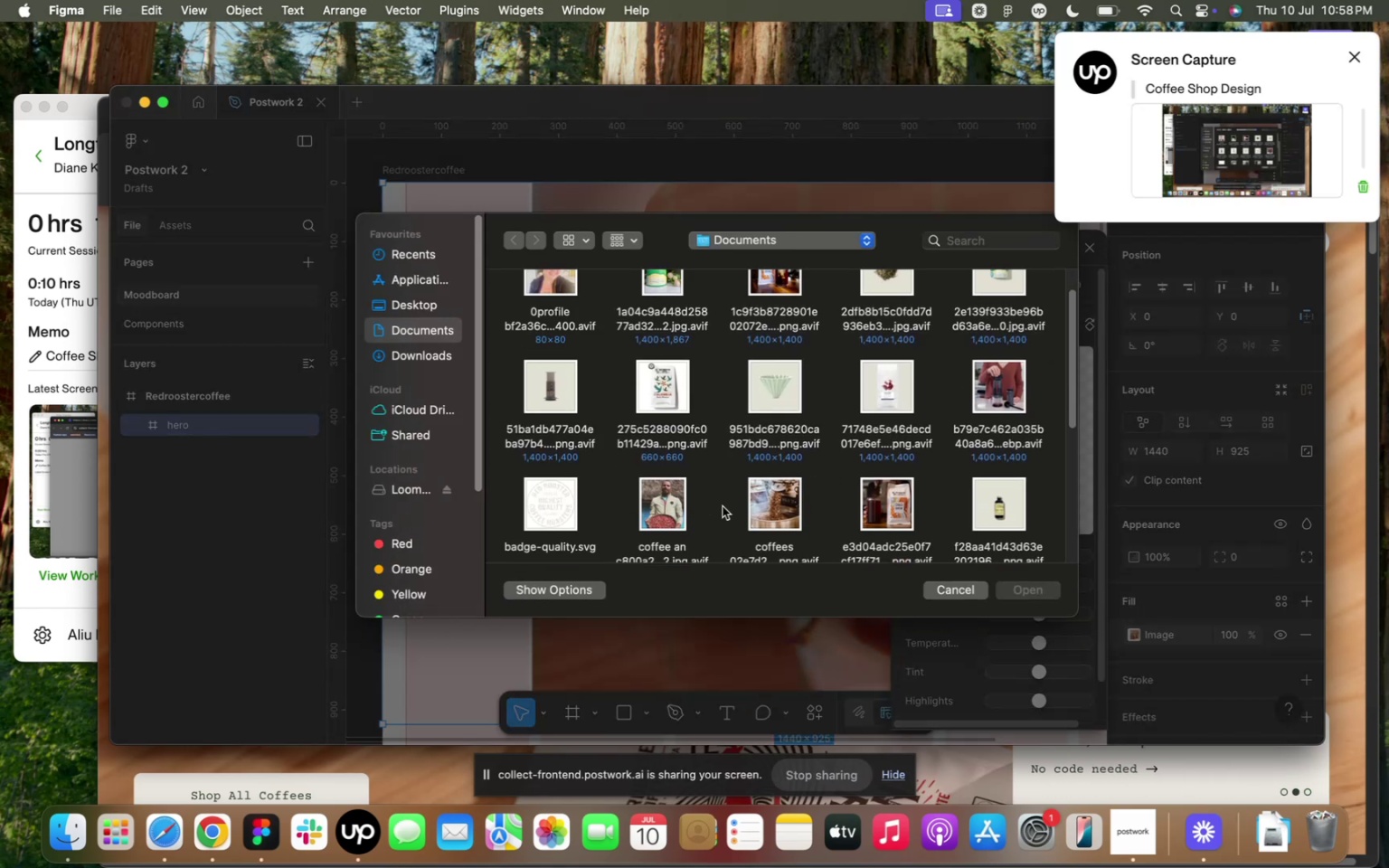 
scroll: coordinate [870, 401], scroll_direction: up, amount: 4.0
 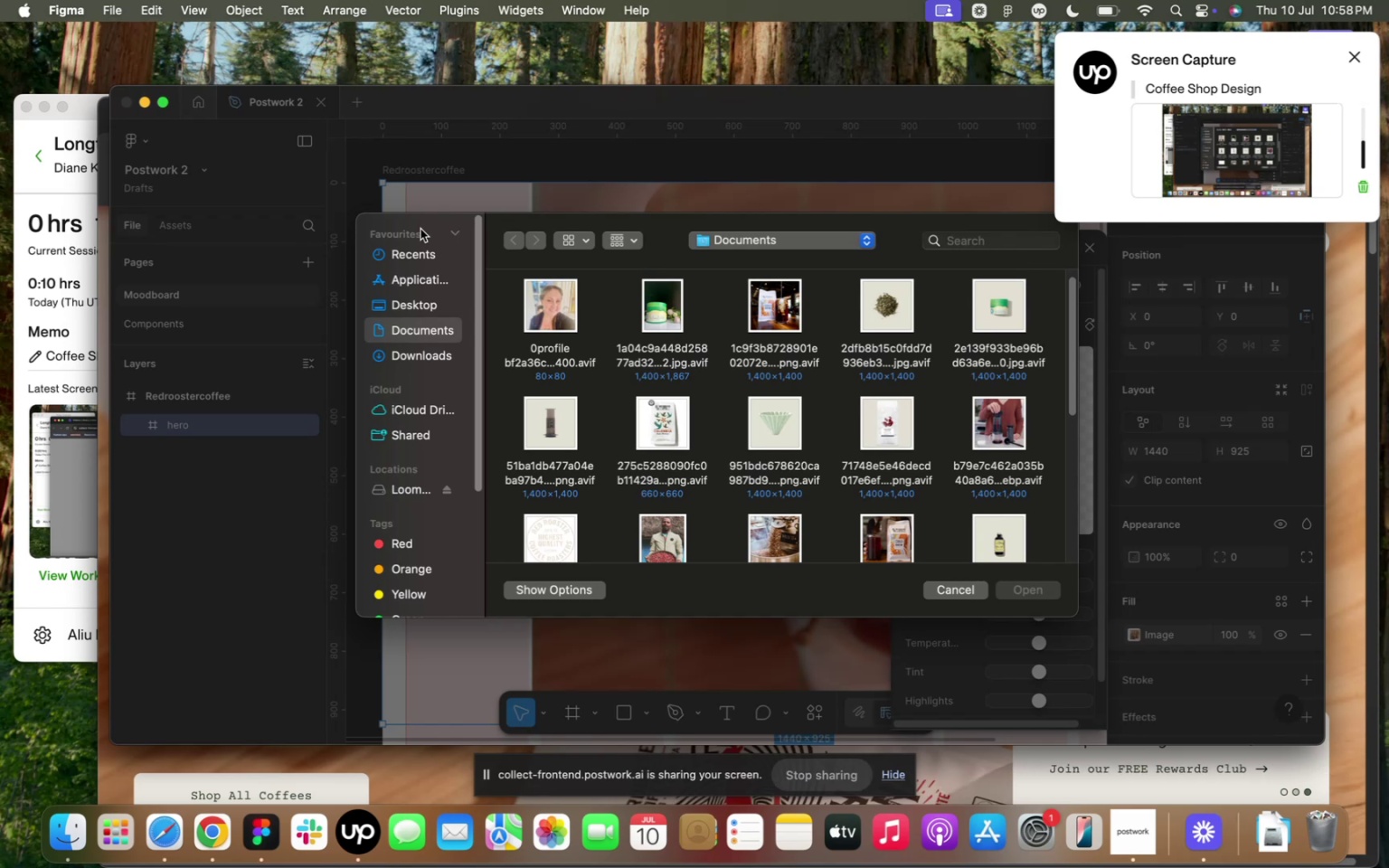 
left_click([555, 199])
 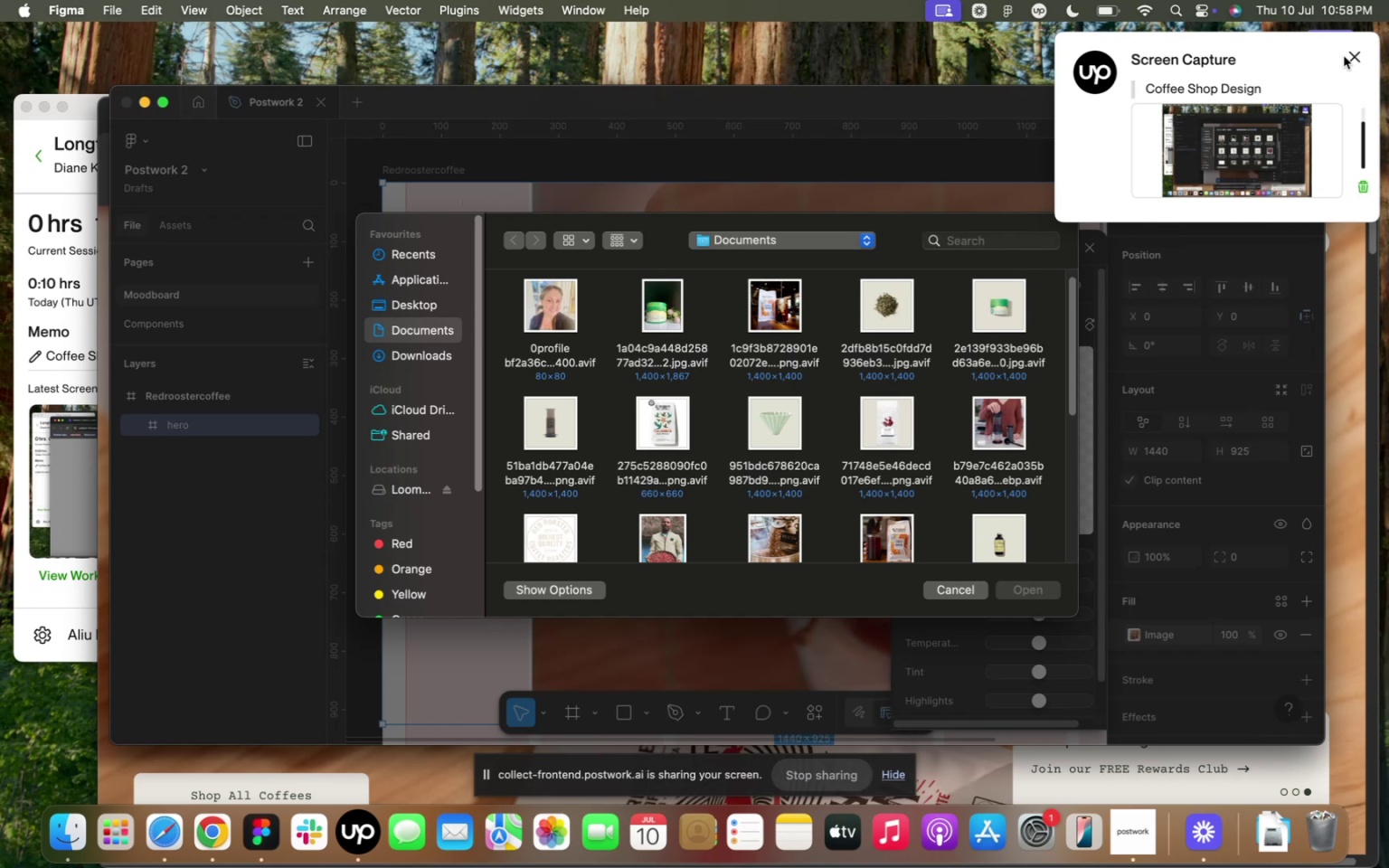 
left_click([1352, 54])
 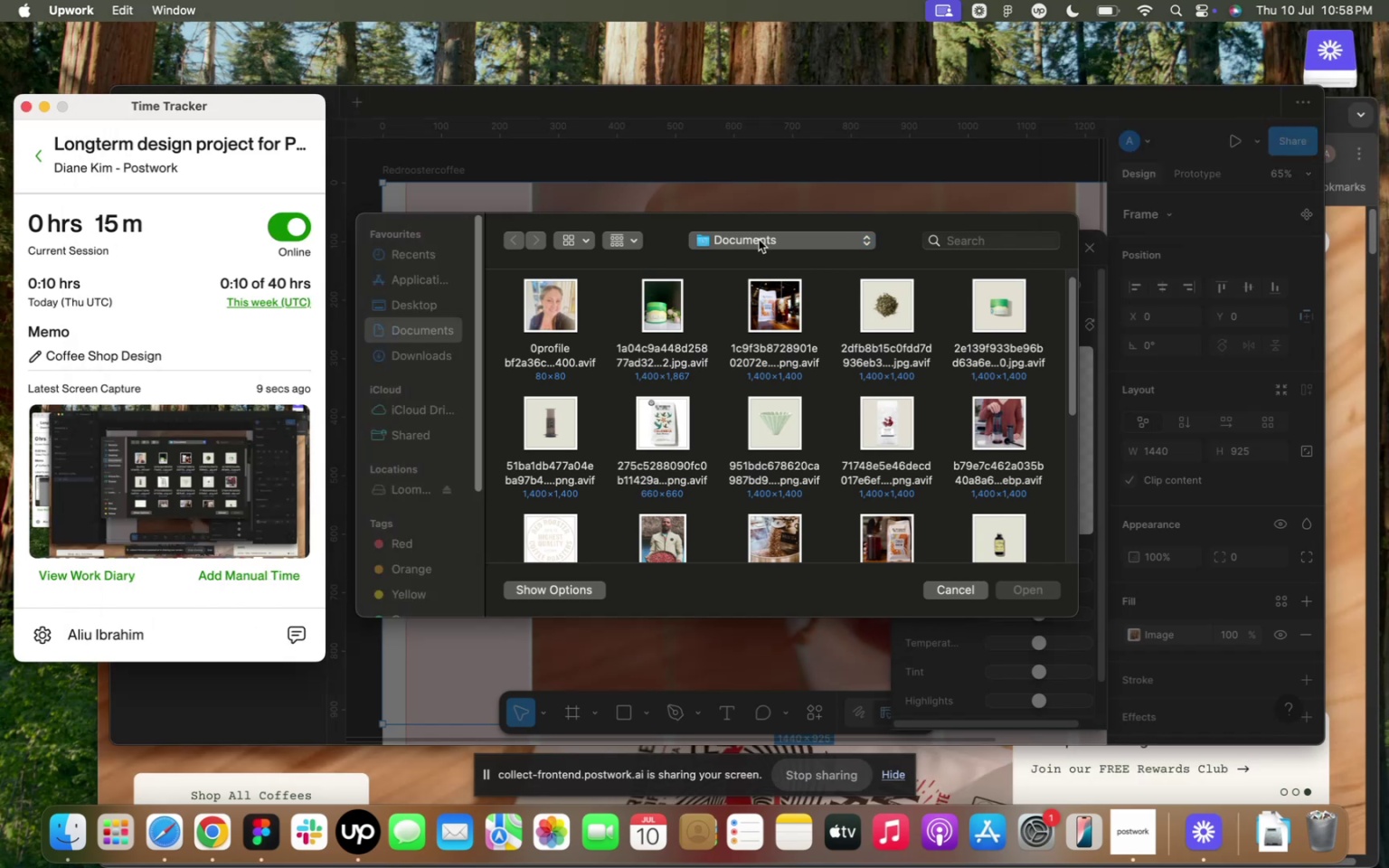 
left_click([764, 208])
 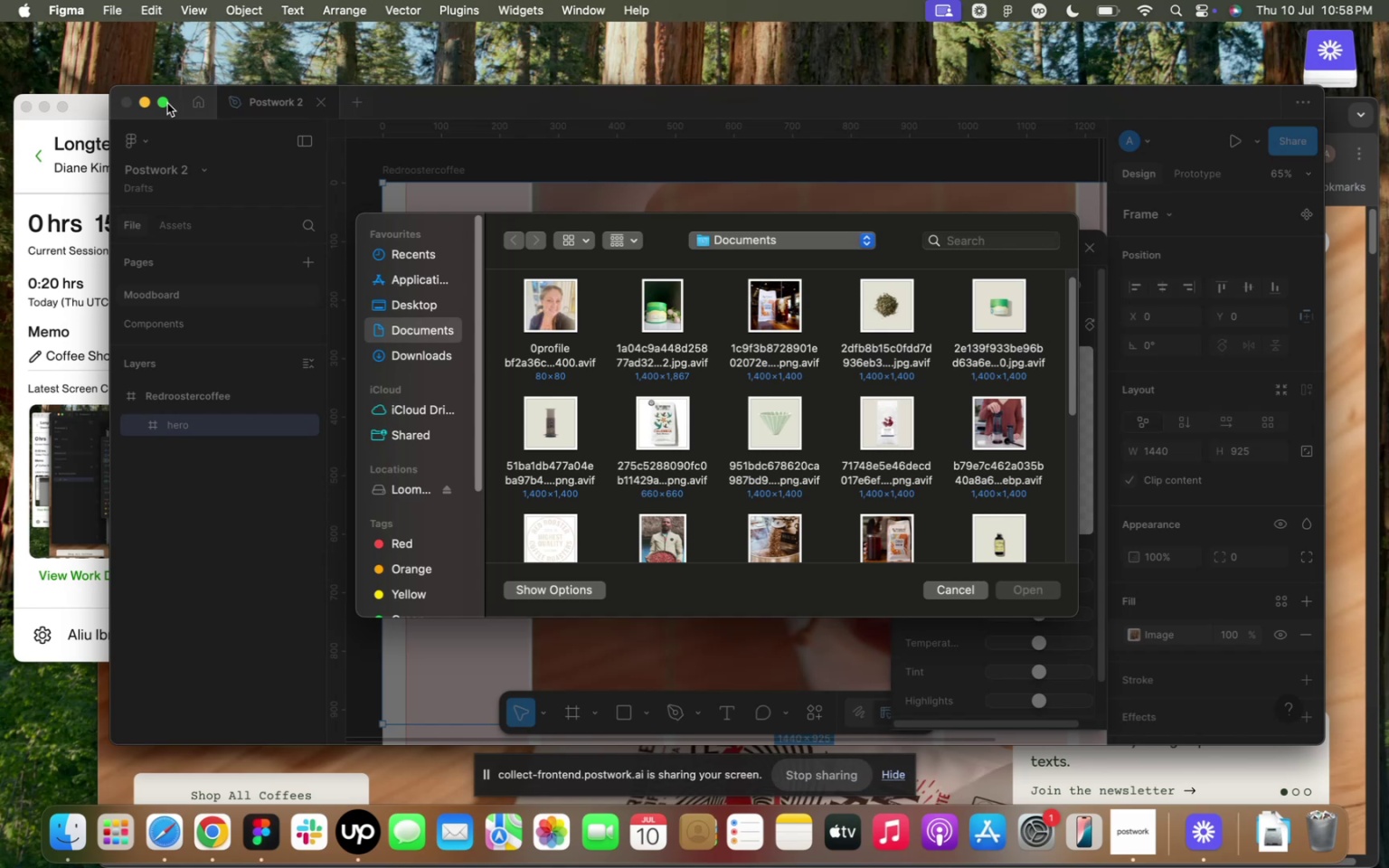 
left_click([160, 103])
 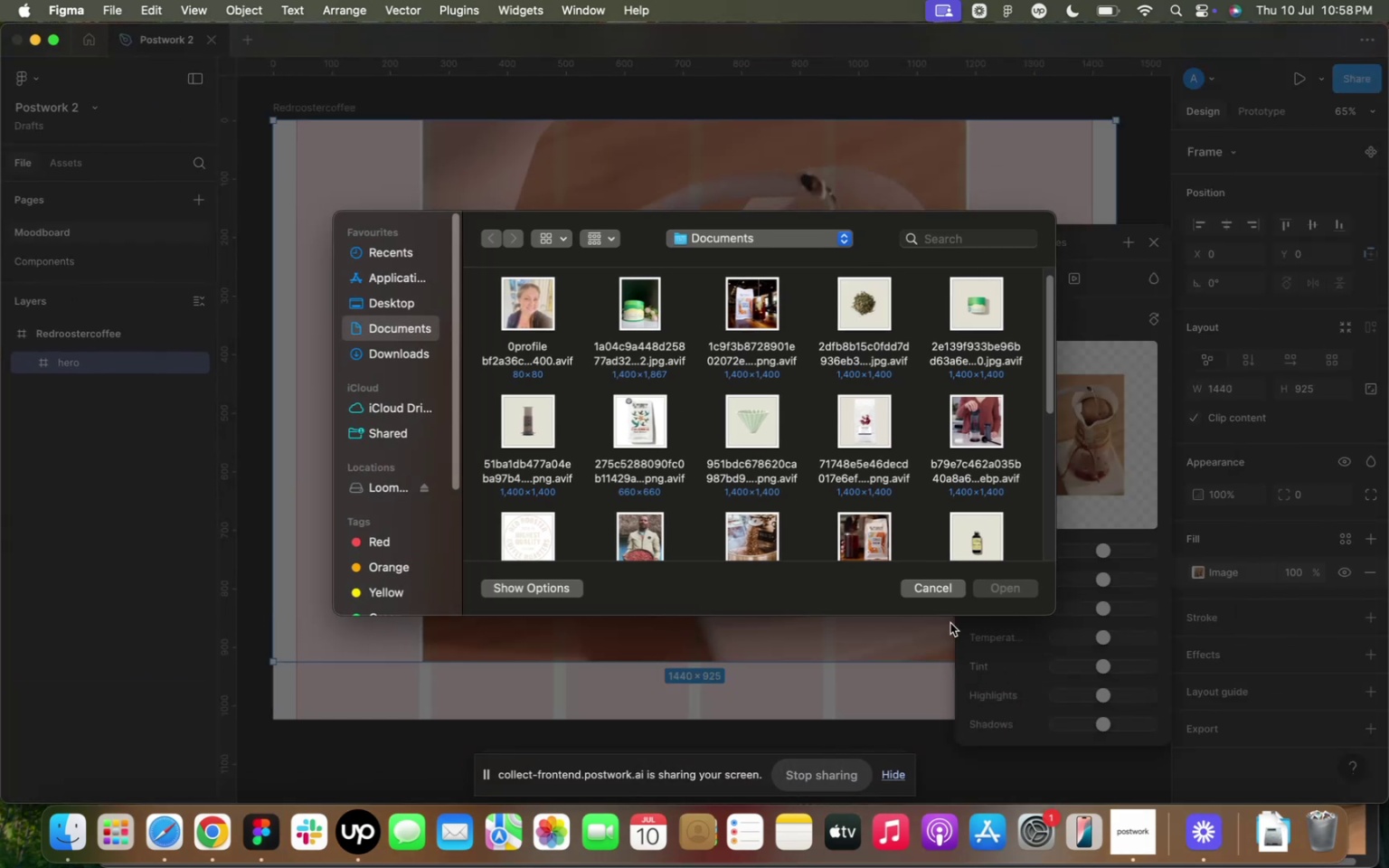 
left_click([940, 594])
 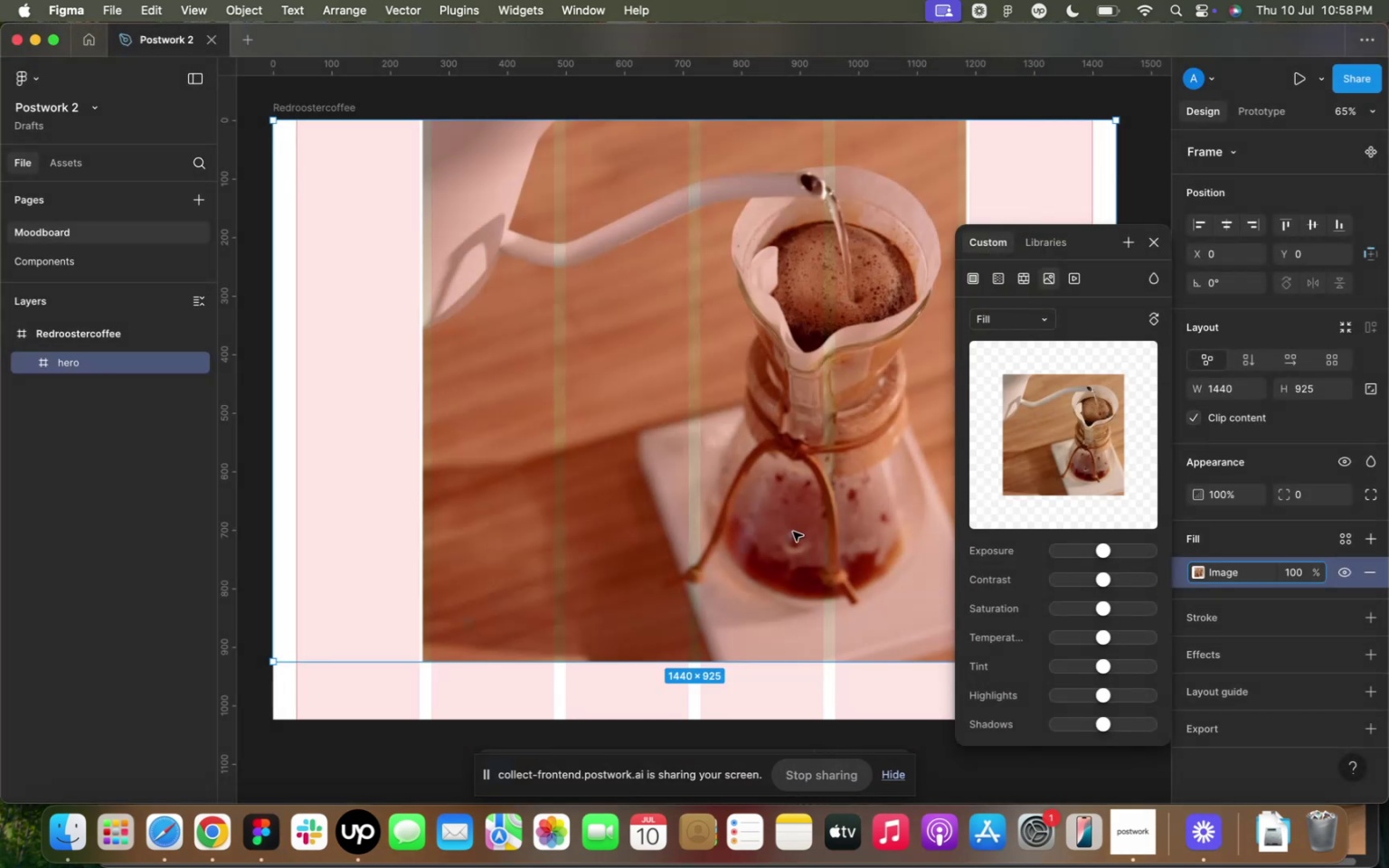 
left_click([750, 515])
 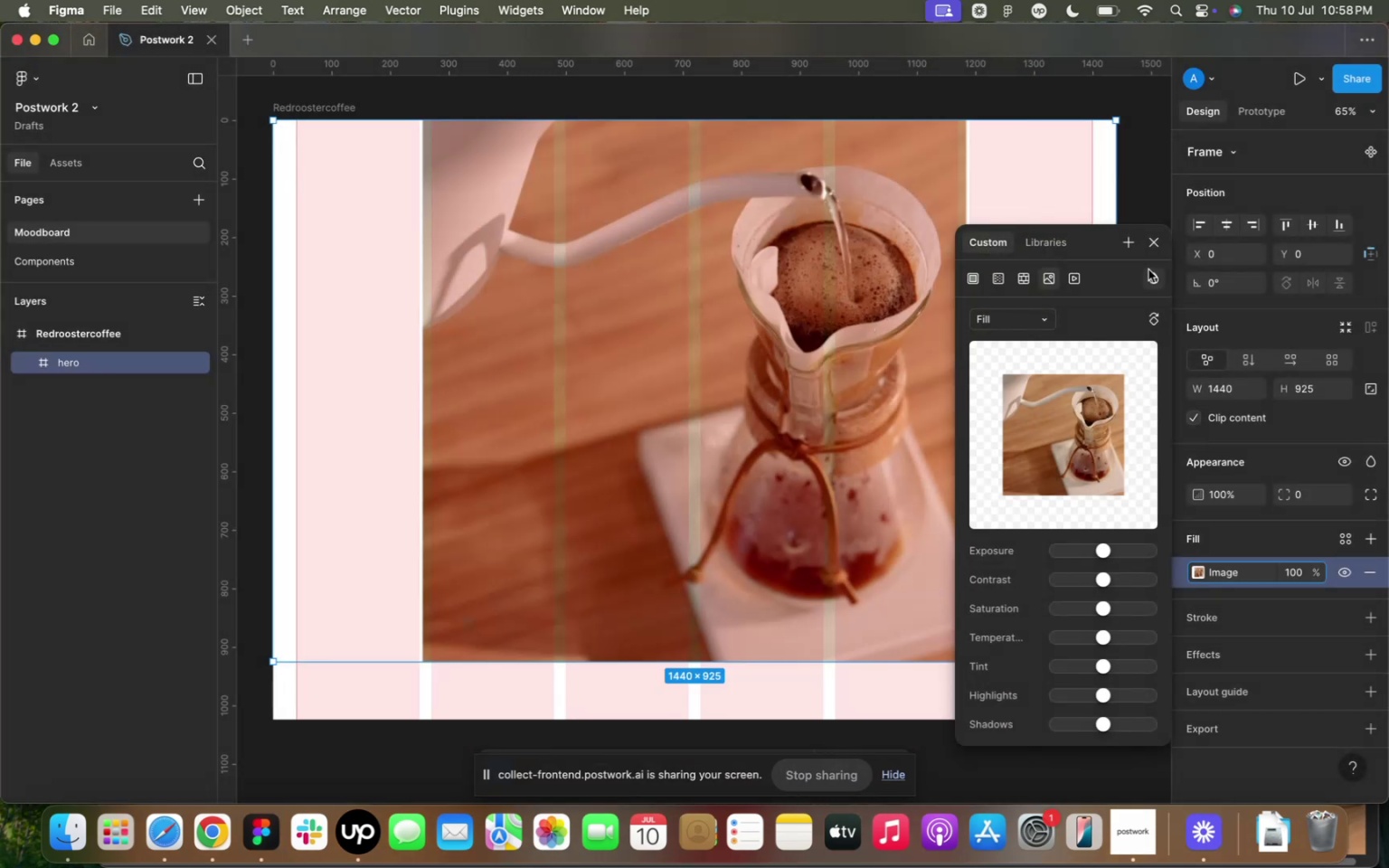 
left_click([1158, 234])
 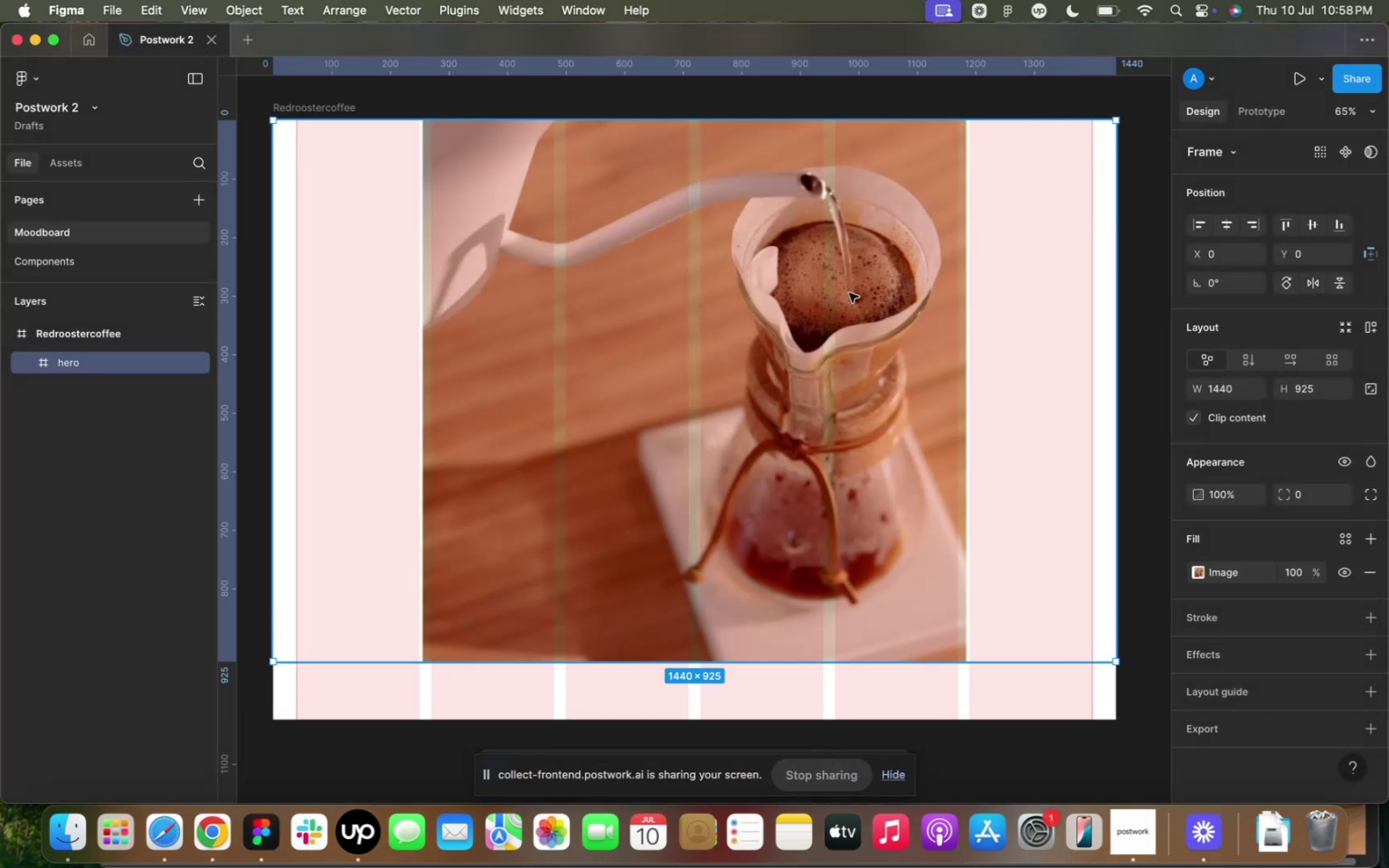 
left_click([849, 293])
 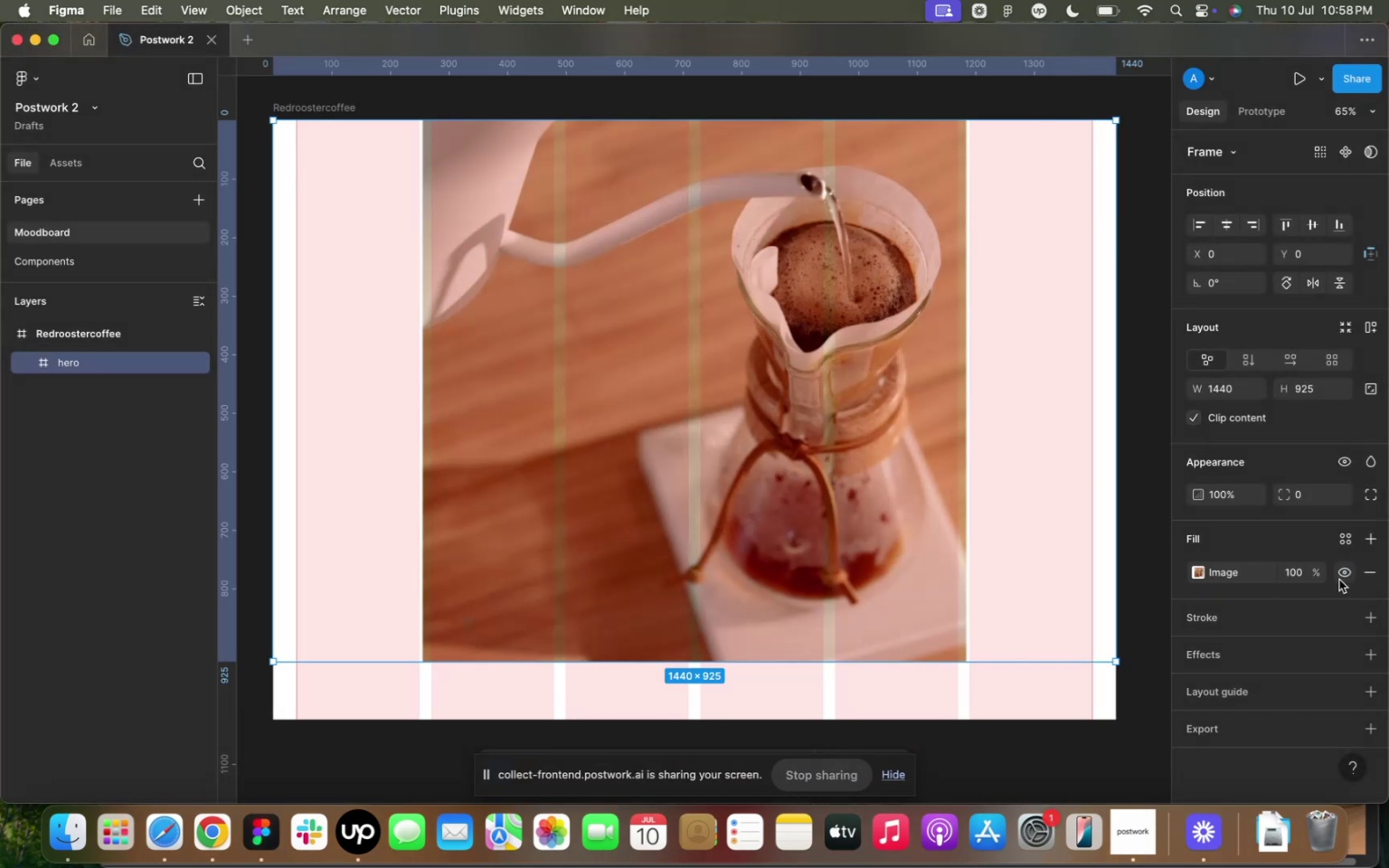 
left_click([1344, 572])
 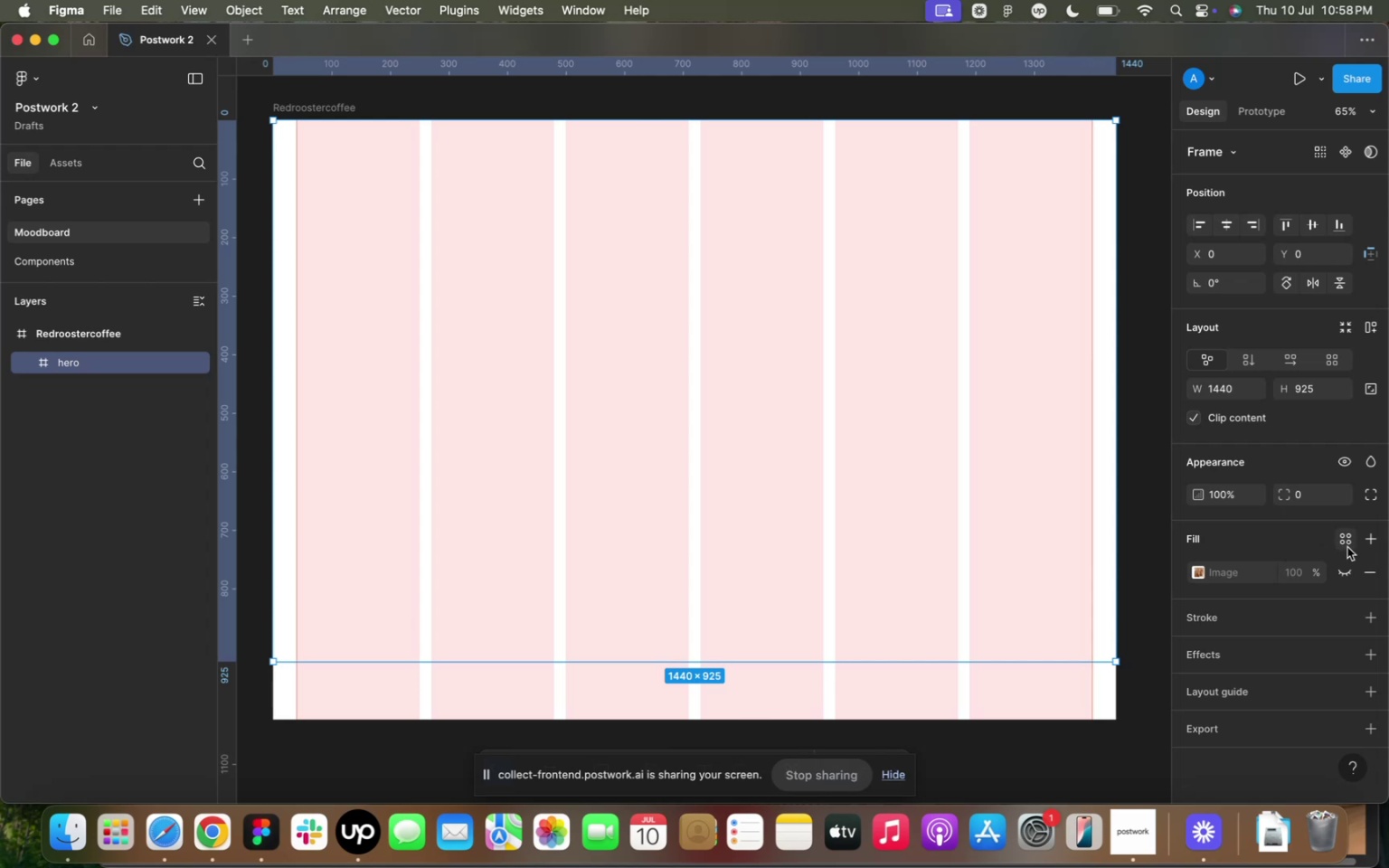 
left_click([1370, 575])
 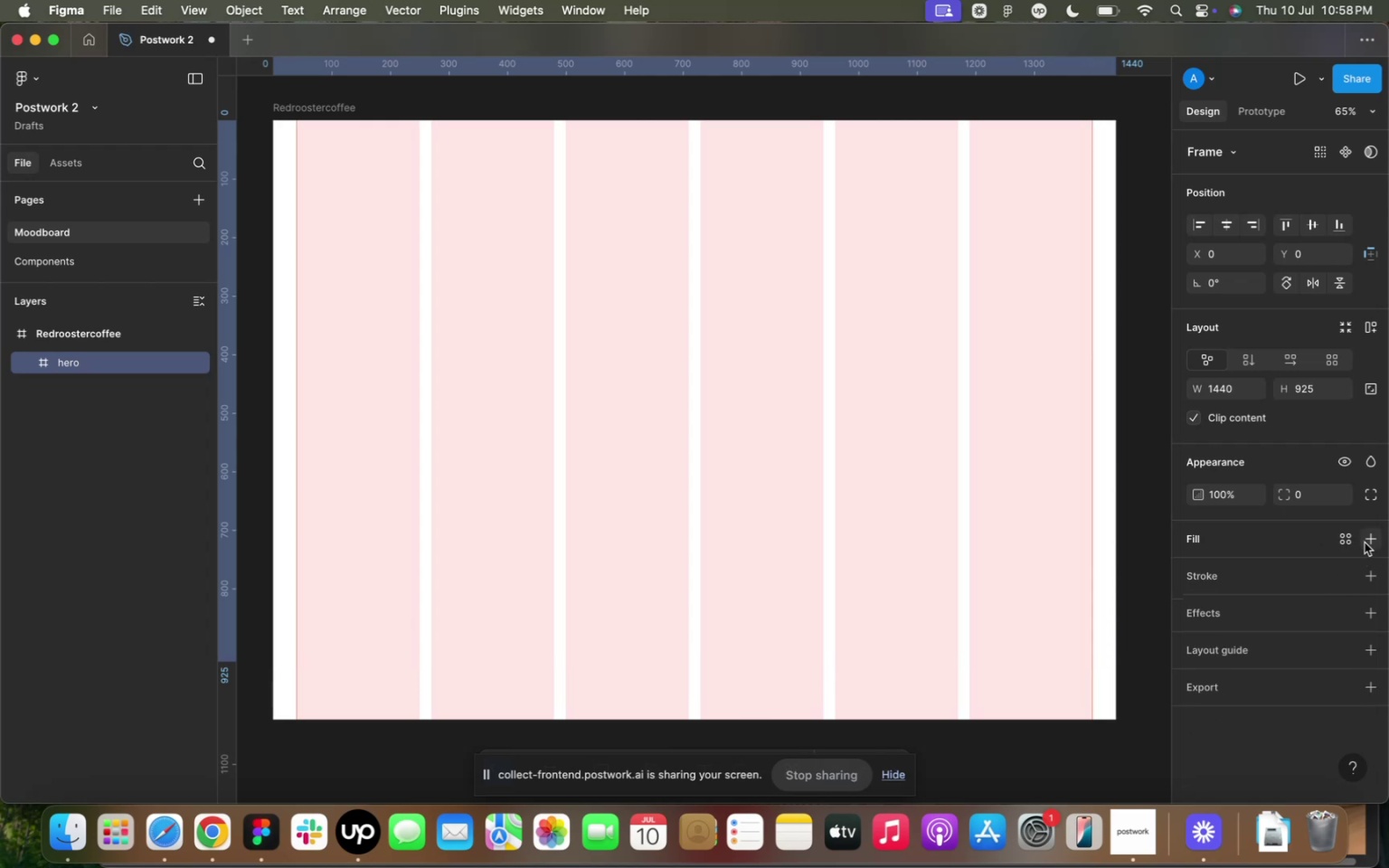 
left_click([1365, 542])
 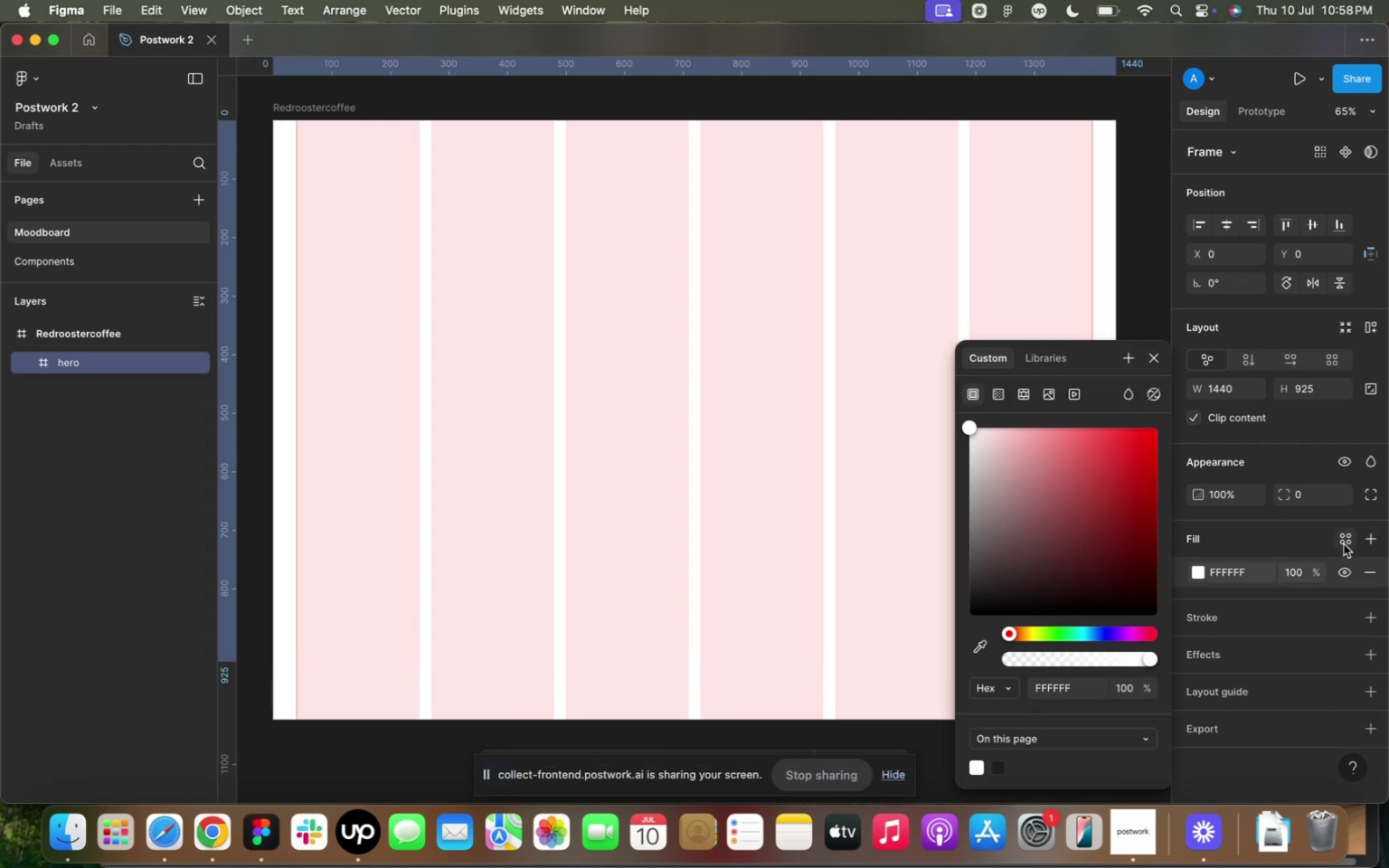 
left_click([1345, 540])
 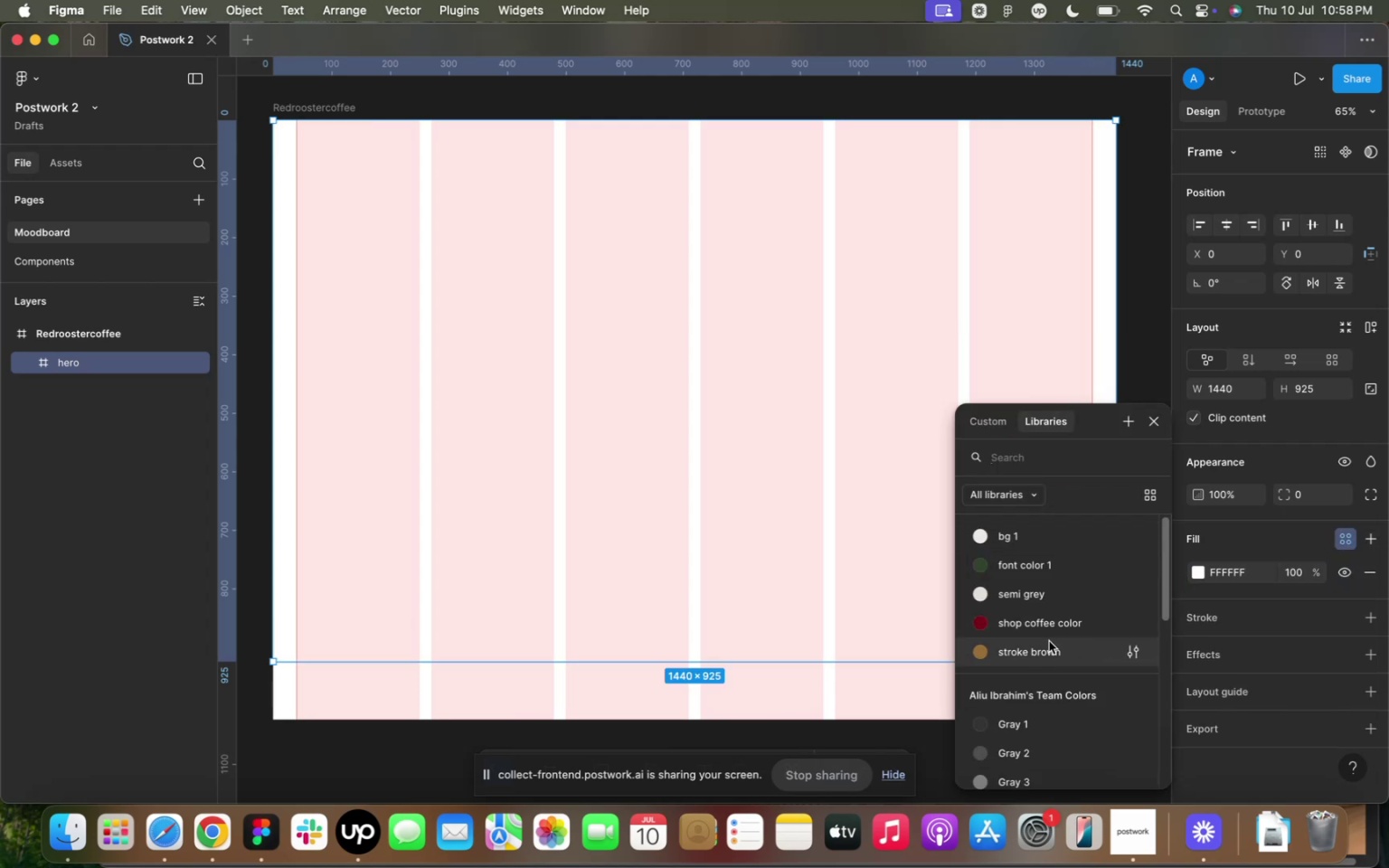 
left_click([1039, 647])
 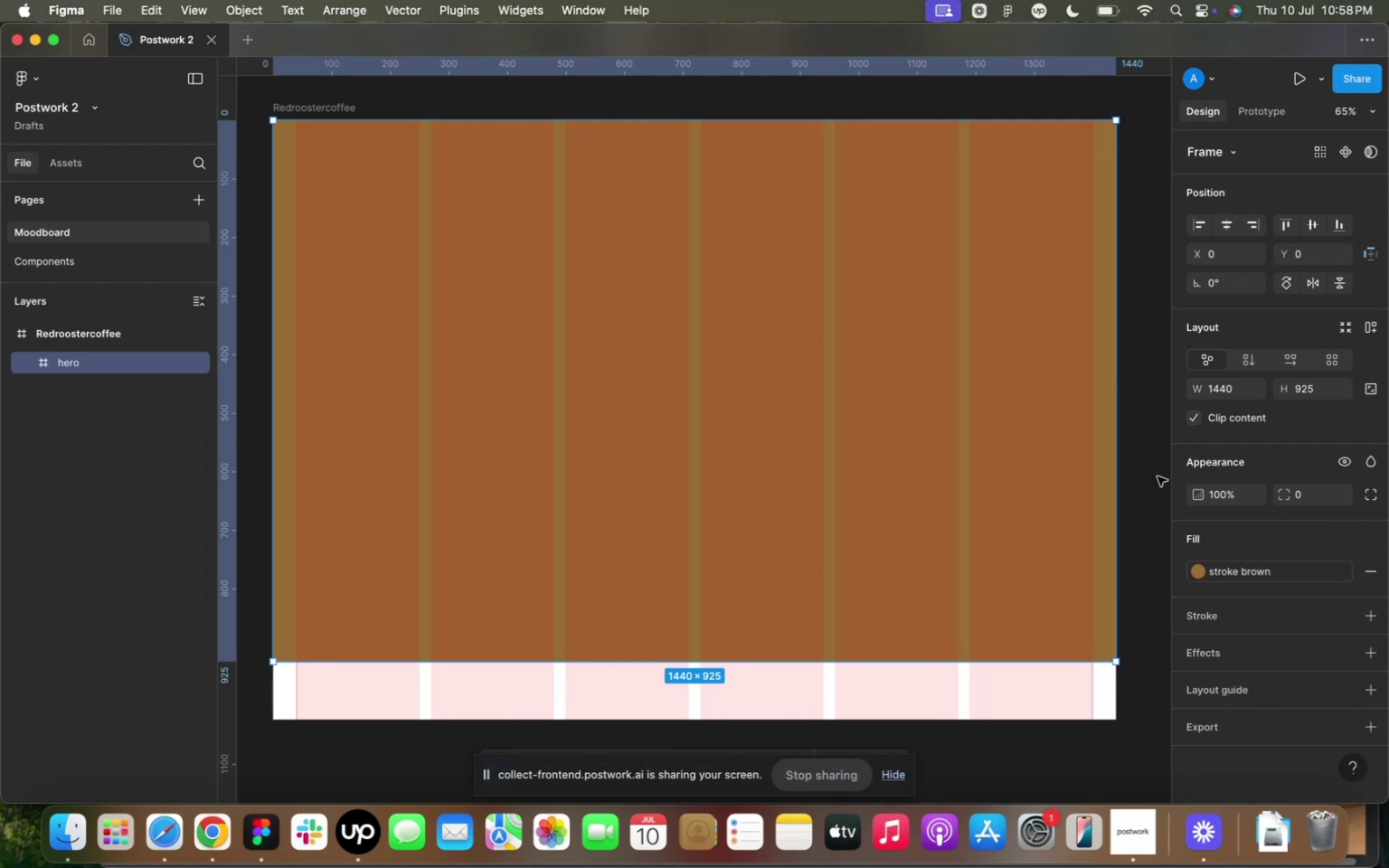 
left_click([1145, 478])
 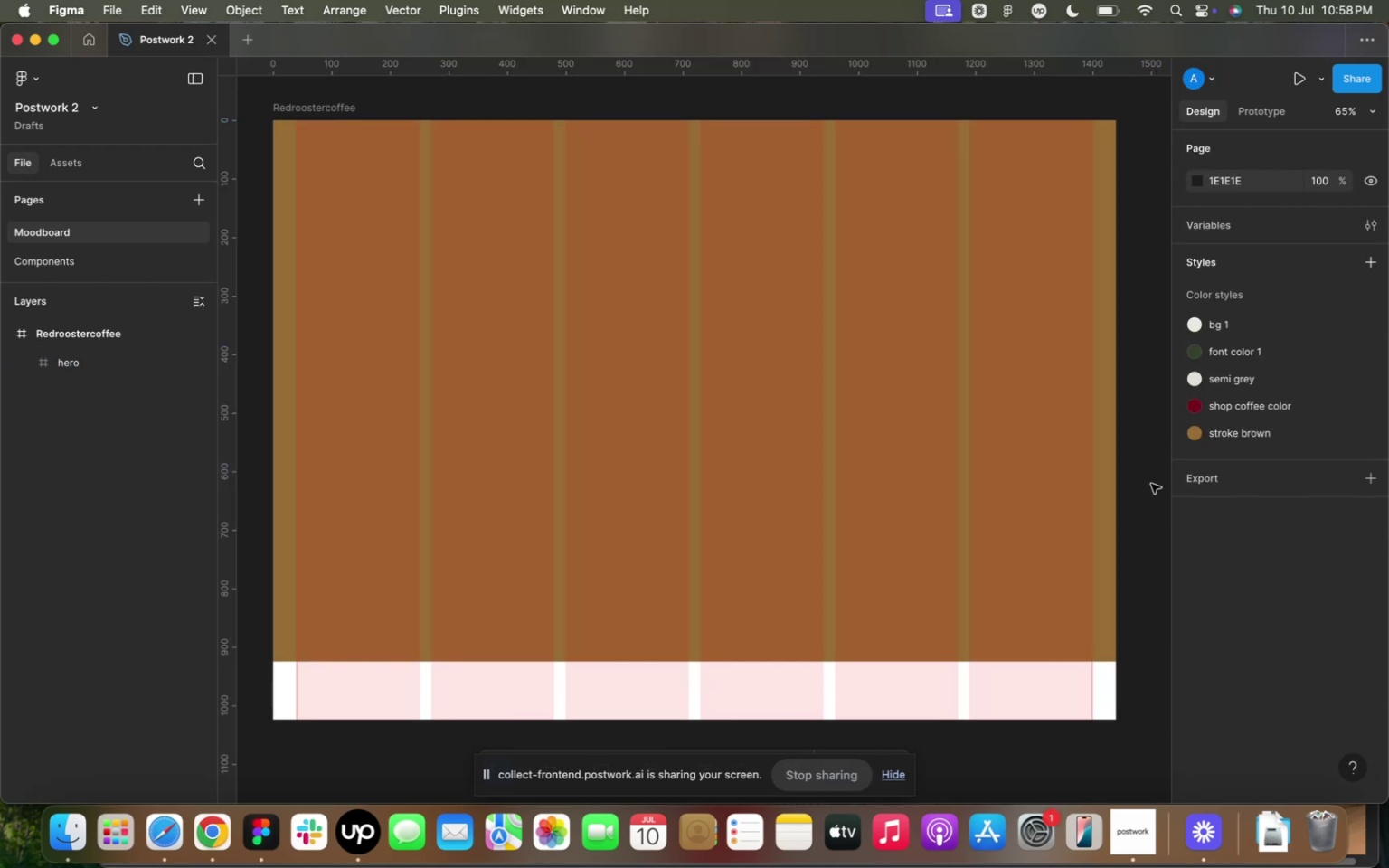 
scroll: coordinate [1145, 482], scroll_direction: up, amount: 3.0
 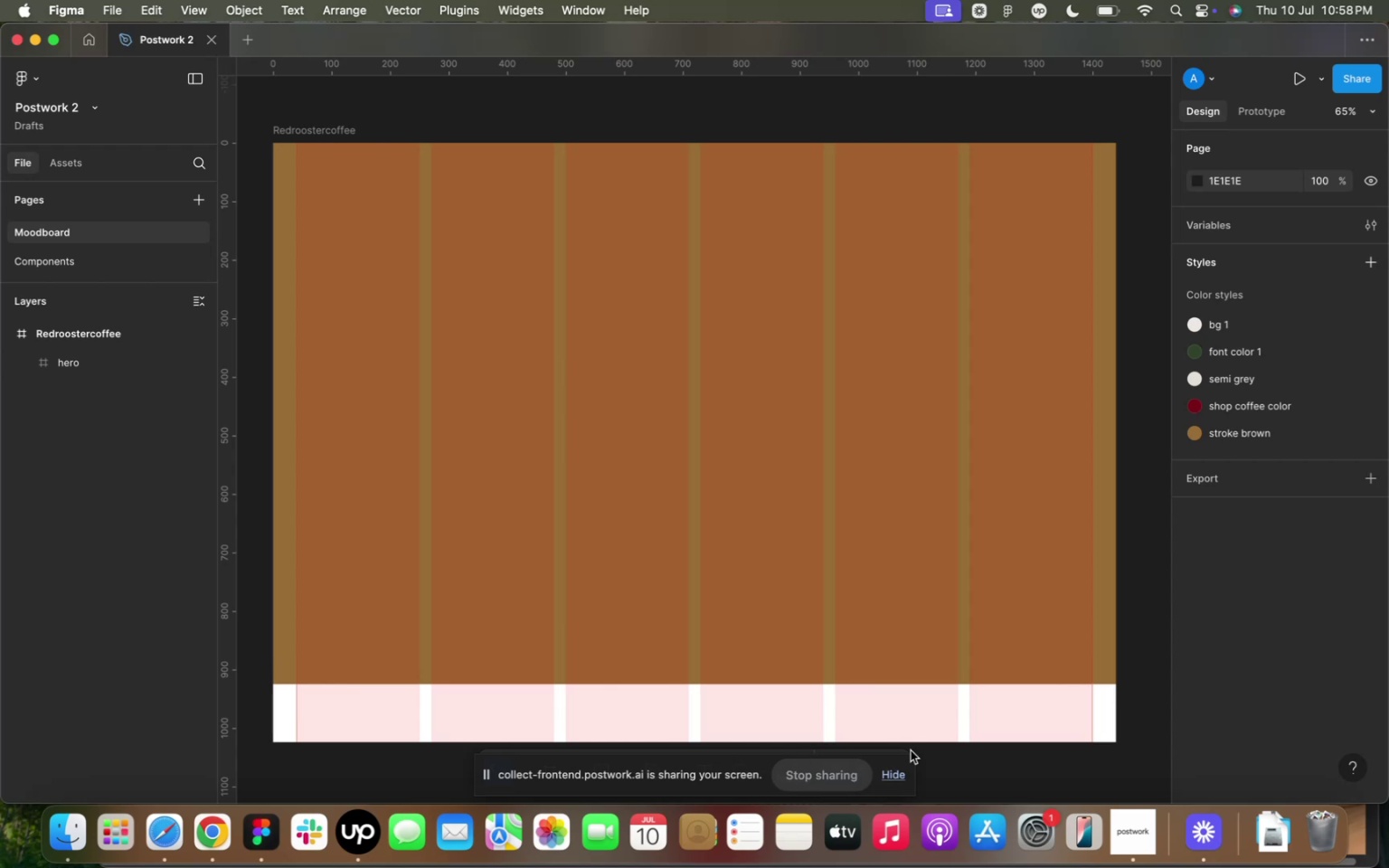 
left_click([945, 766])
 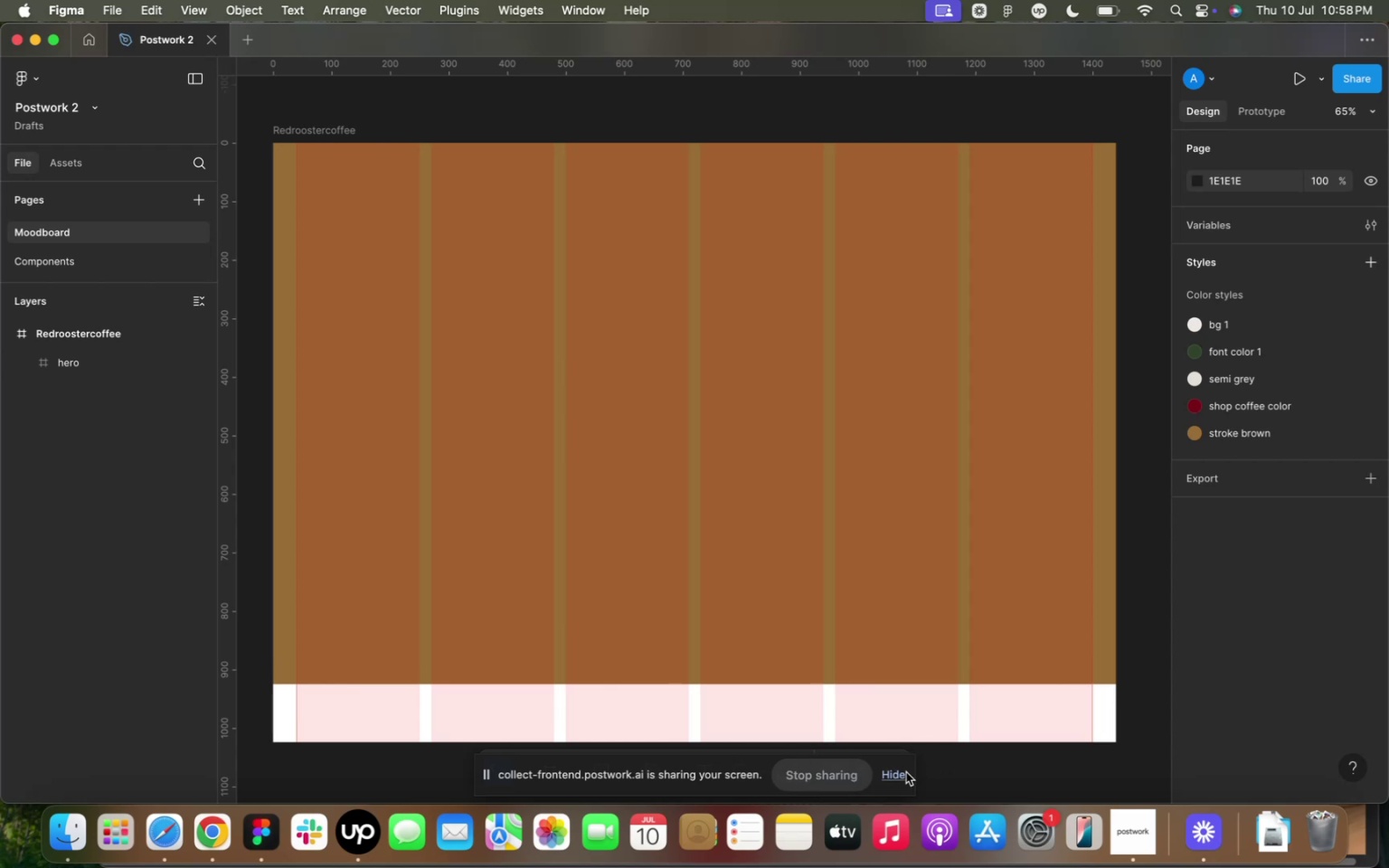 
left_click([902, 773])
 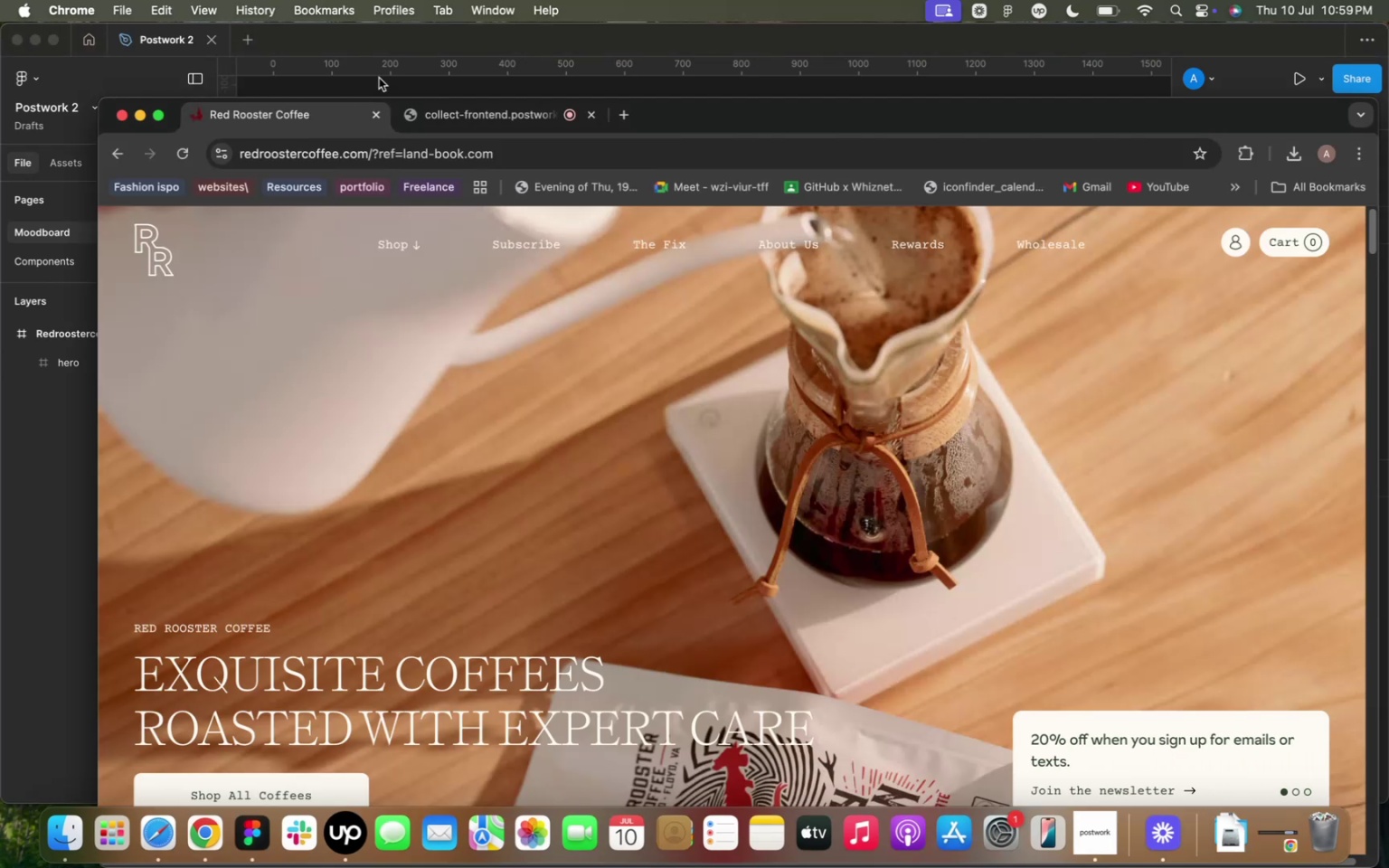 
left_click([358, 87])
 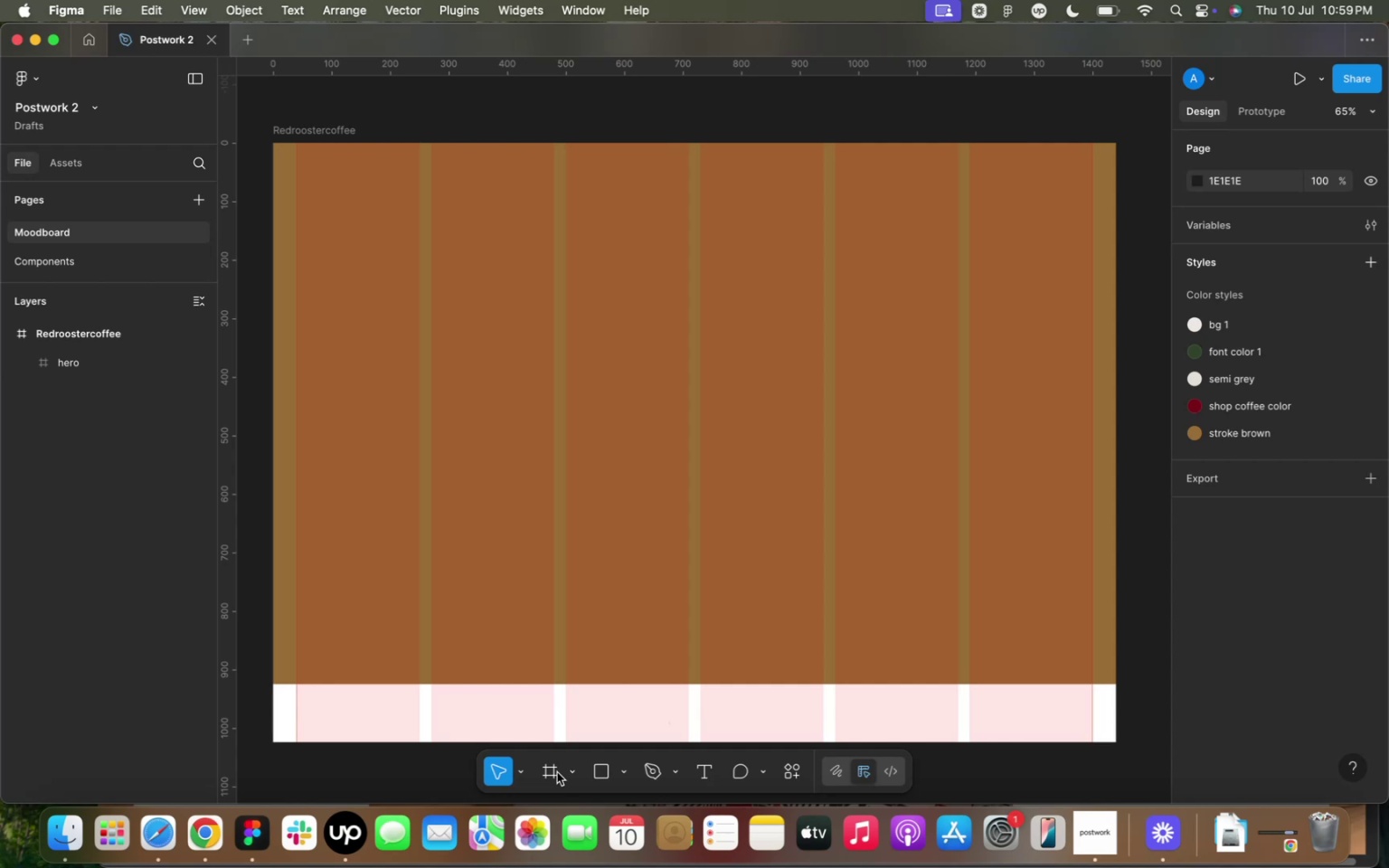 
left_click([709, 764])
 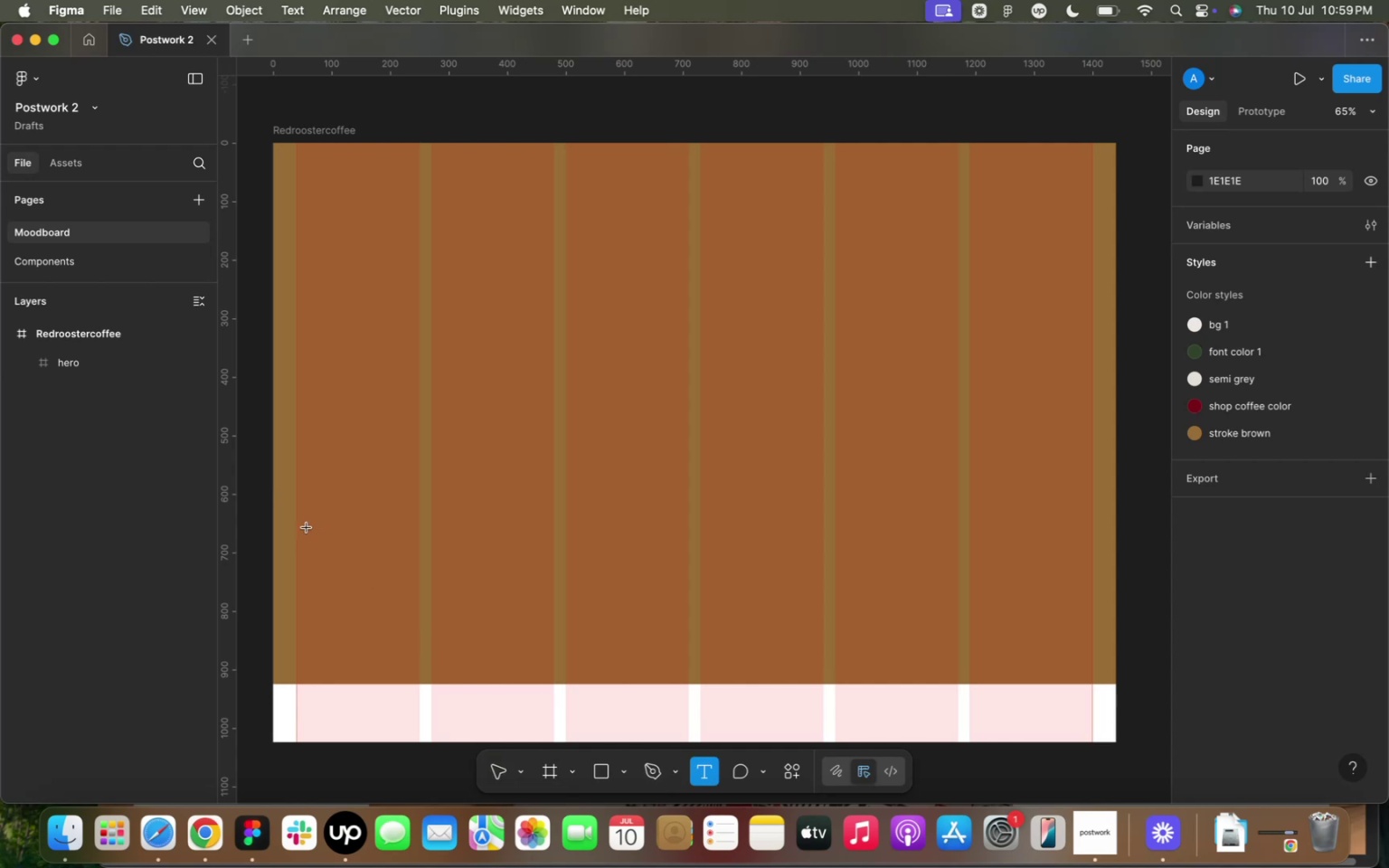 
left_click([301, 527])
 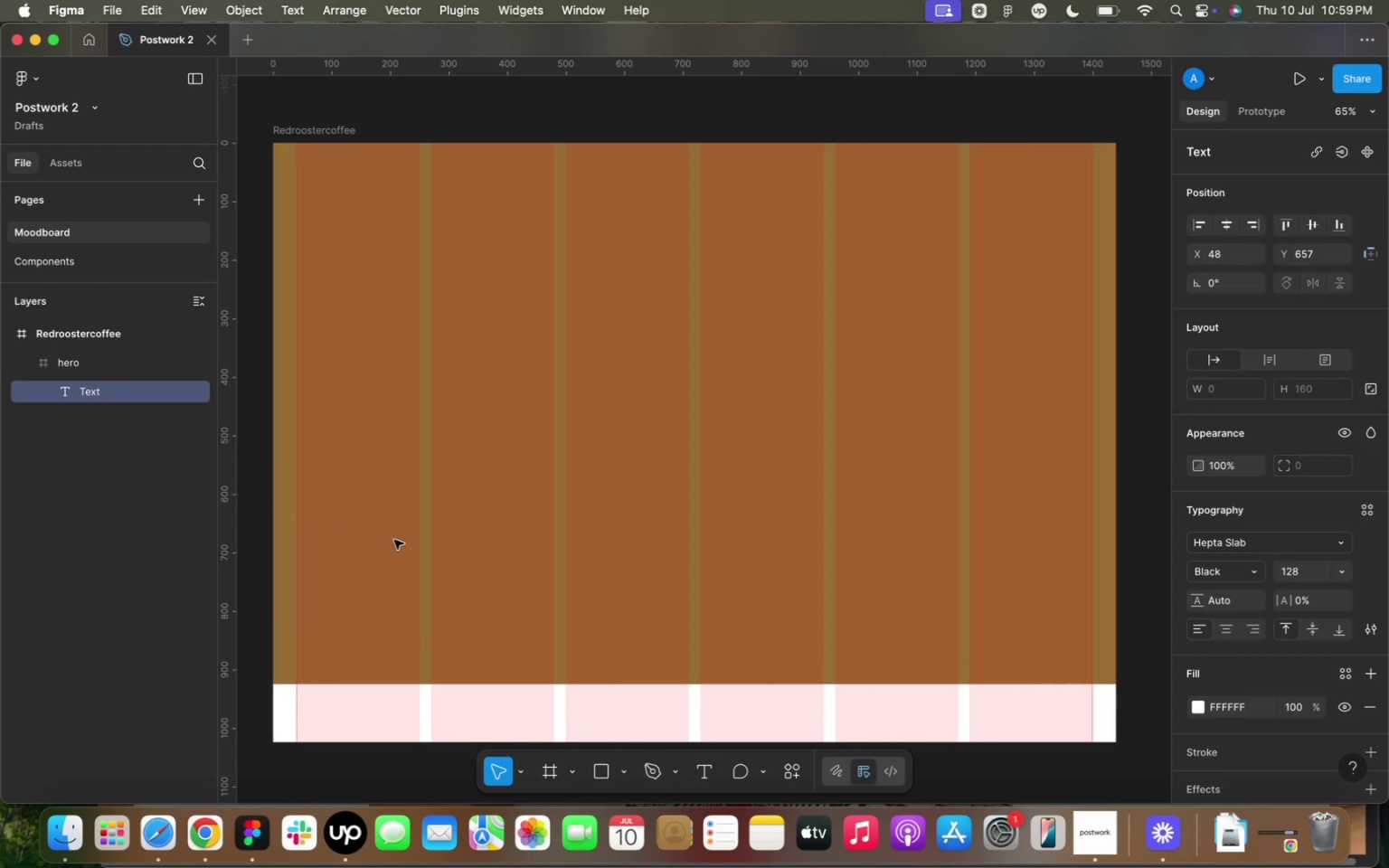 
key(CapsLock)
 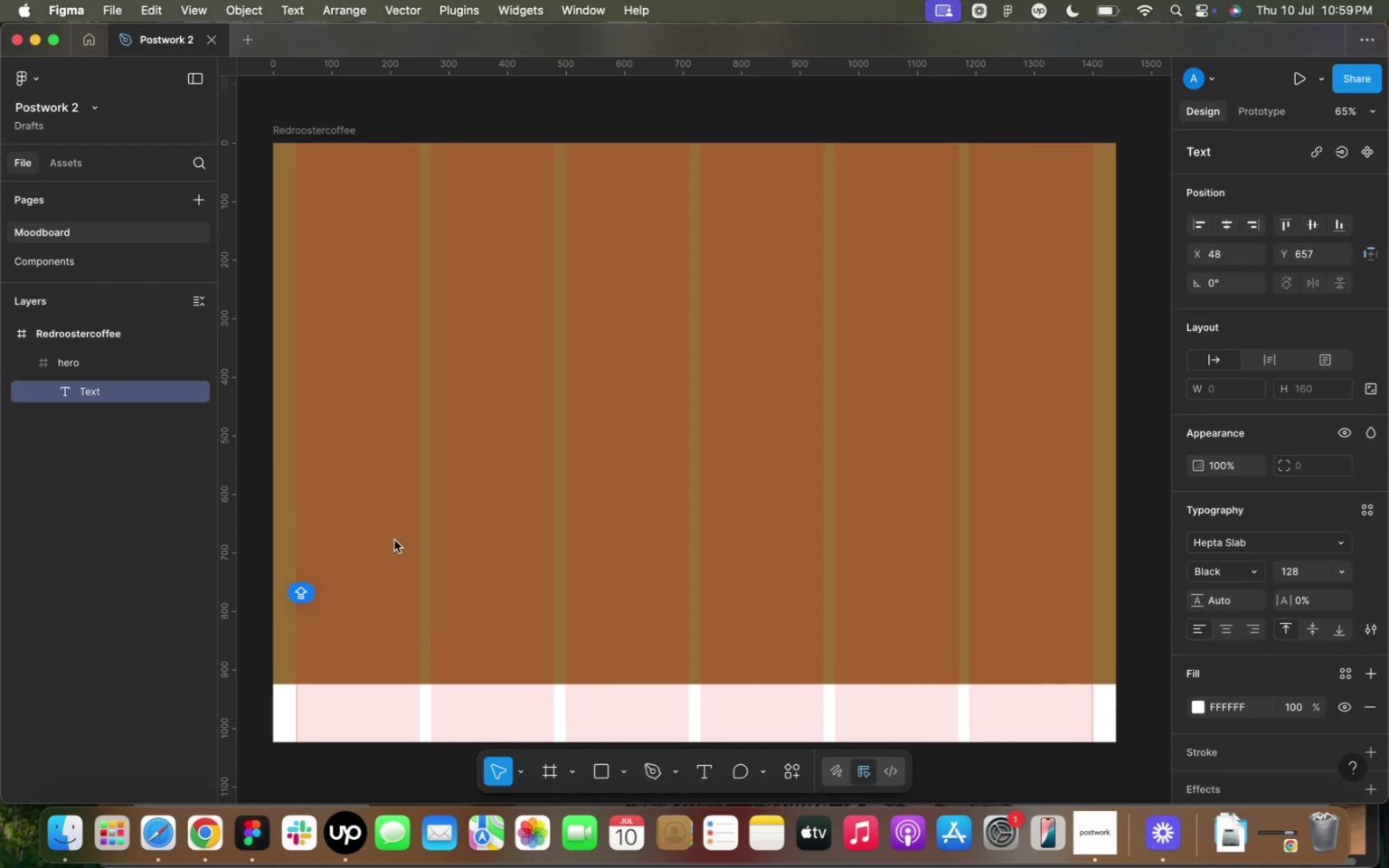 
key(E)
 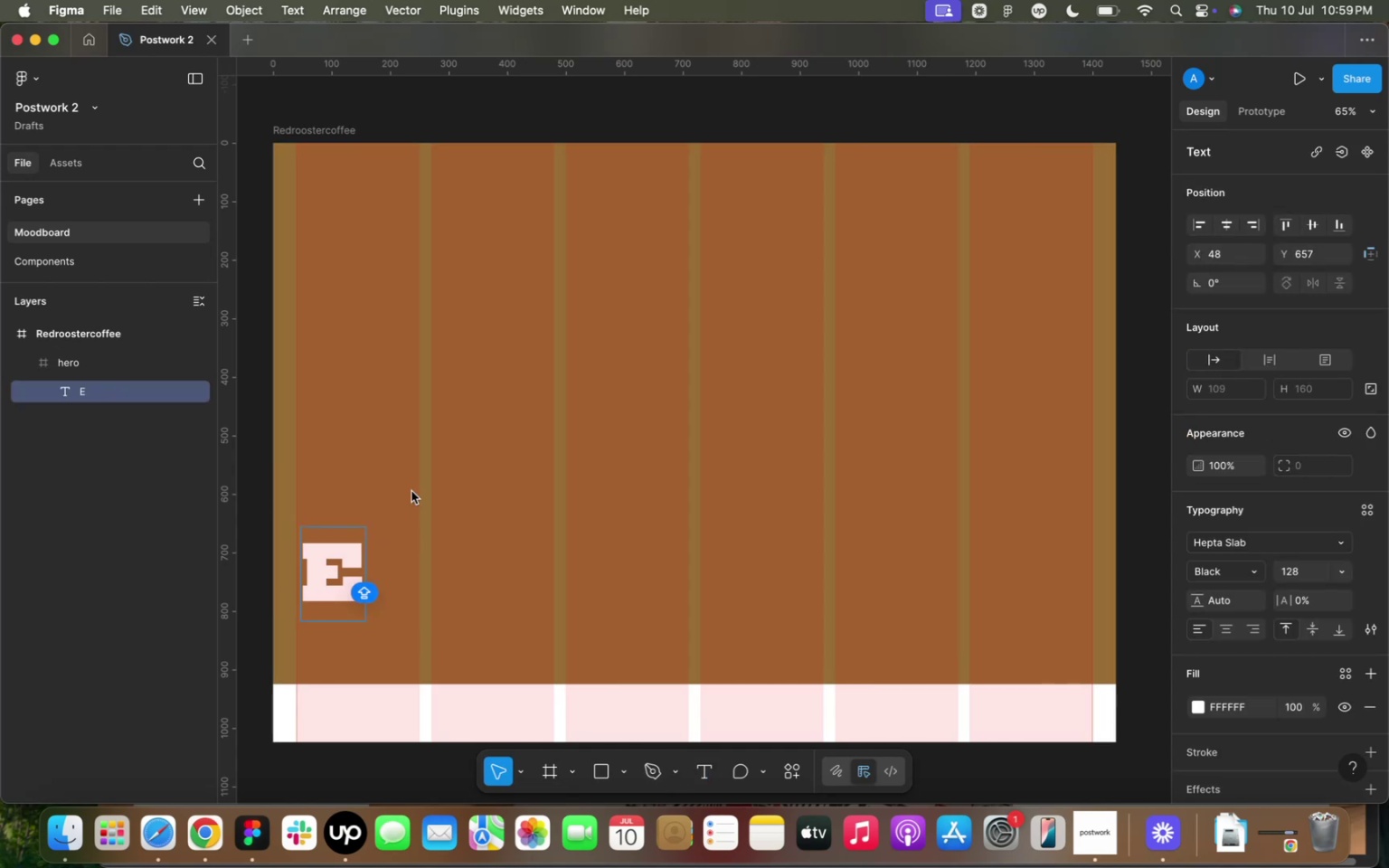 
left_click([428, 536])
 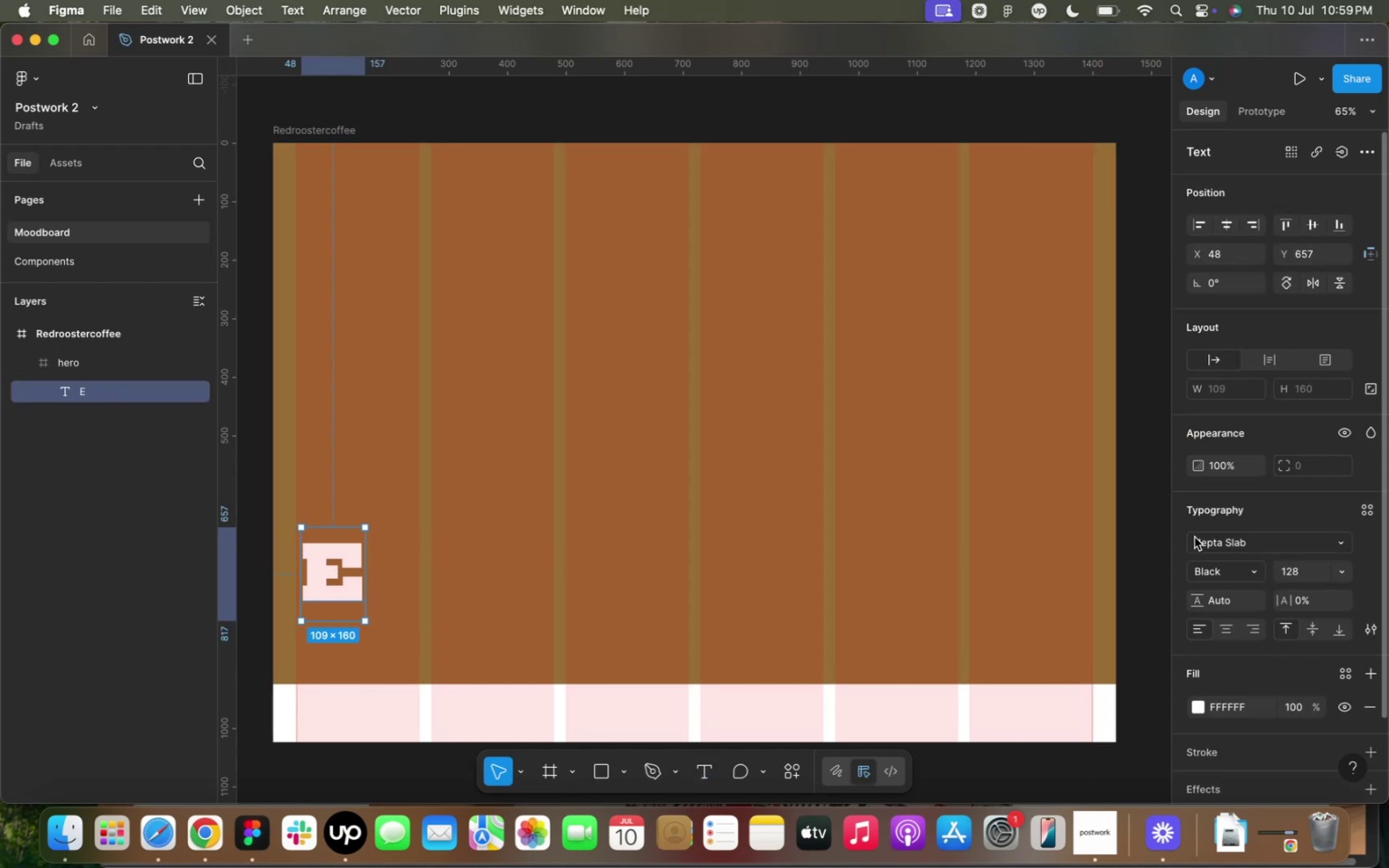 
left_click([1205, 540])
 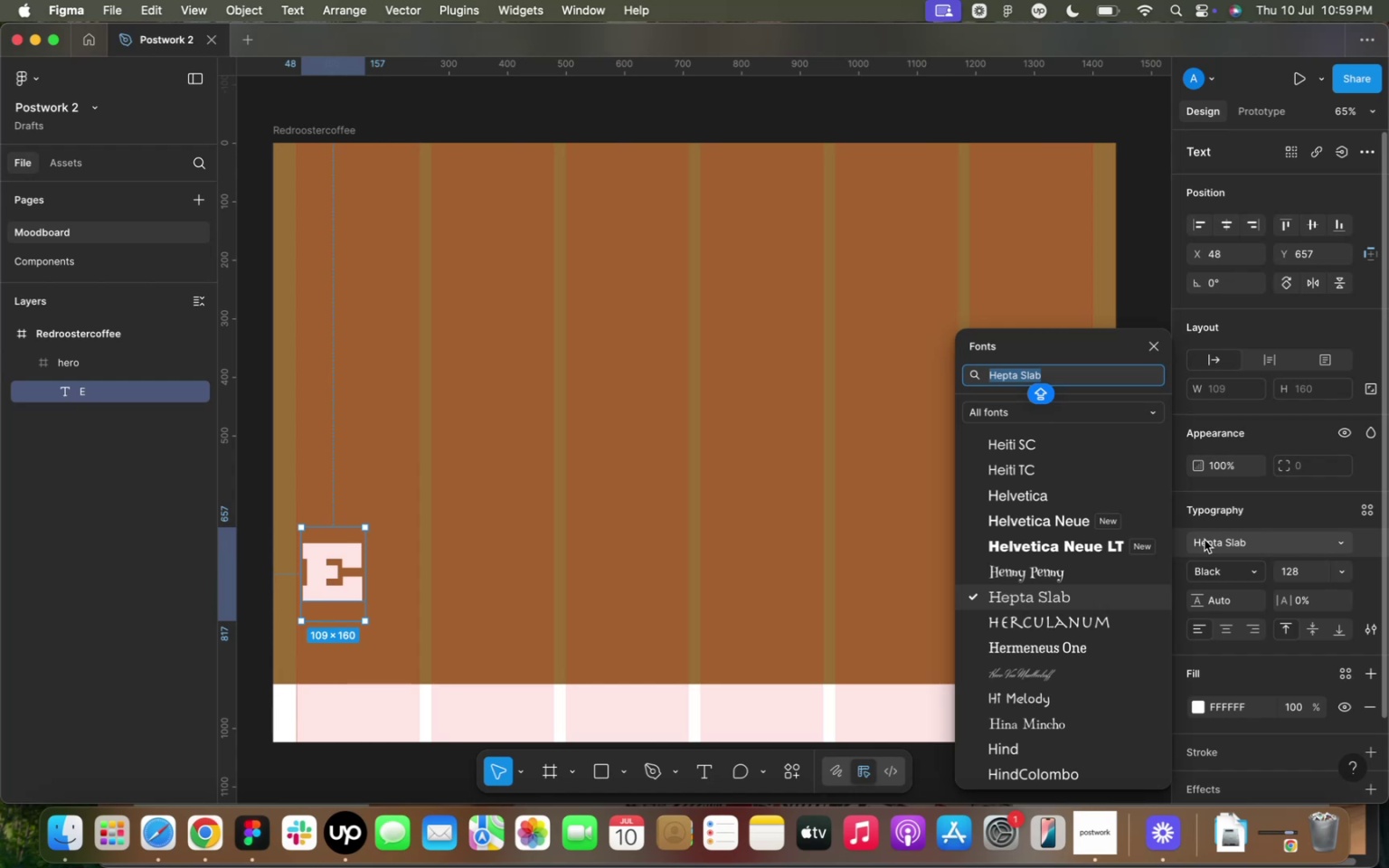 
type(SU)
 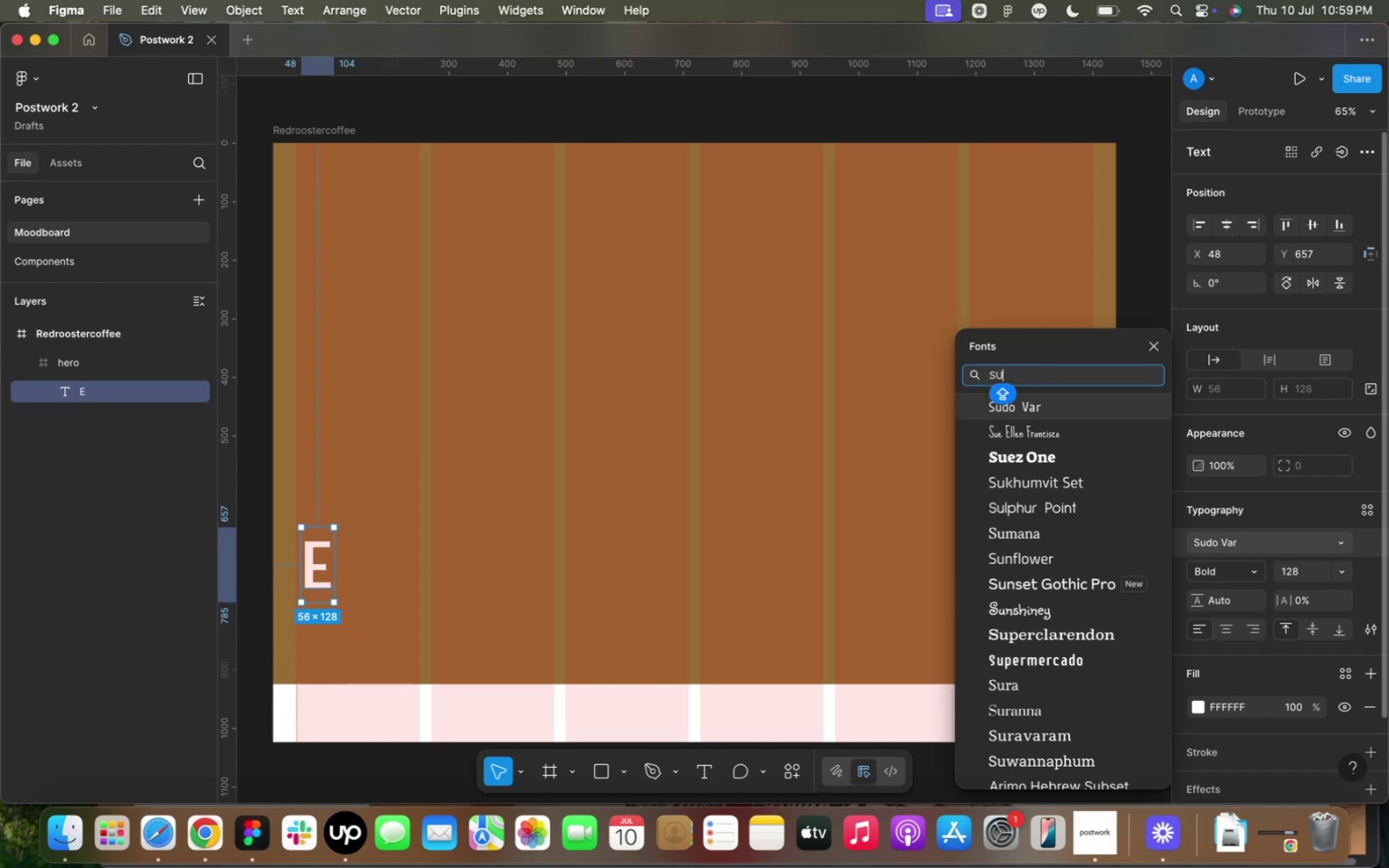 
key(N)
 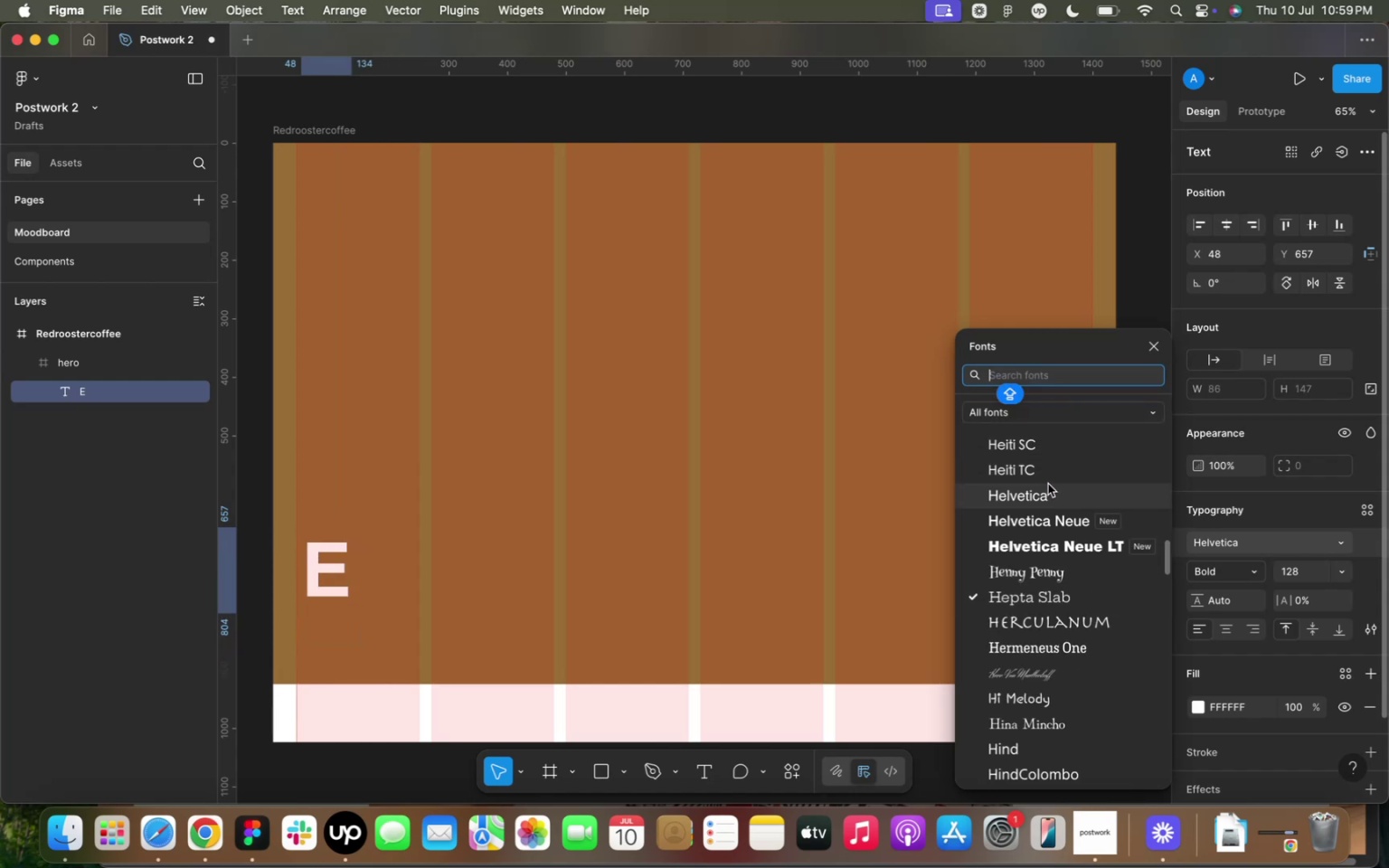 
type(SUN)
 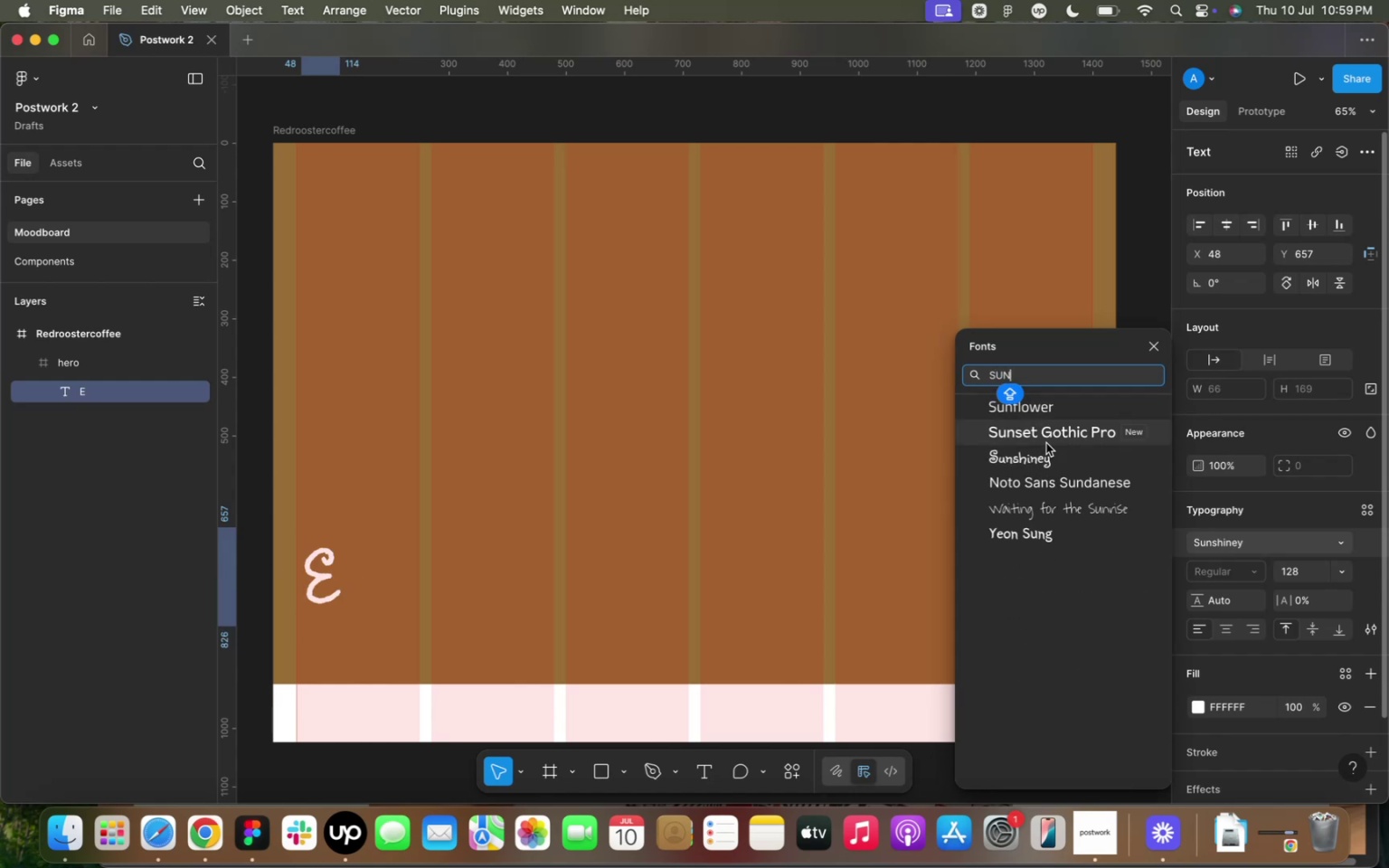 
left_click([1048, 438])
 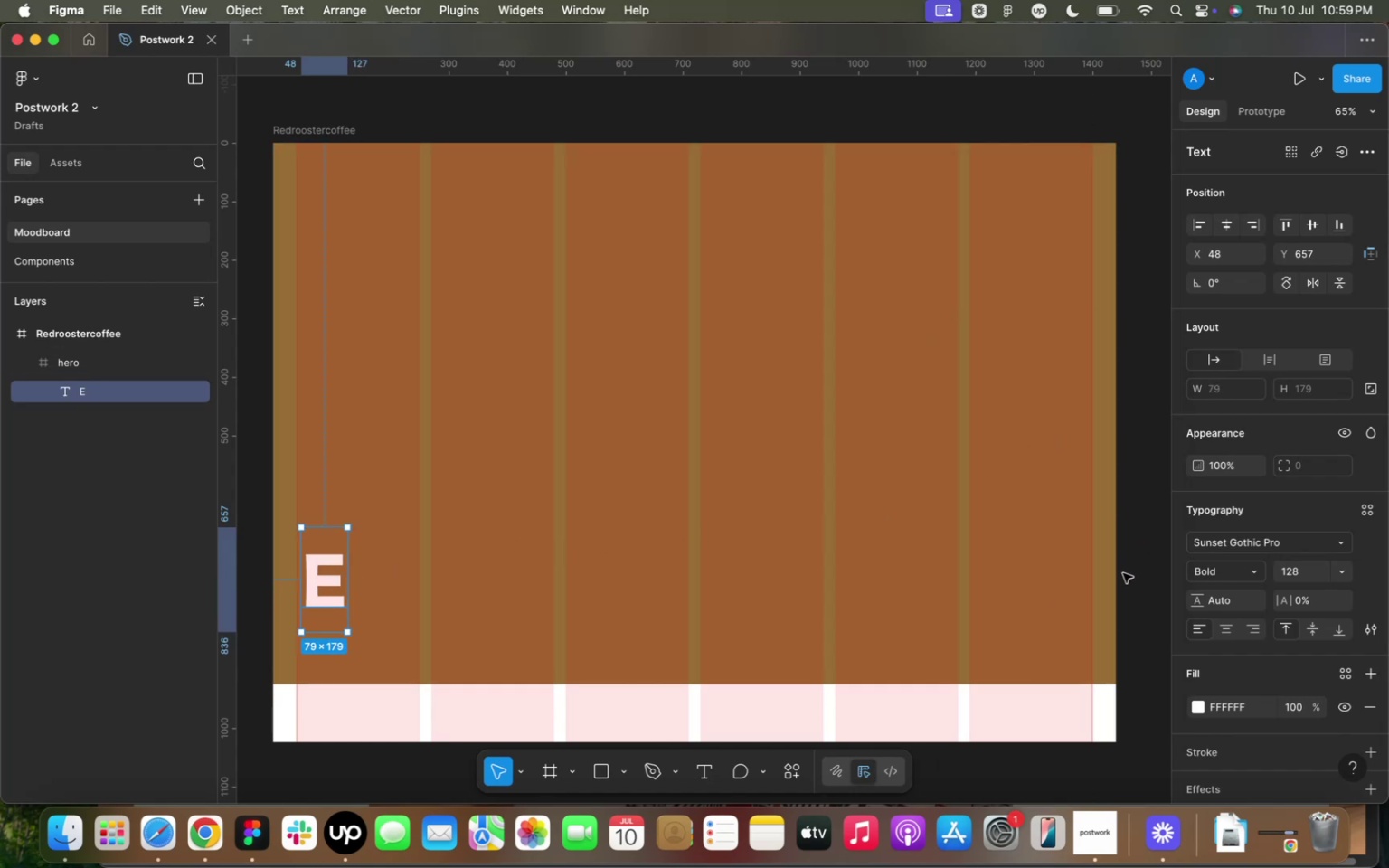 
left_click([543, 522])
 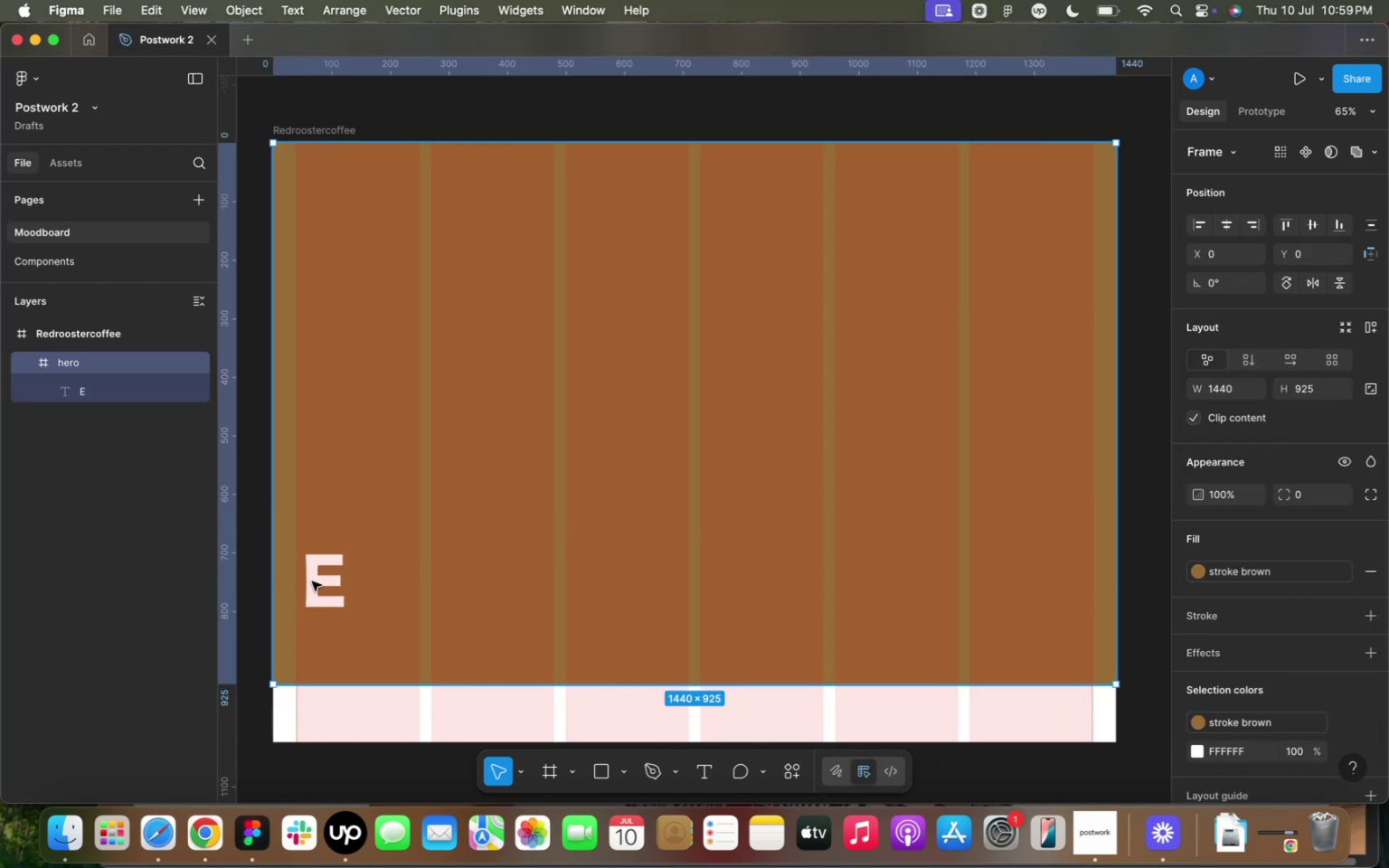 
double_click([312, 581])
 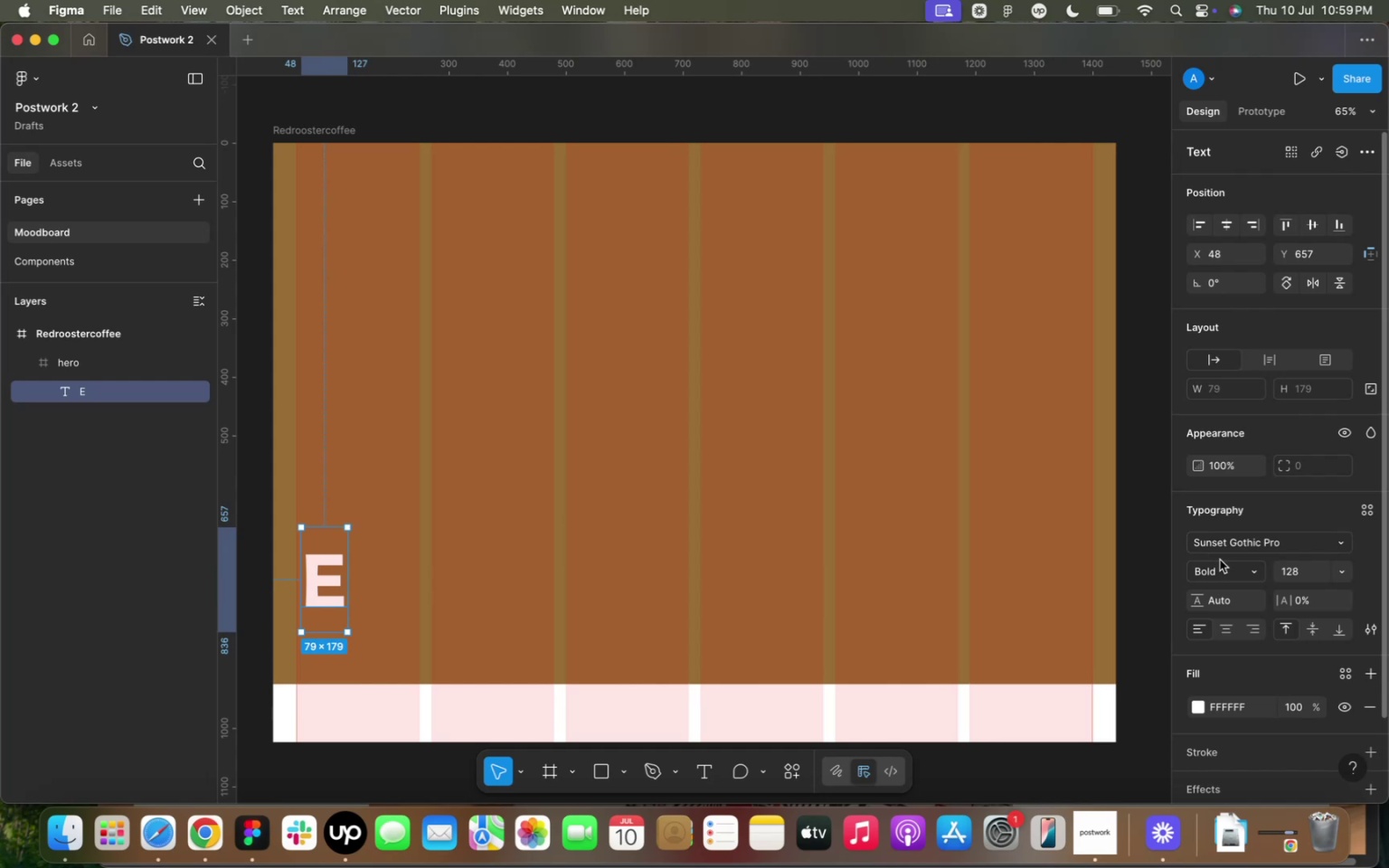 
left_click([1231, 574])
 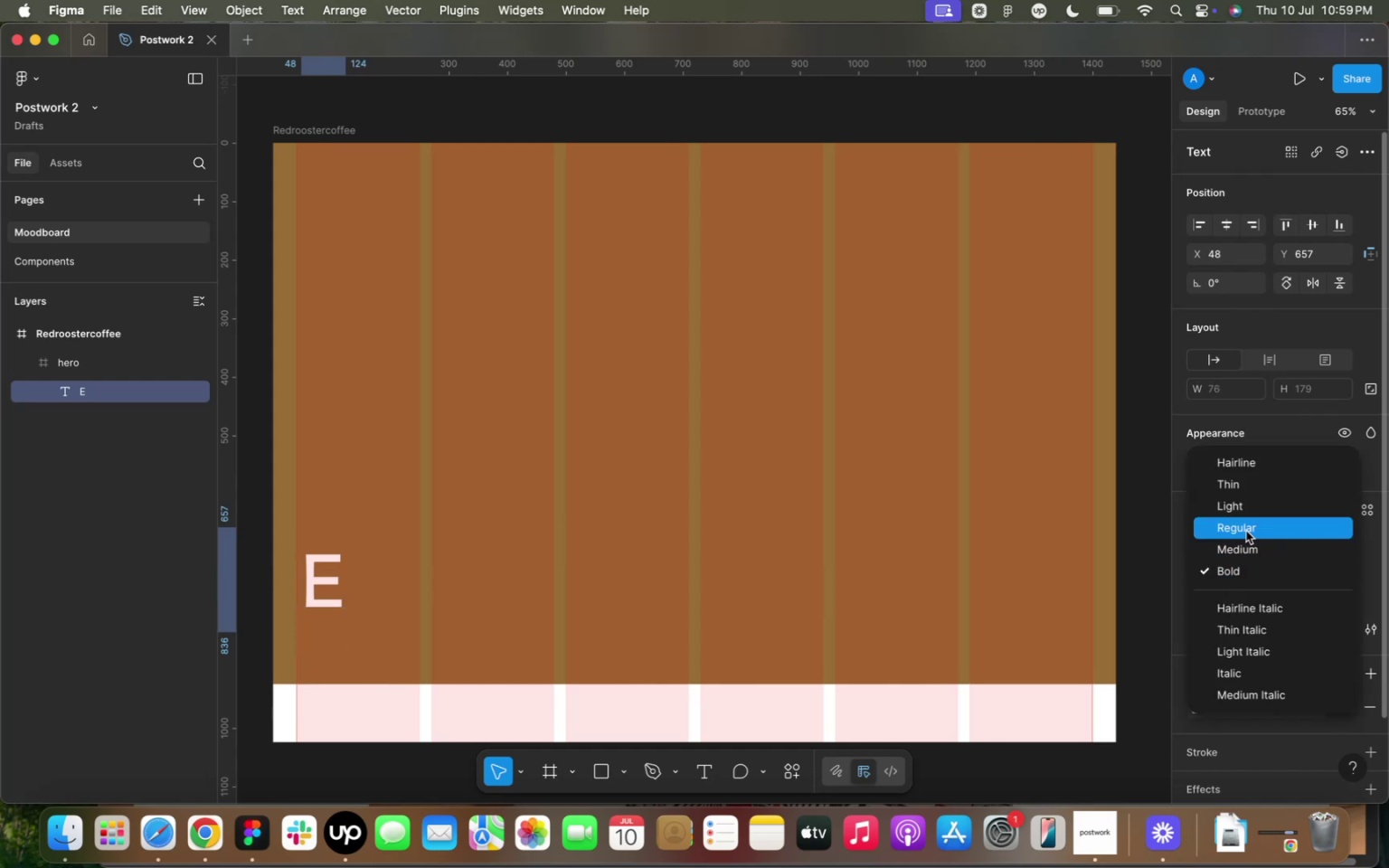 
left_click([1248, 526])
 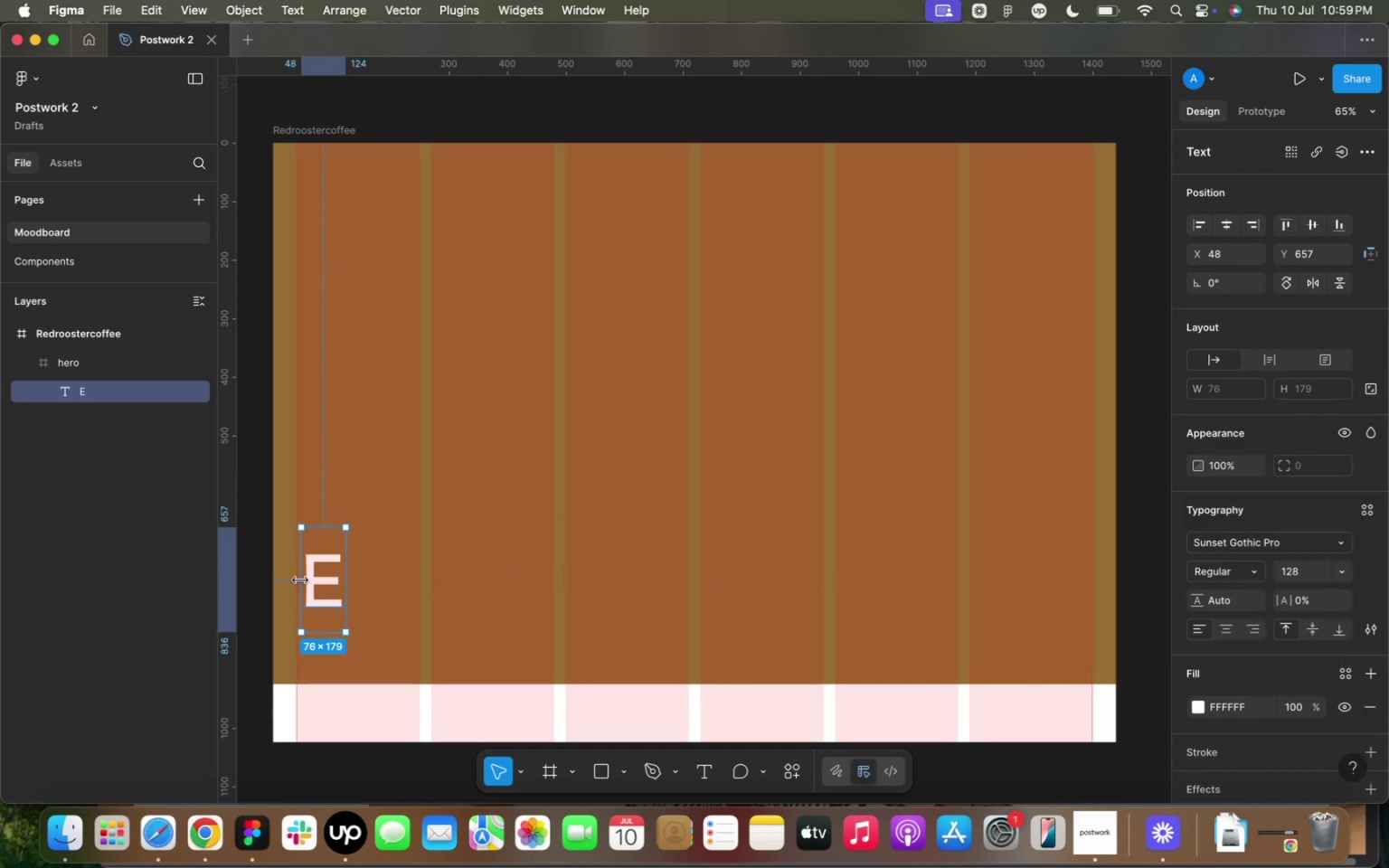 
double_click([324, 581])
 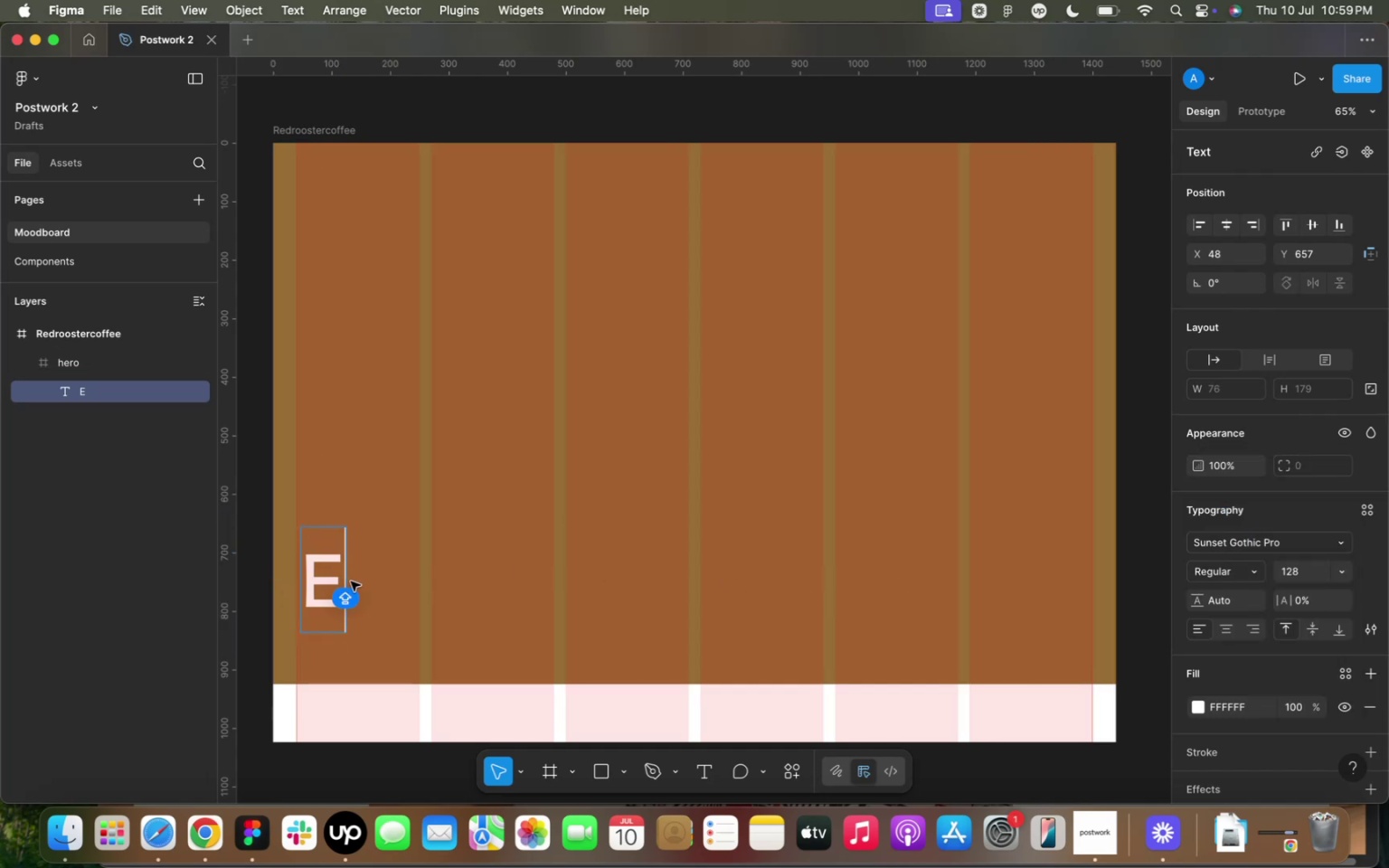 
type(XQUISITE COFFES)
 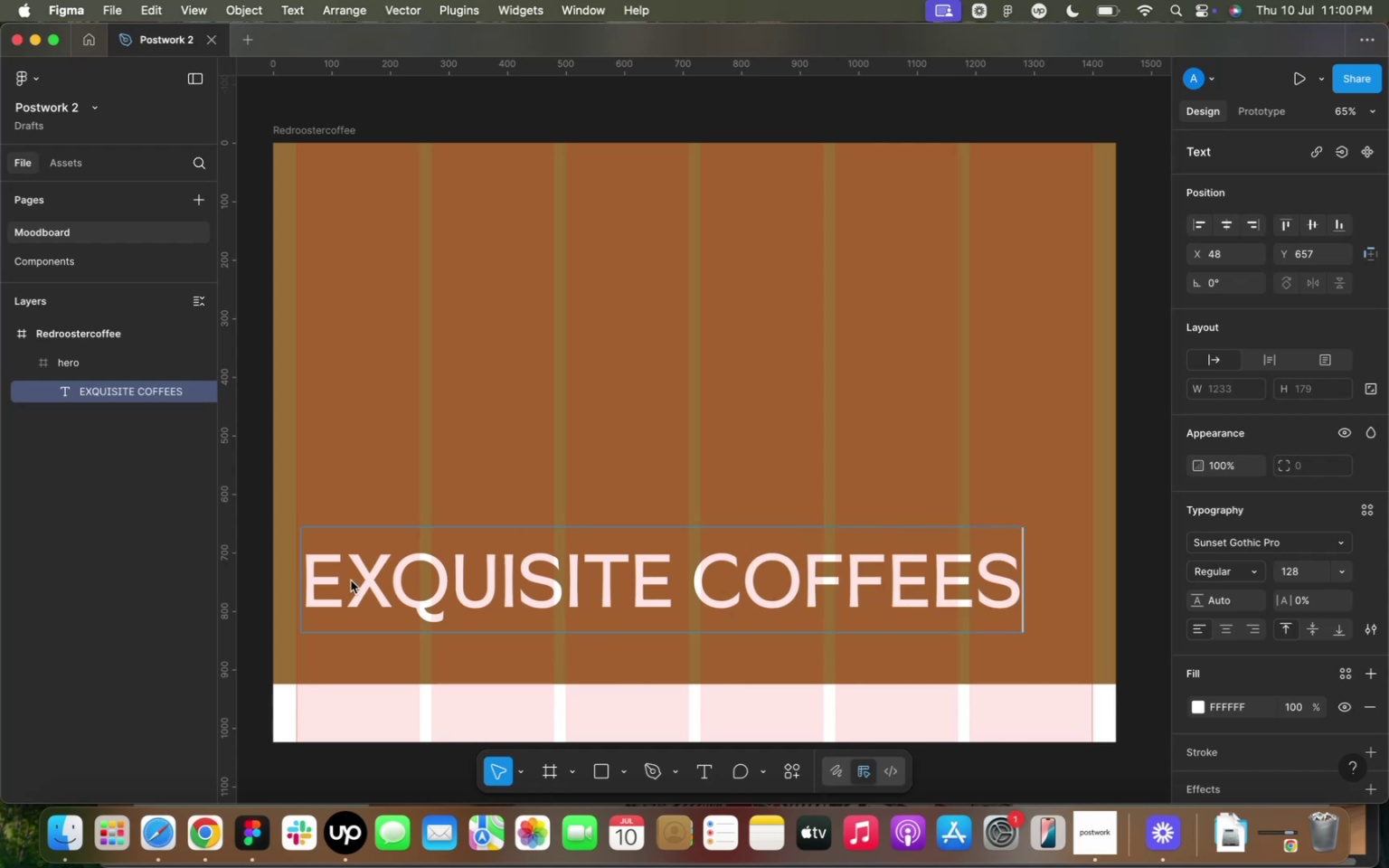 
hold_key(key=E, duration=5.86)
 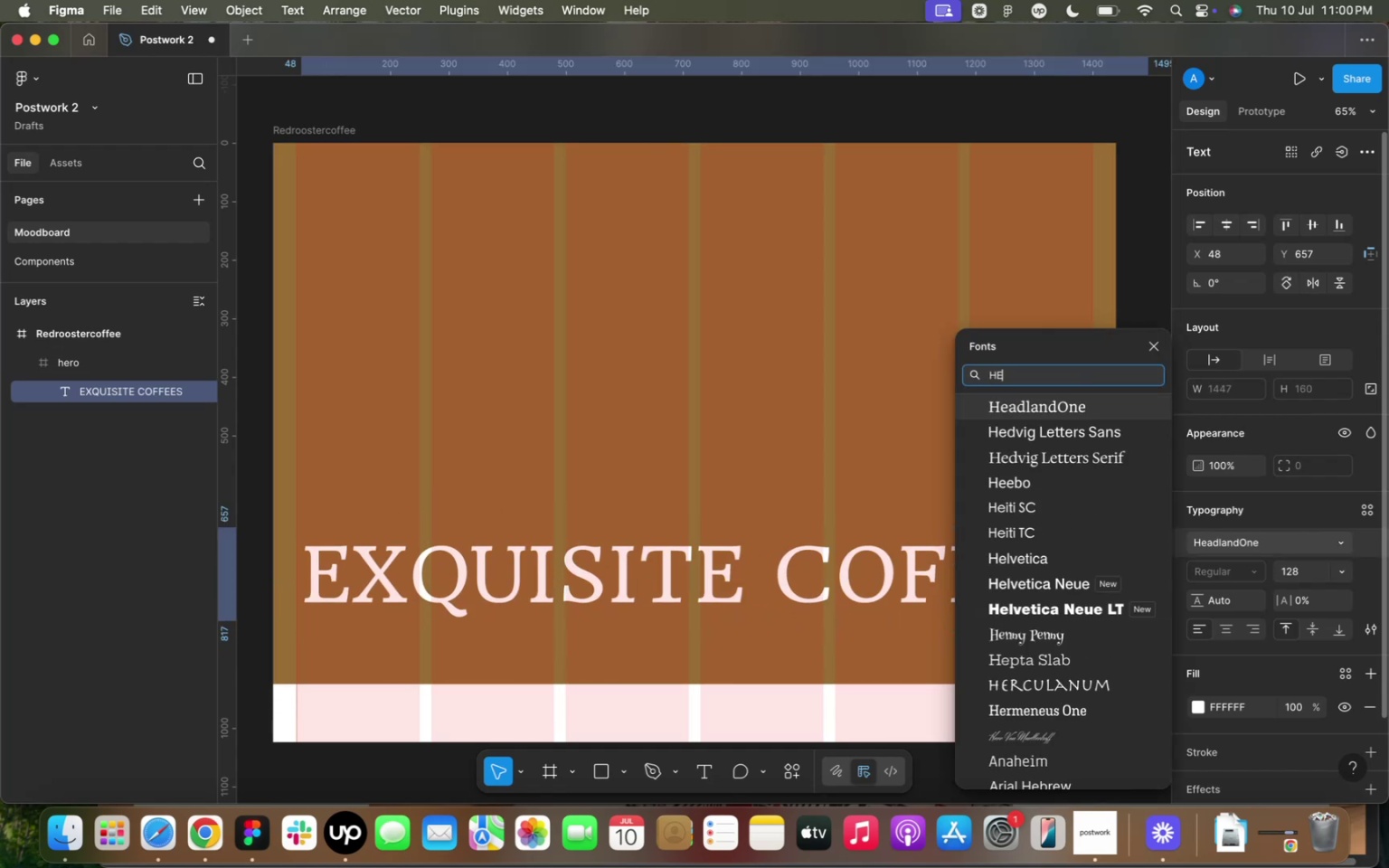 
left_click([548, 510])
 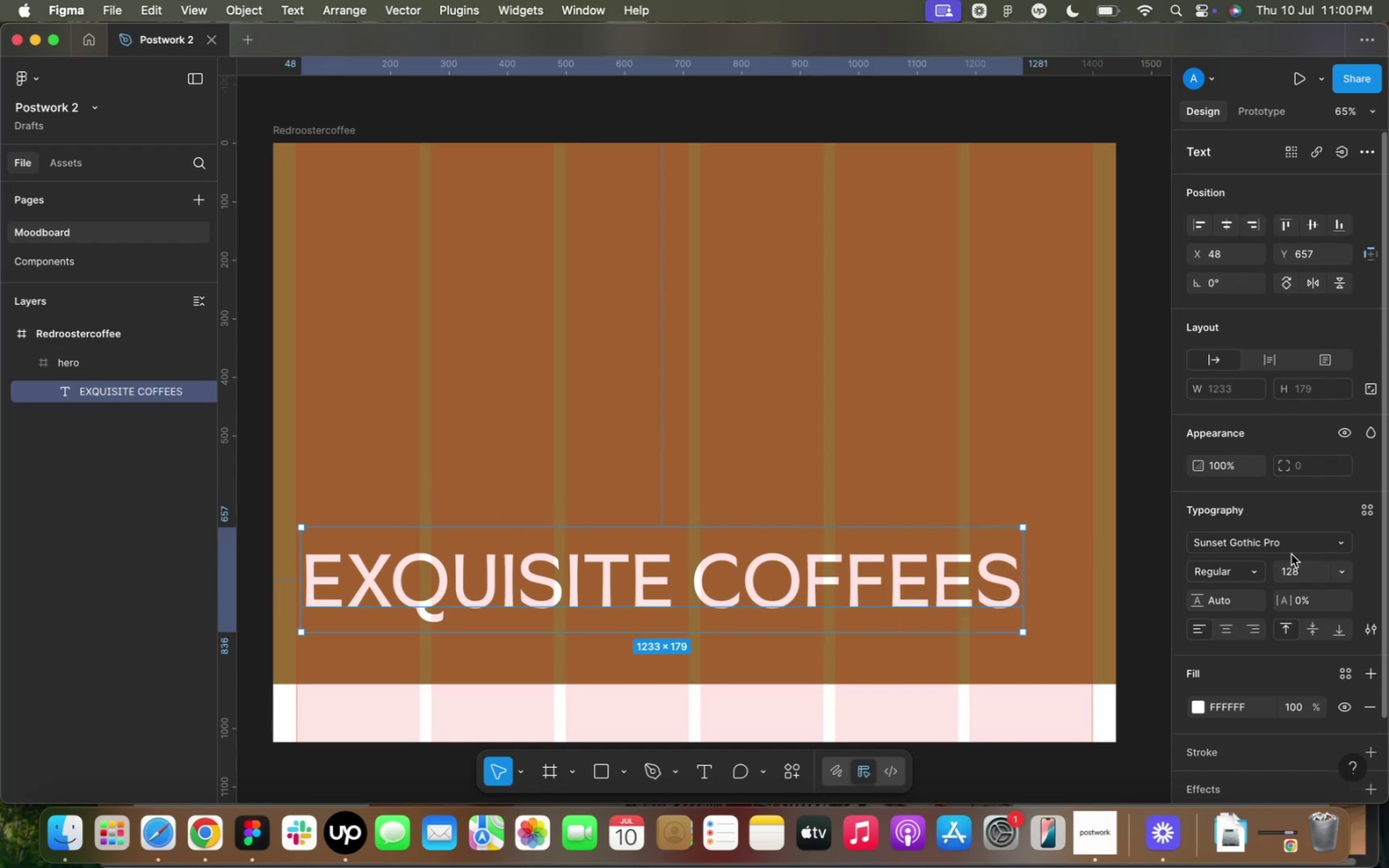 
left_click([1290, 546])
 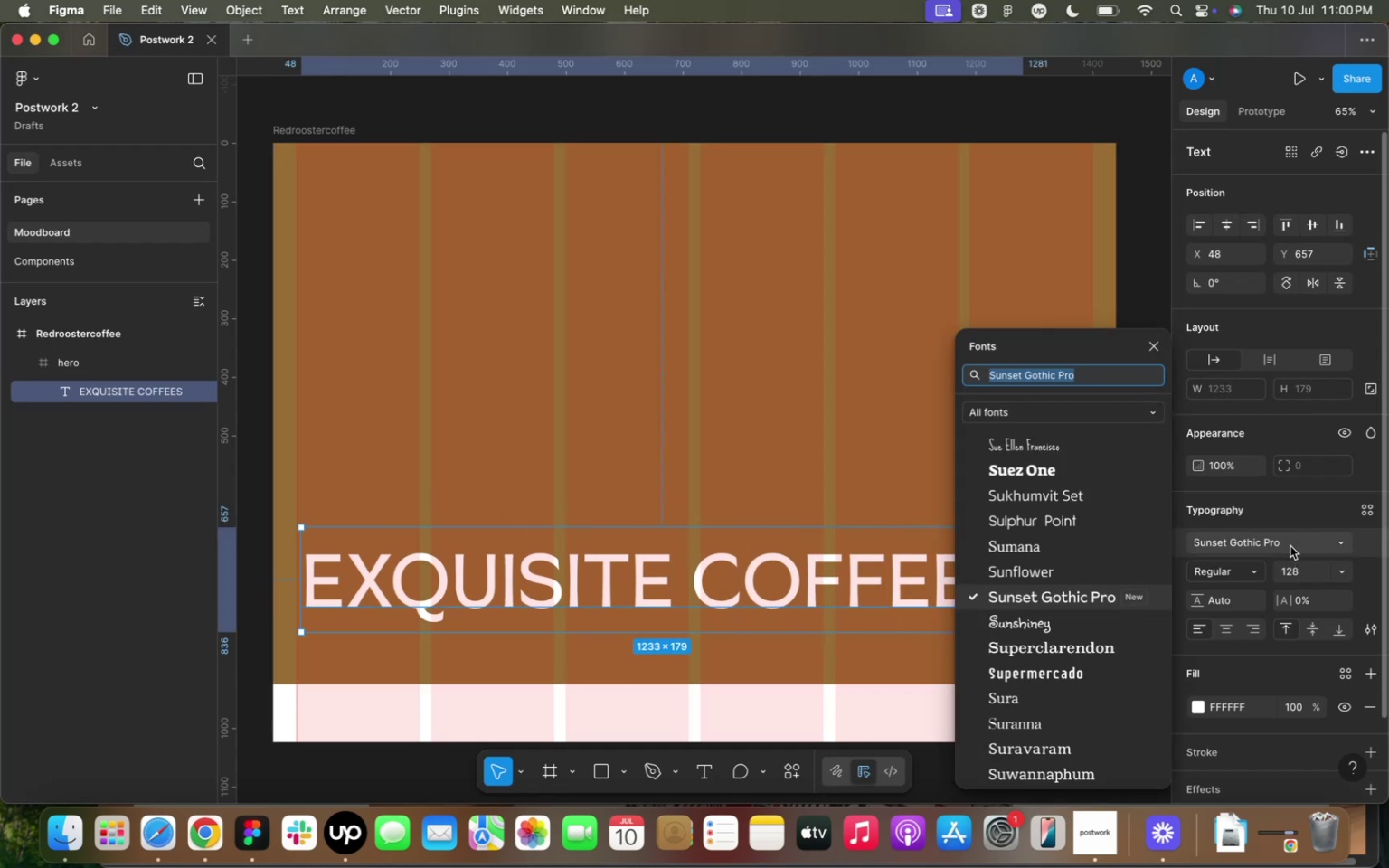 
type(HP)
 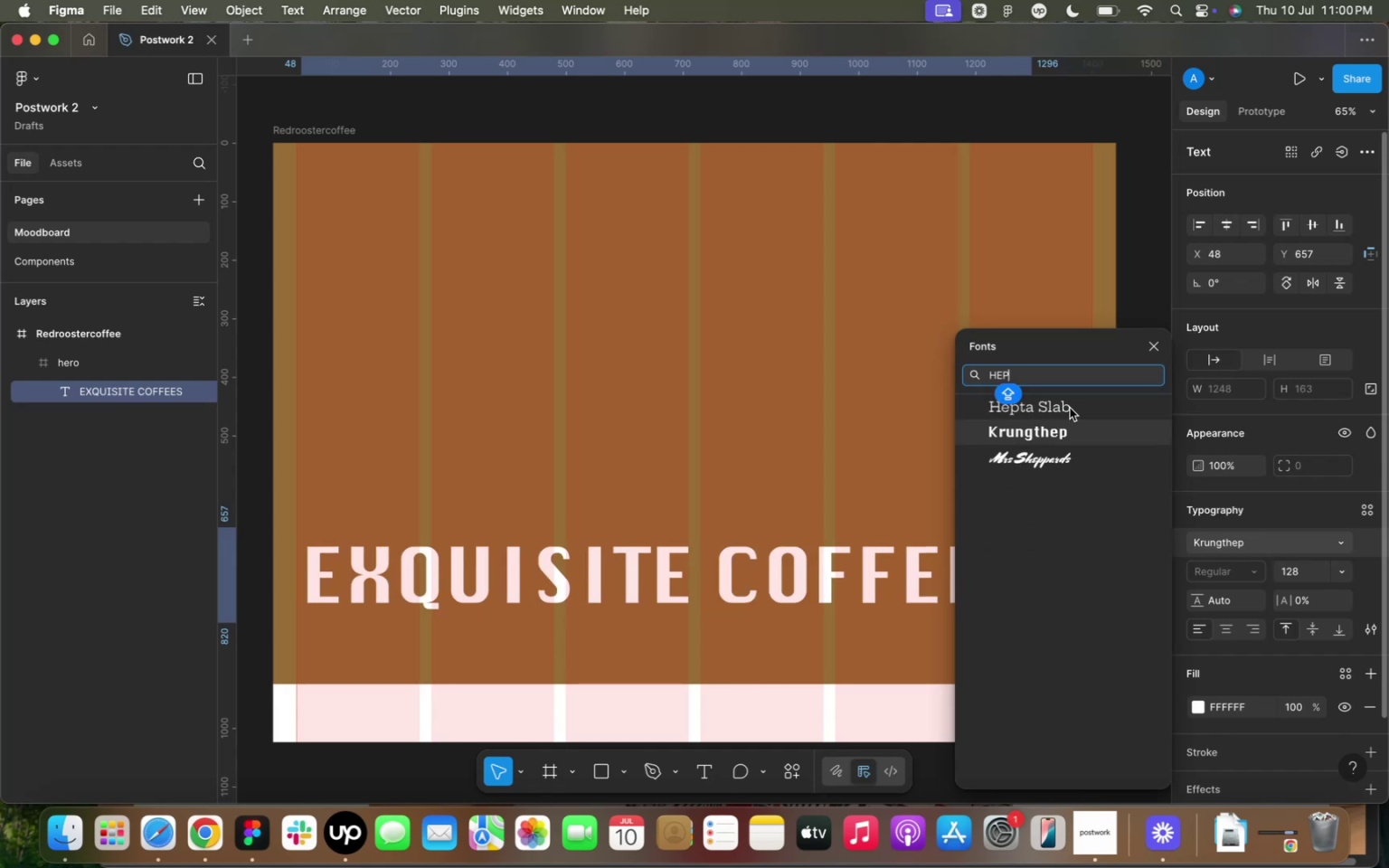 
left_click([1067, 406])
 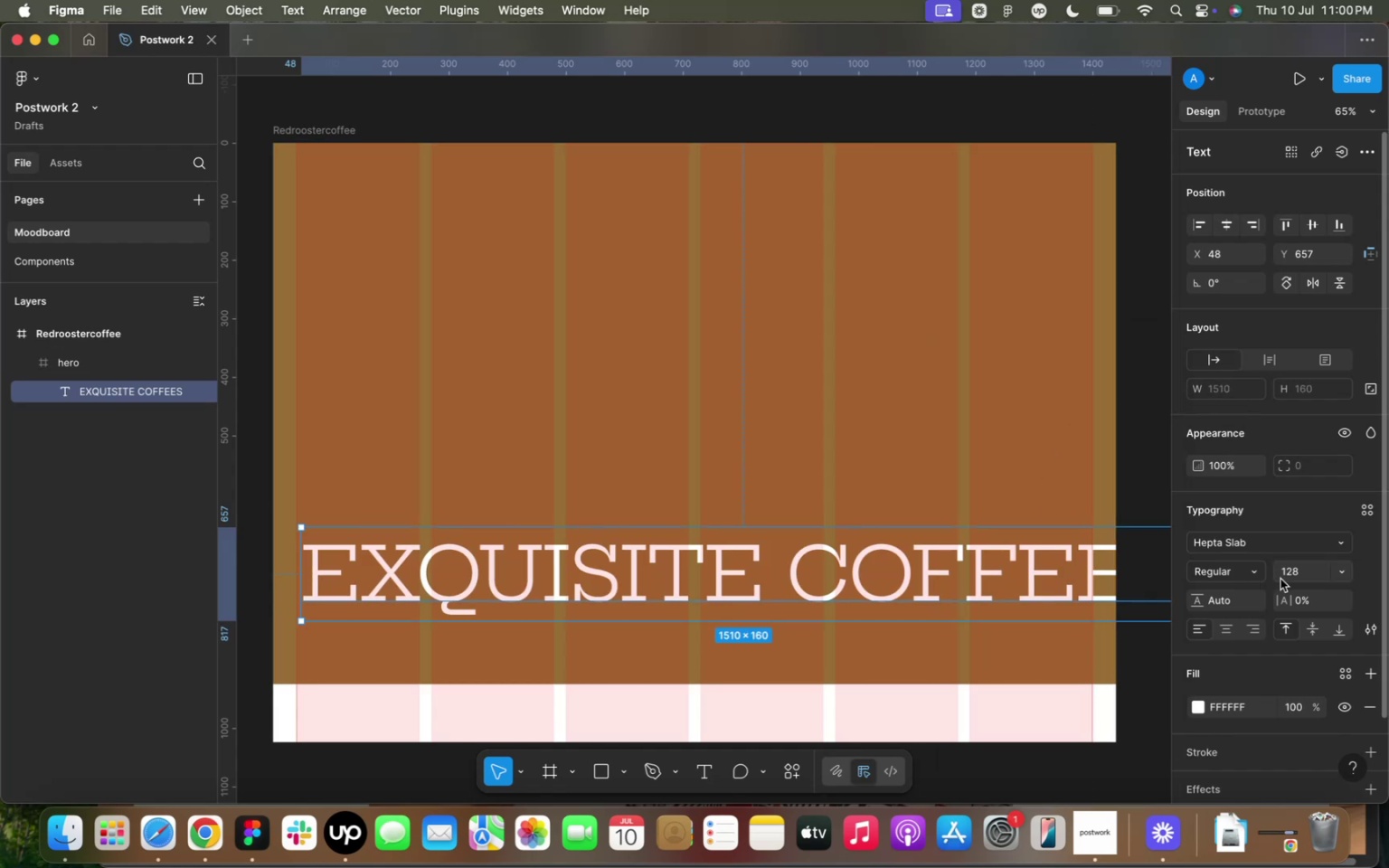 
left_click([1341, 573])
 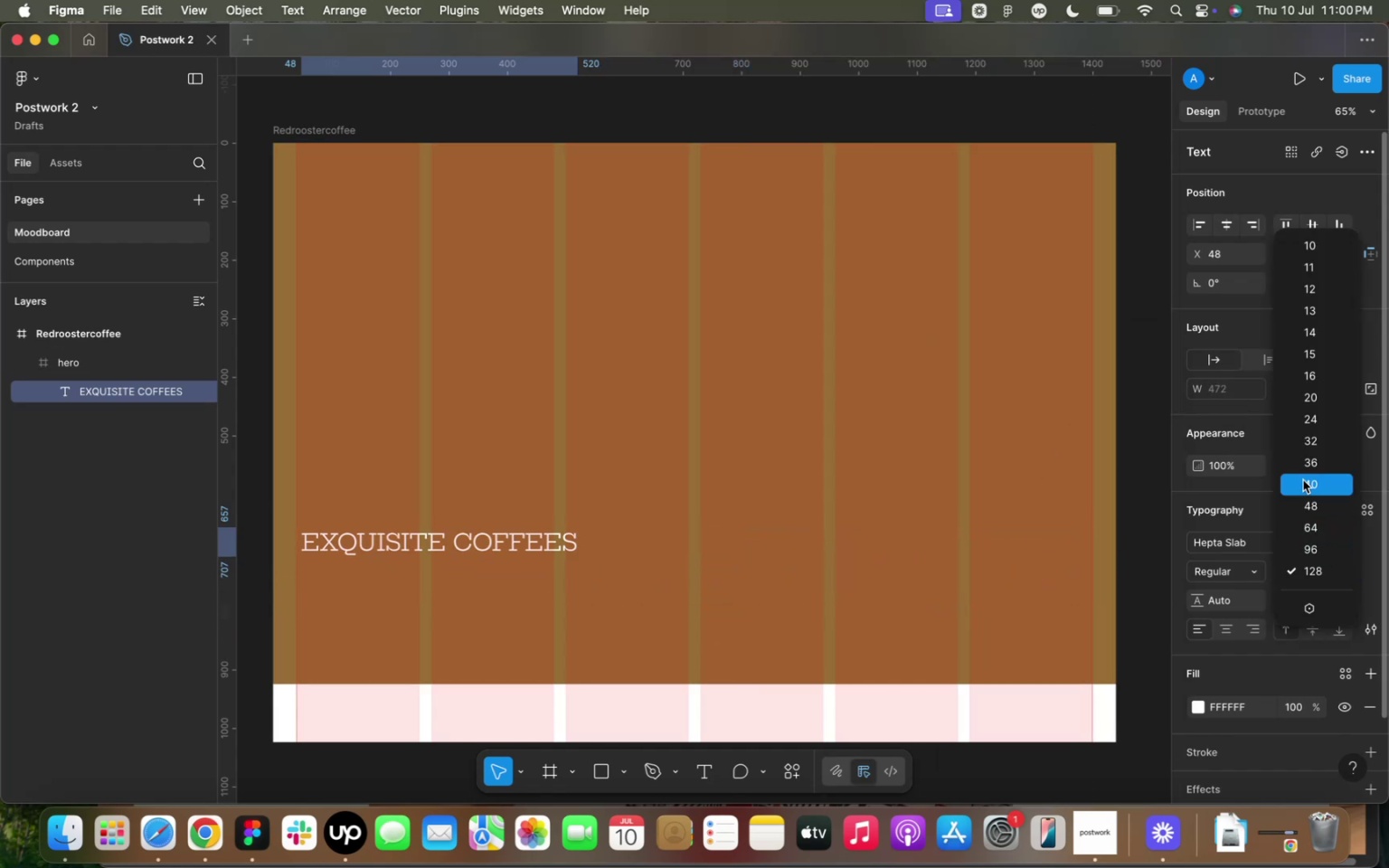 
left_click([1313, 500])
 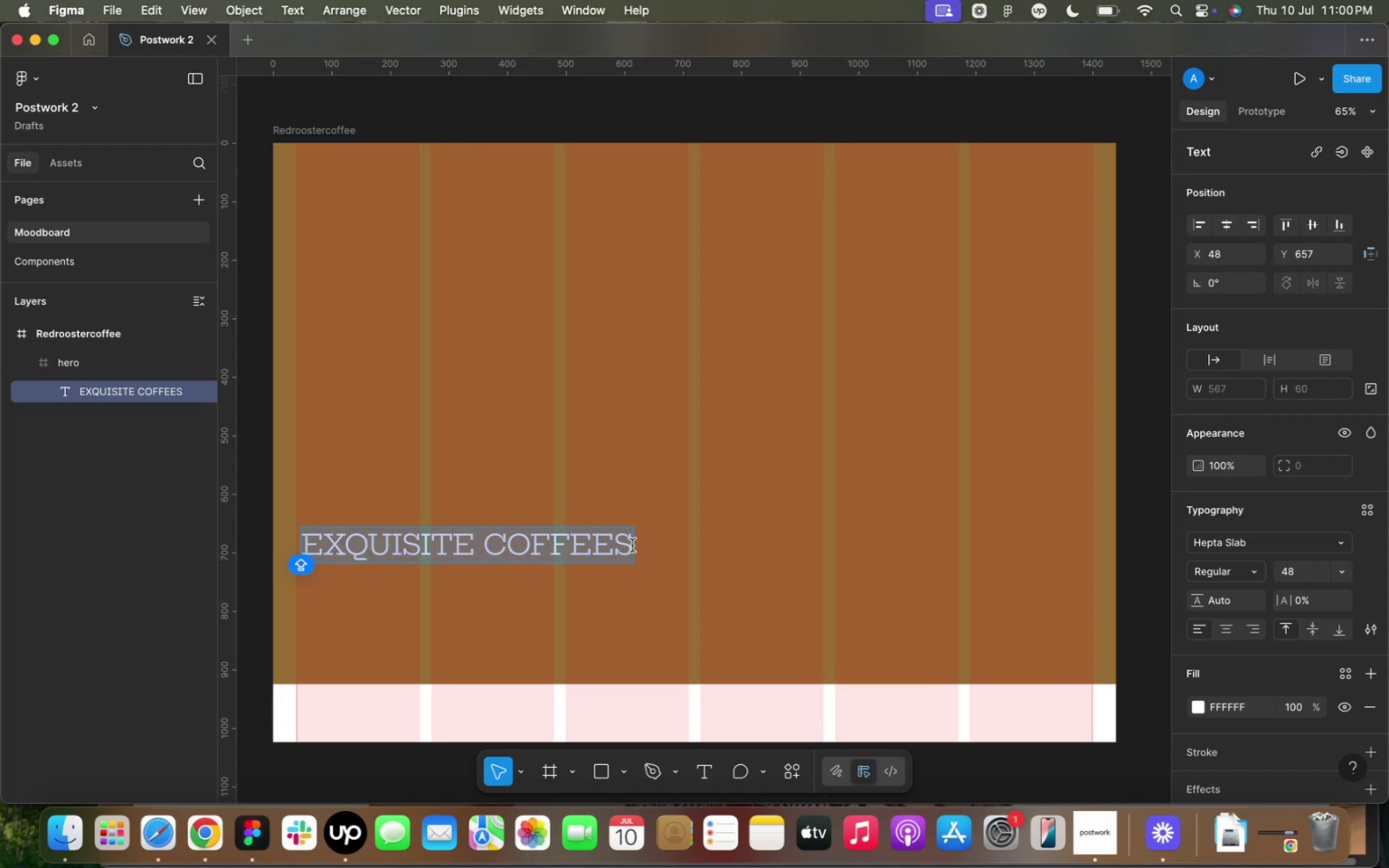 
left_click([628, 544])
 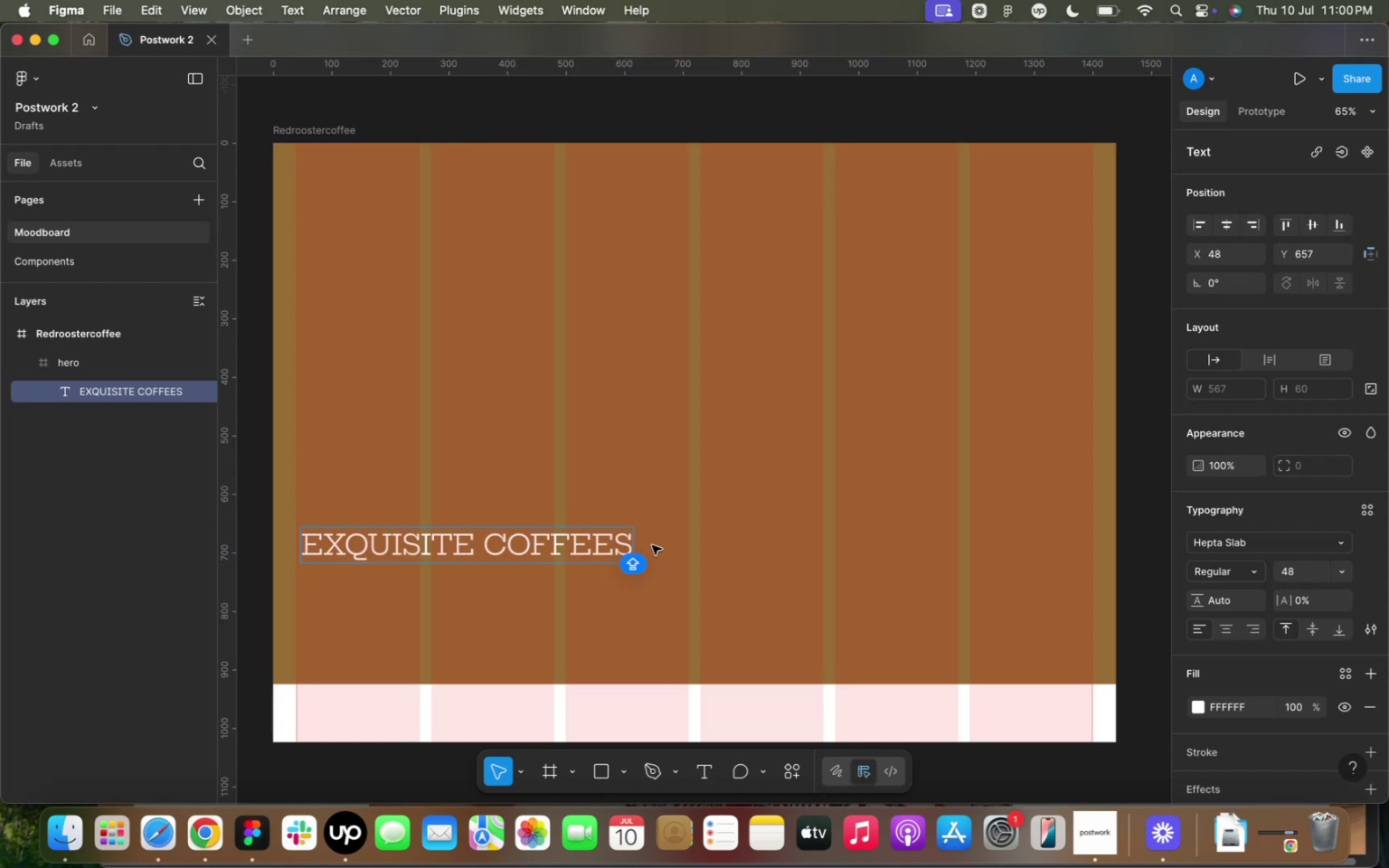 
type( ROASTER)
key(Backspace)
type(D WITH EXPERT CARE)
 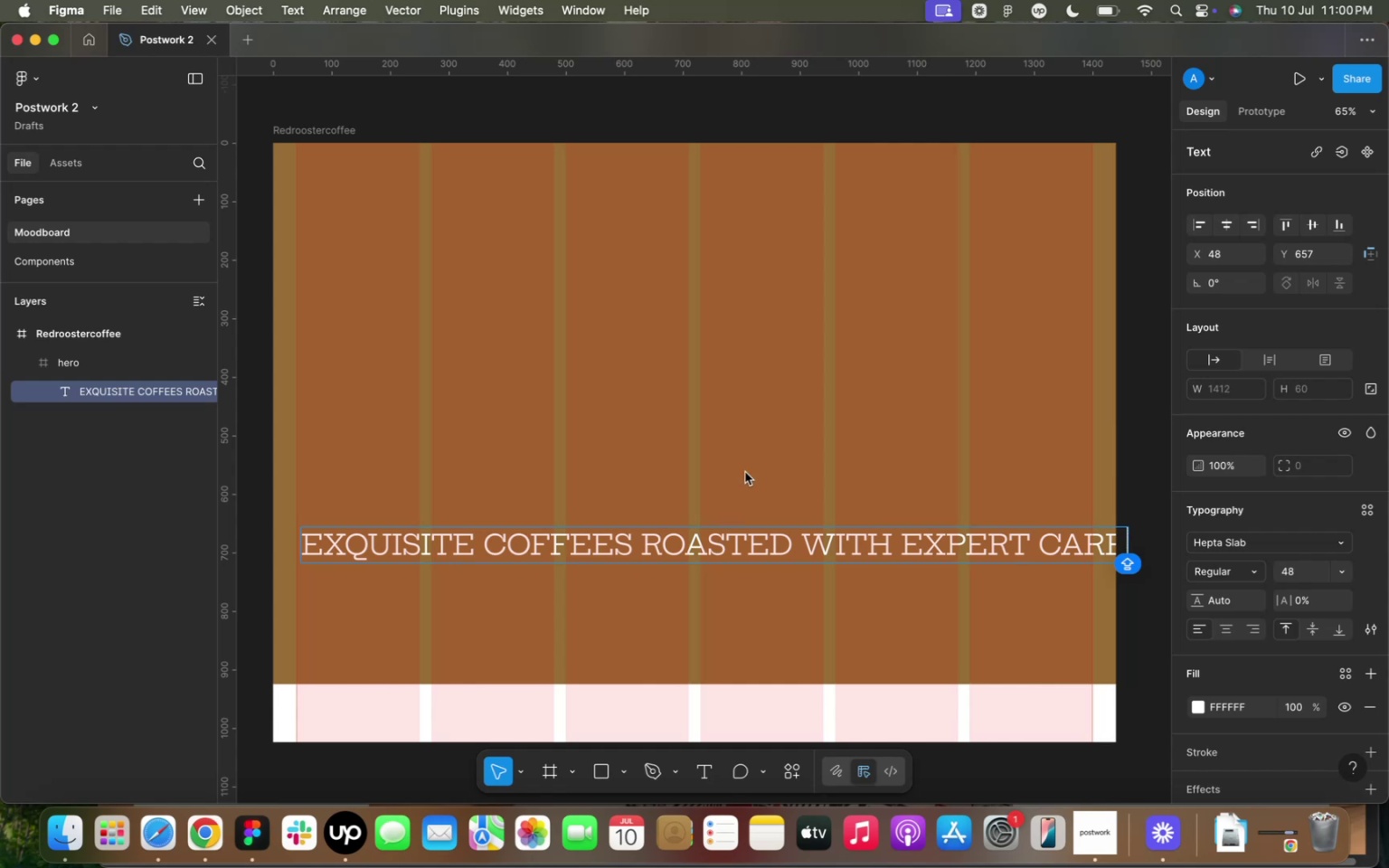 
left_click([748, 447])
 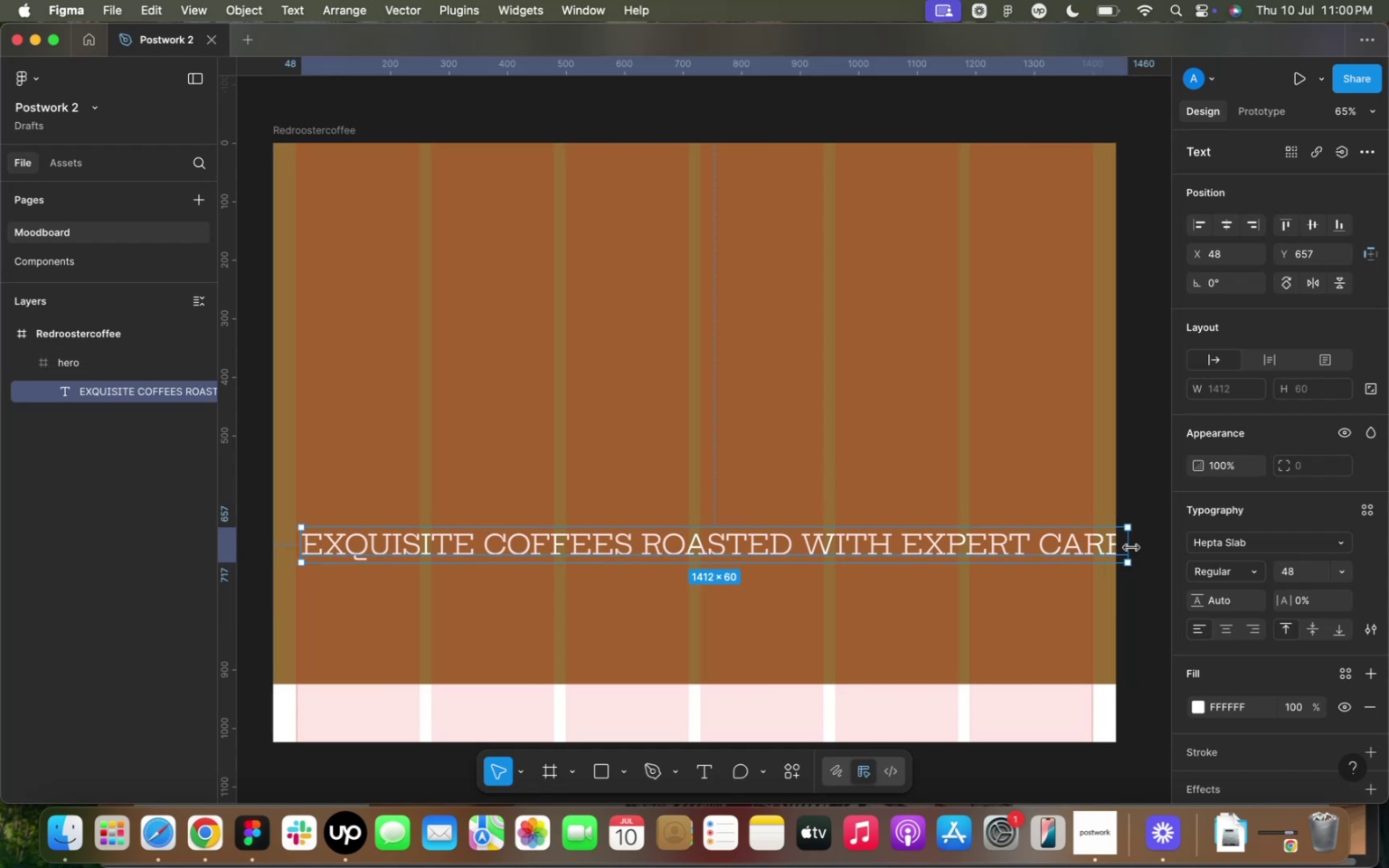 
left_click_drag(start_coordinate=[1129, 548], to_coordinate=[794, 537])
 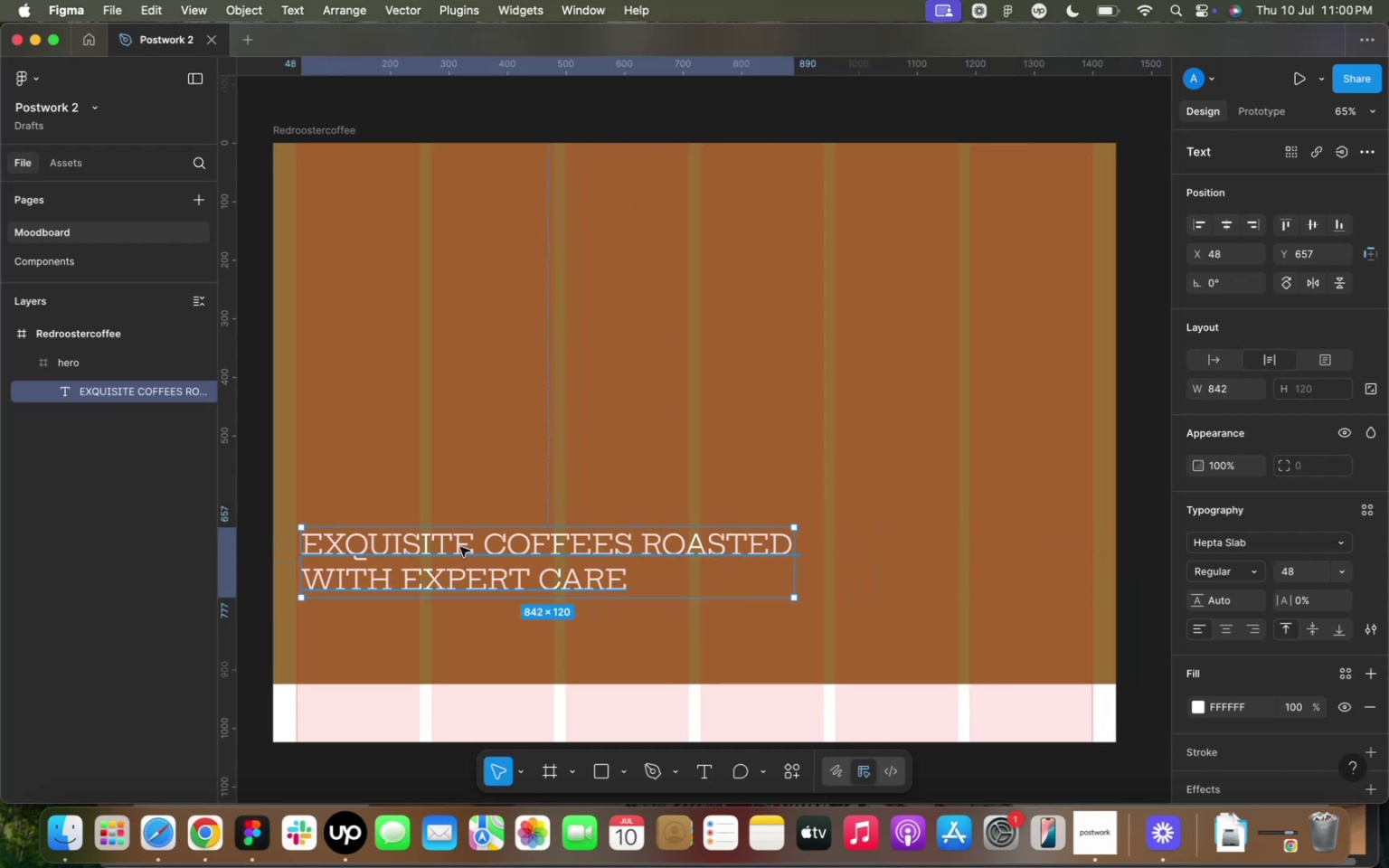 
left_click_drag(start_coordinate=[442, 551], to_coordinate=[436, 546])
 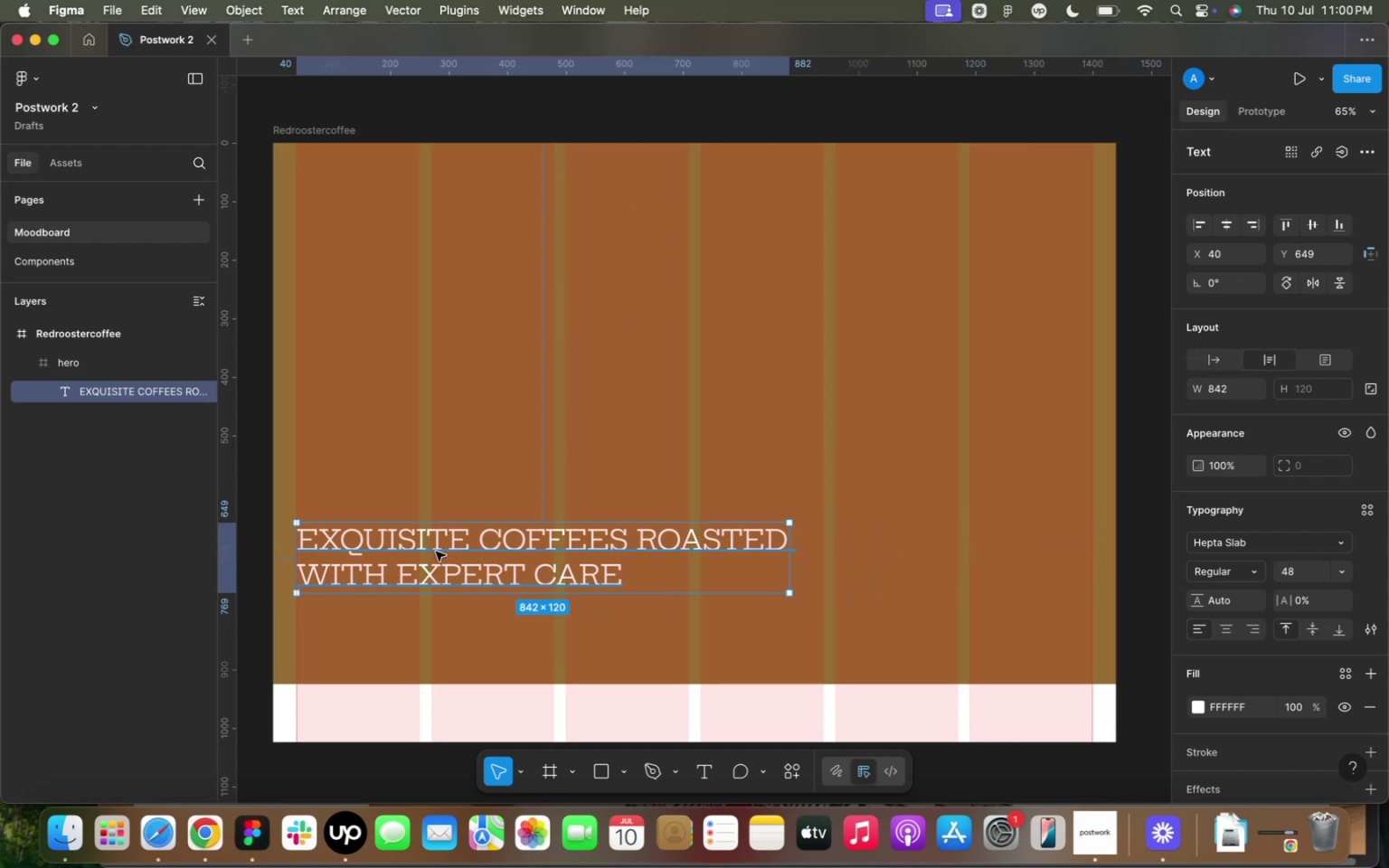 
scroll: coordinate [439, 562], scroll_direction: none, amount: 0.0
 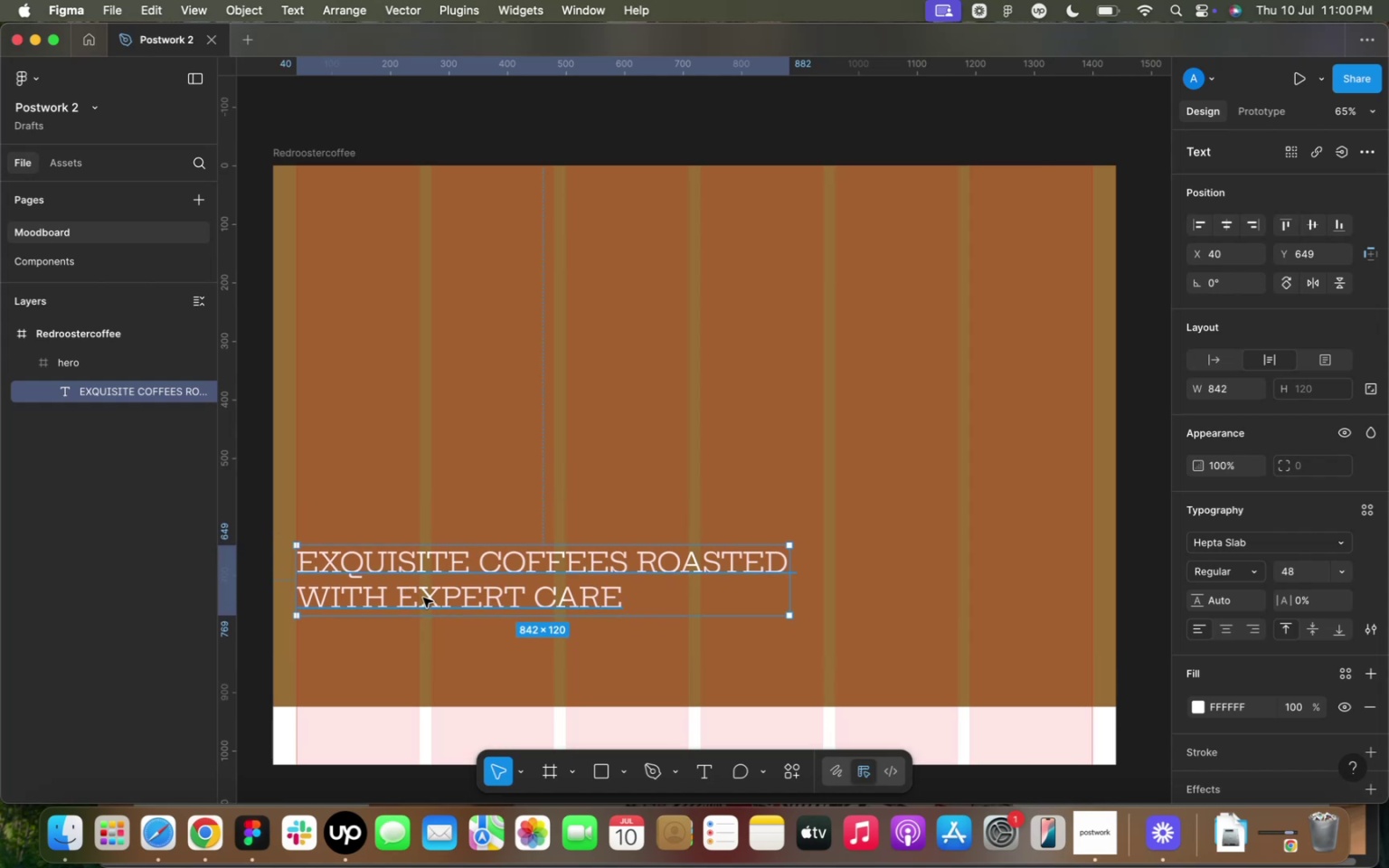 
key(Alt+D)
 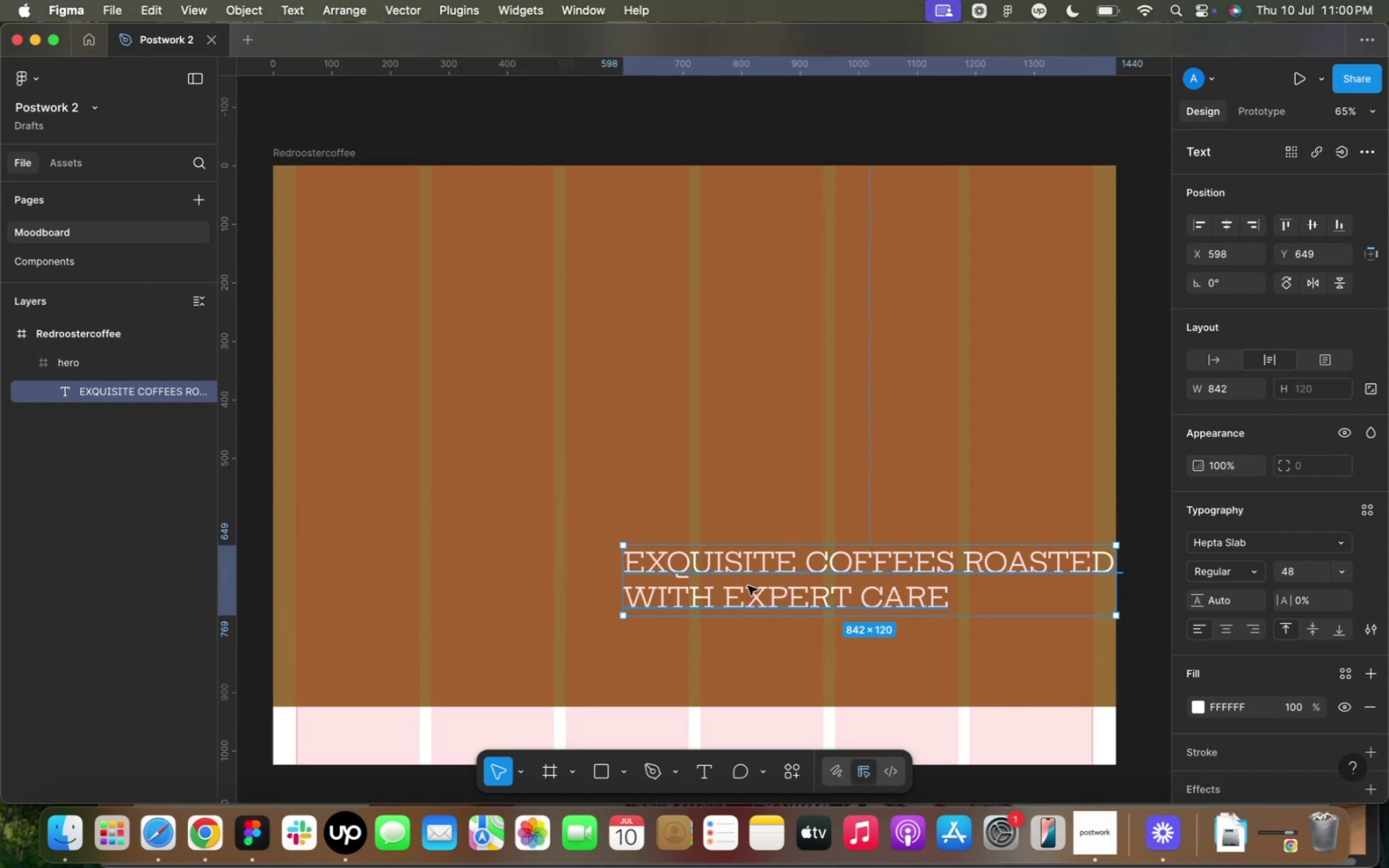 
key(Alt+Z)
 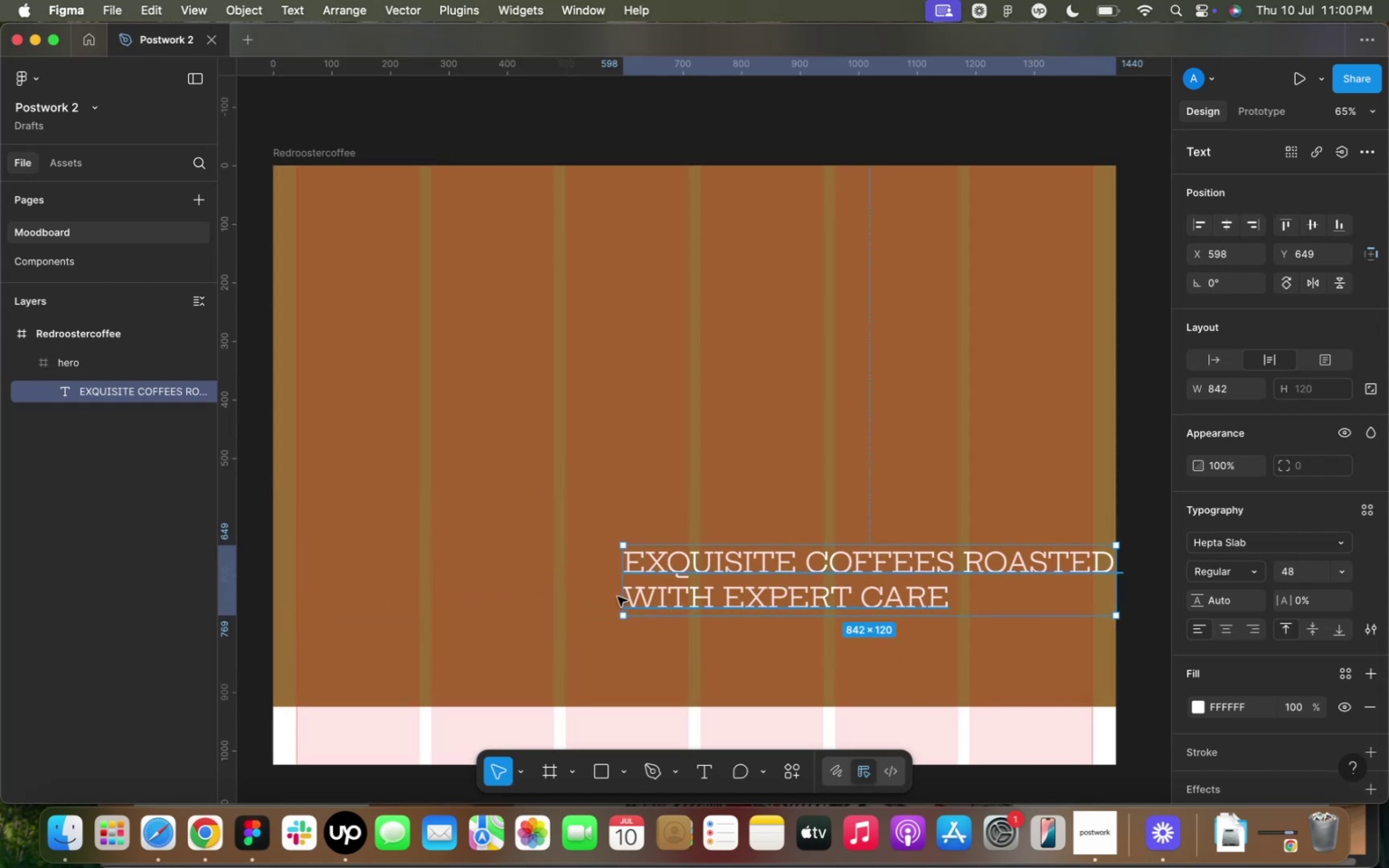 
left_click([582, 583])
 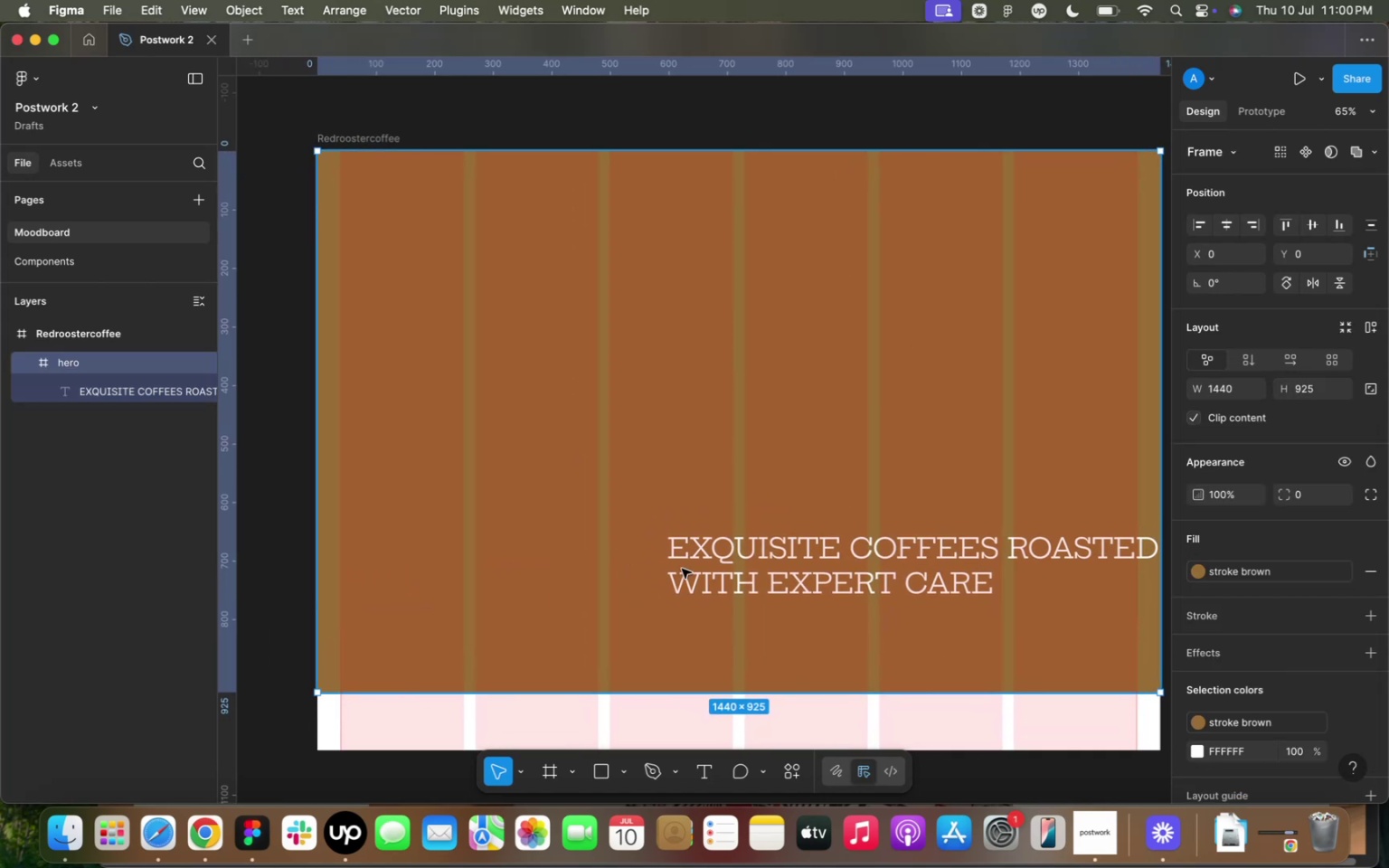 
left_click([764, 560])
 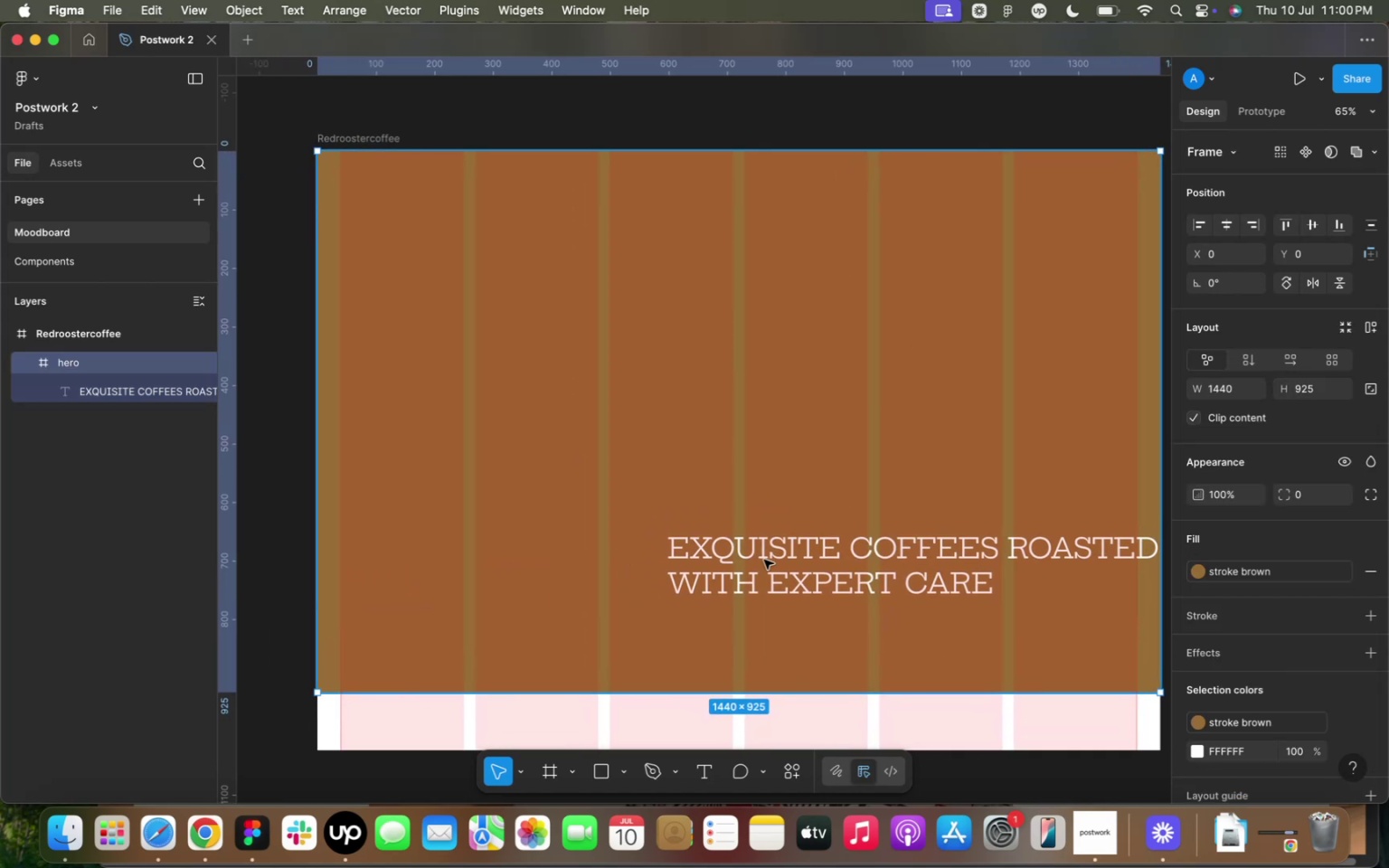 
hold_key(key=OptionLeft, duration=0.6)
 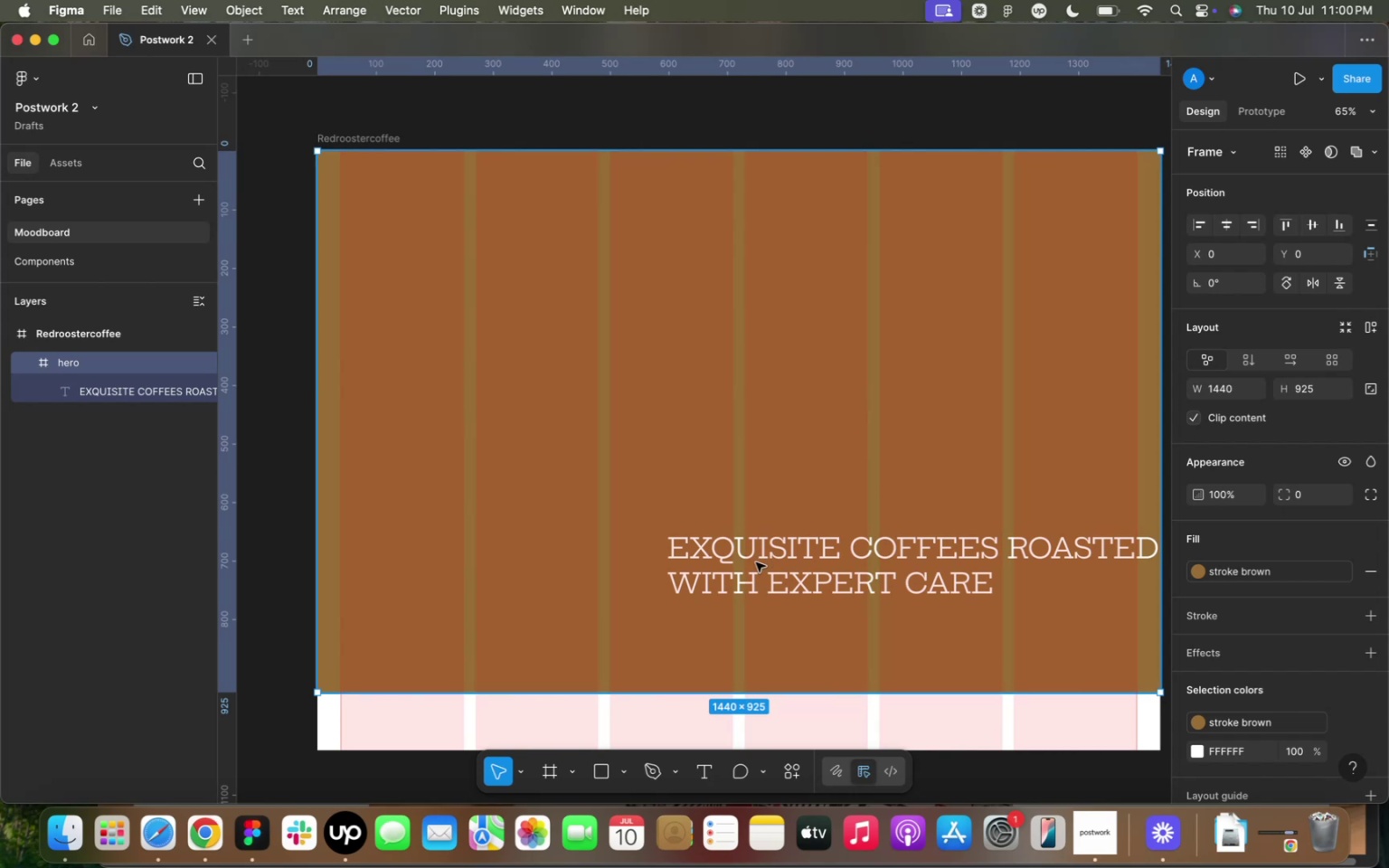 
hold_key(key=Z, duration=0.3)
 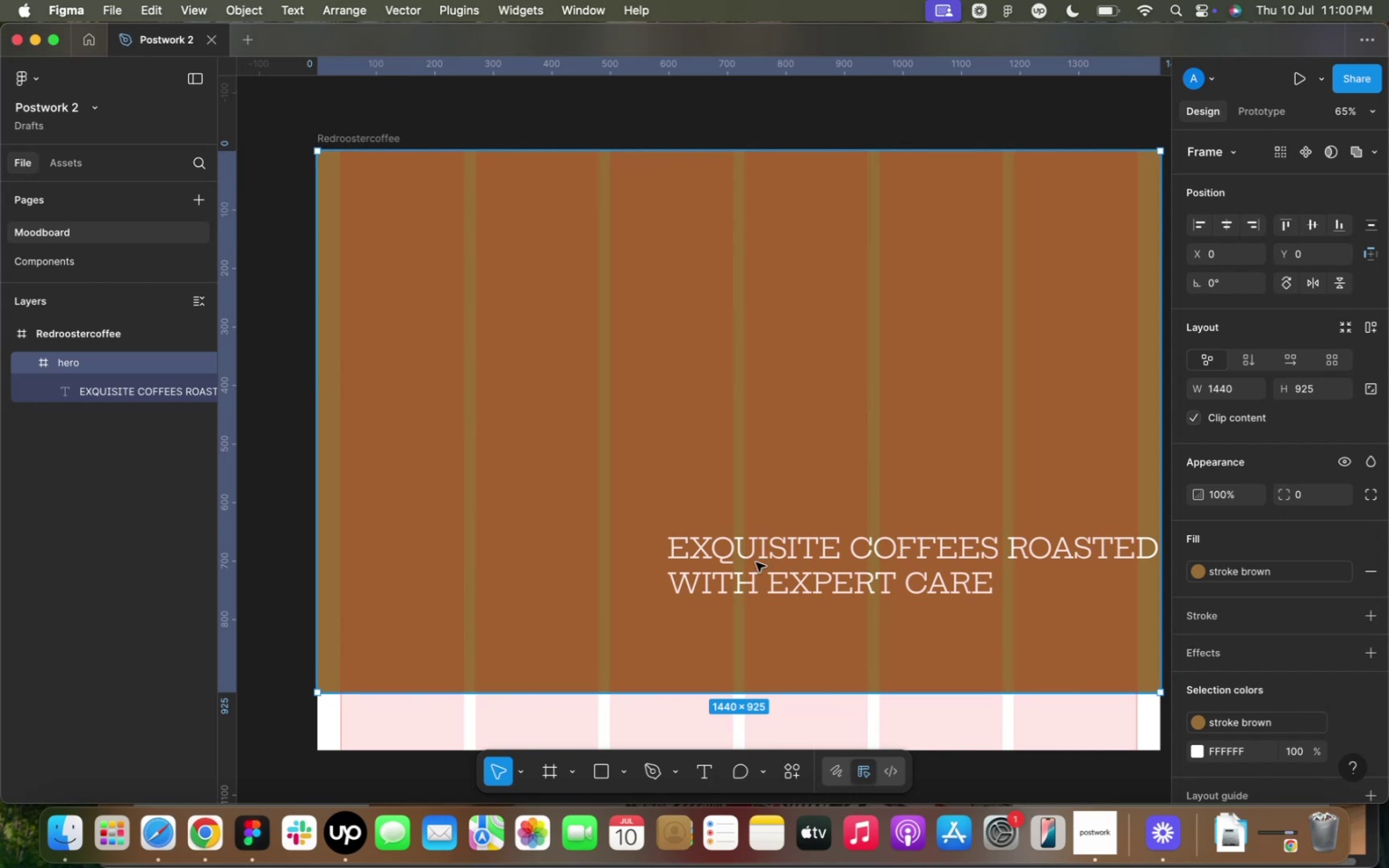 
left_click([897, 580])
 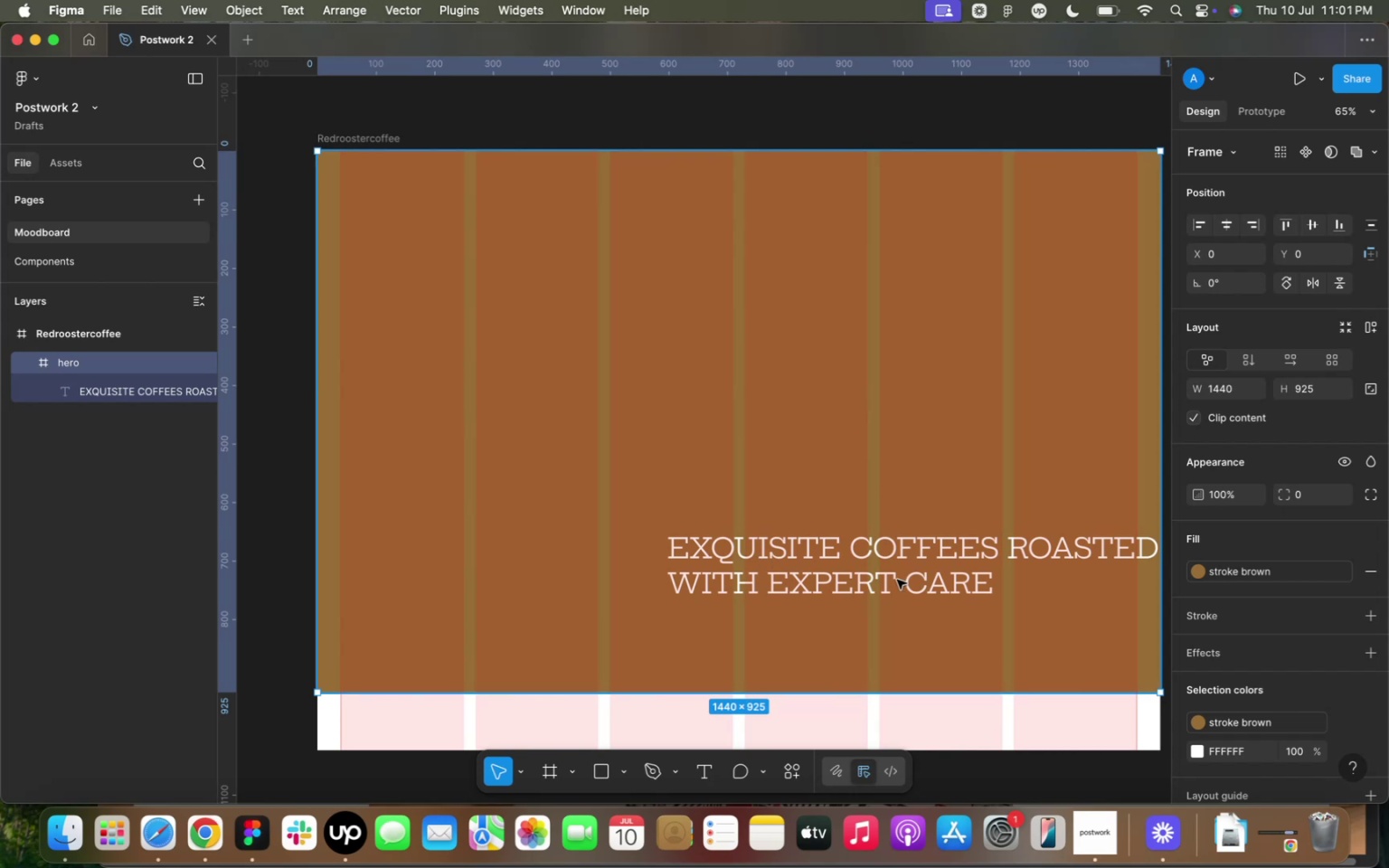 
double_click([897, 580])
 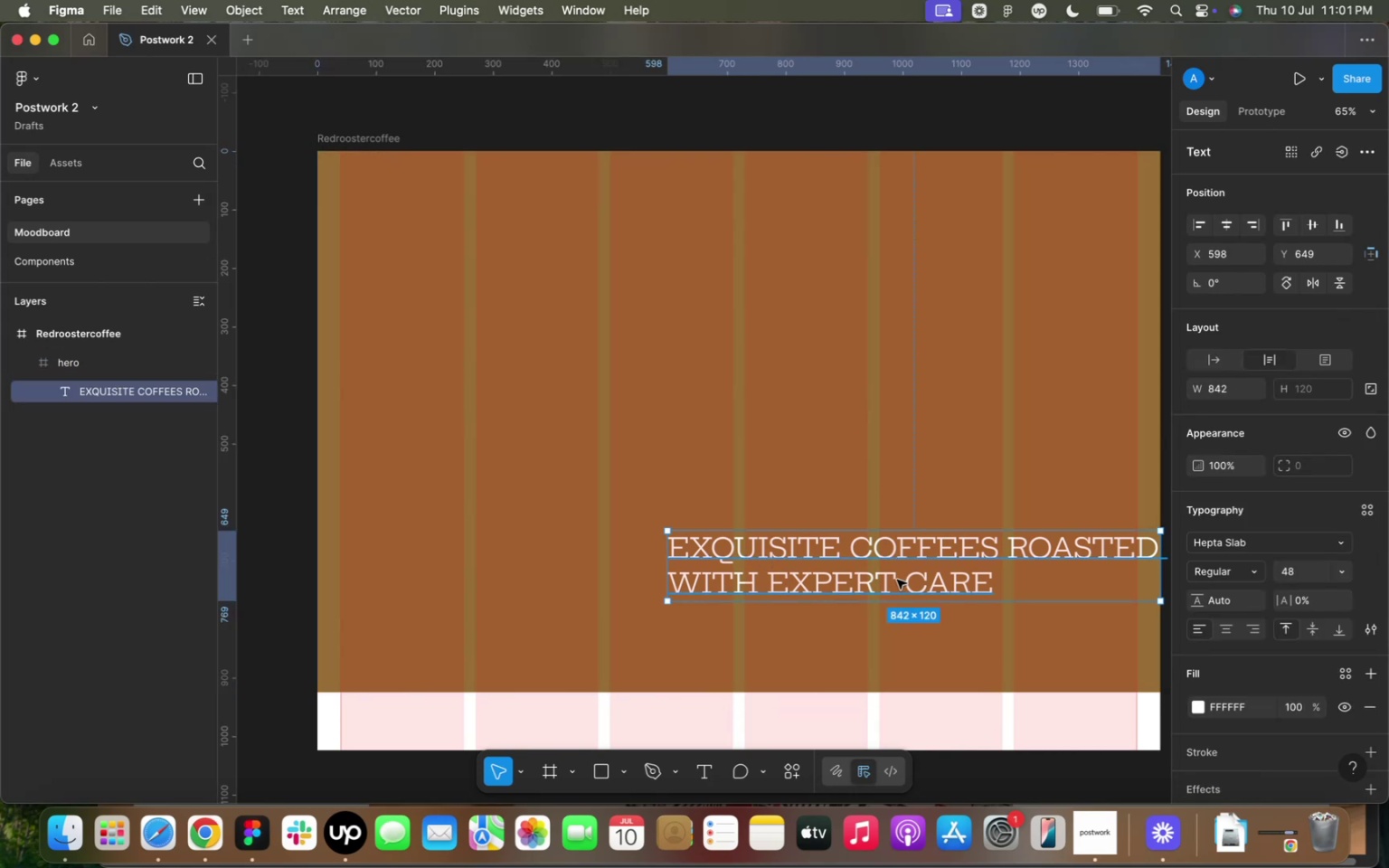 
triple_click([897, 580])
 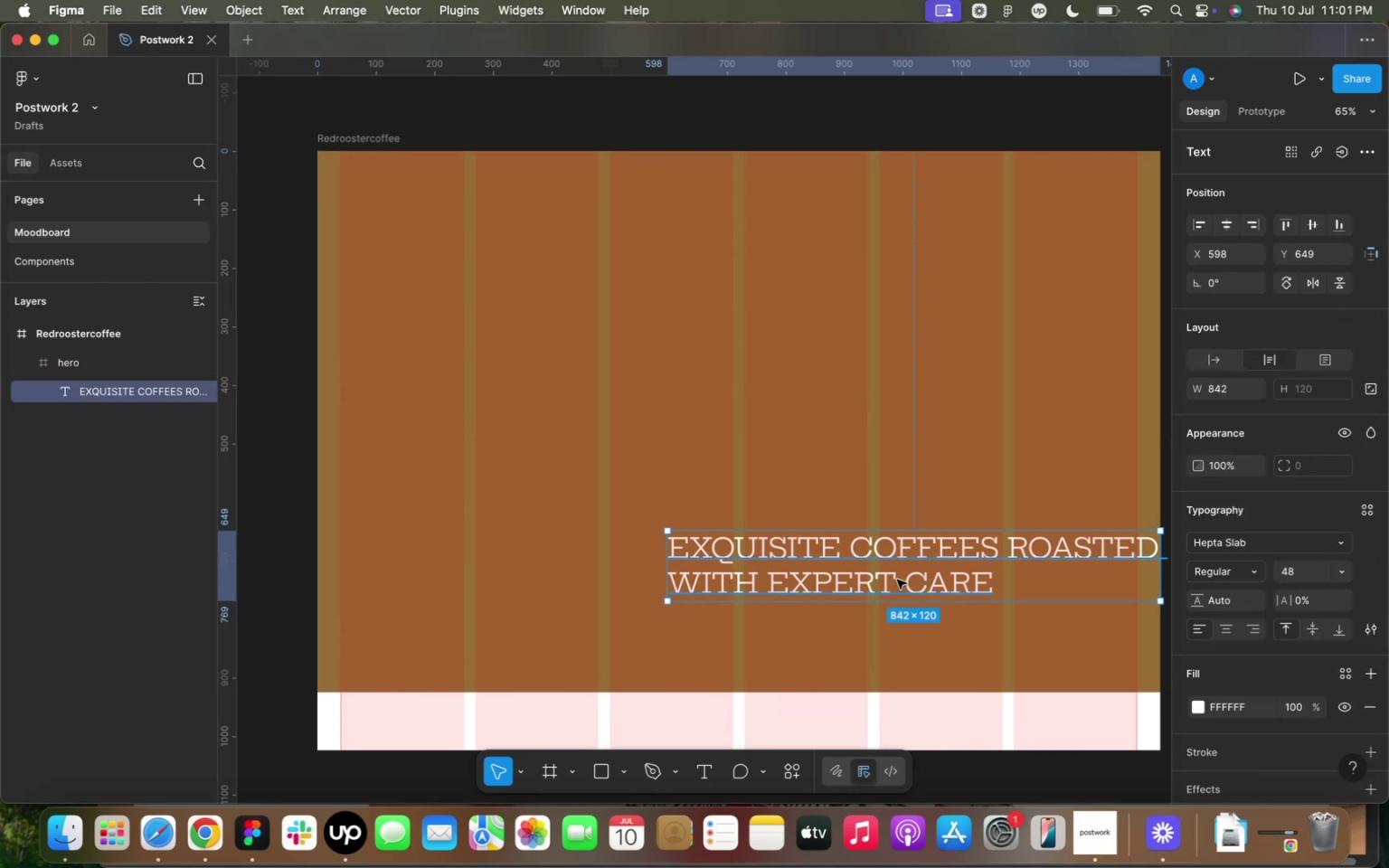 
hold_key(key=CommandLeft, duration=0.5)
 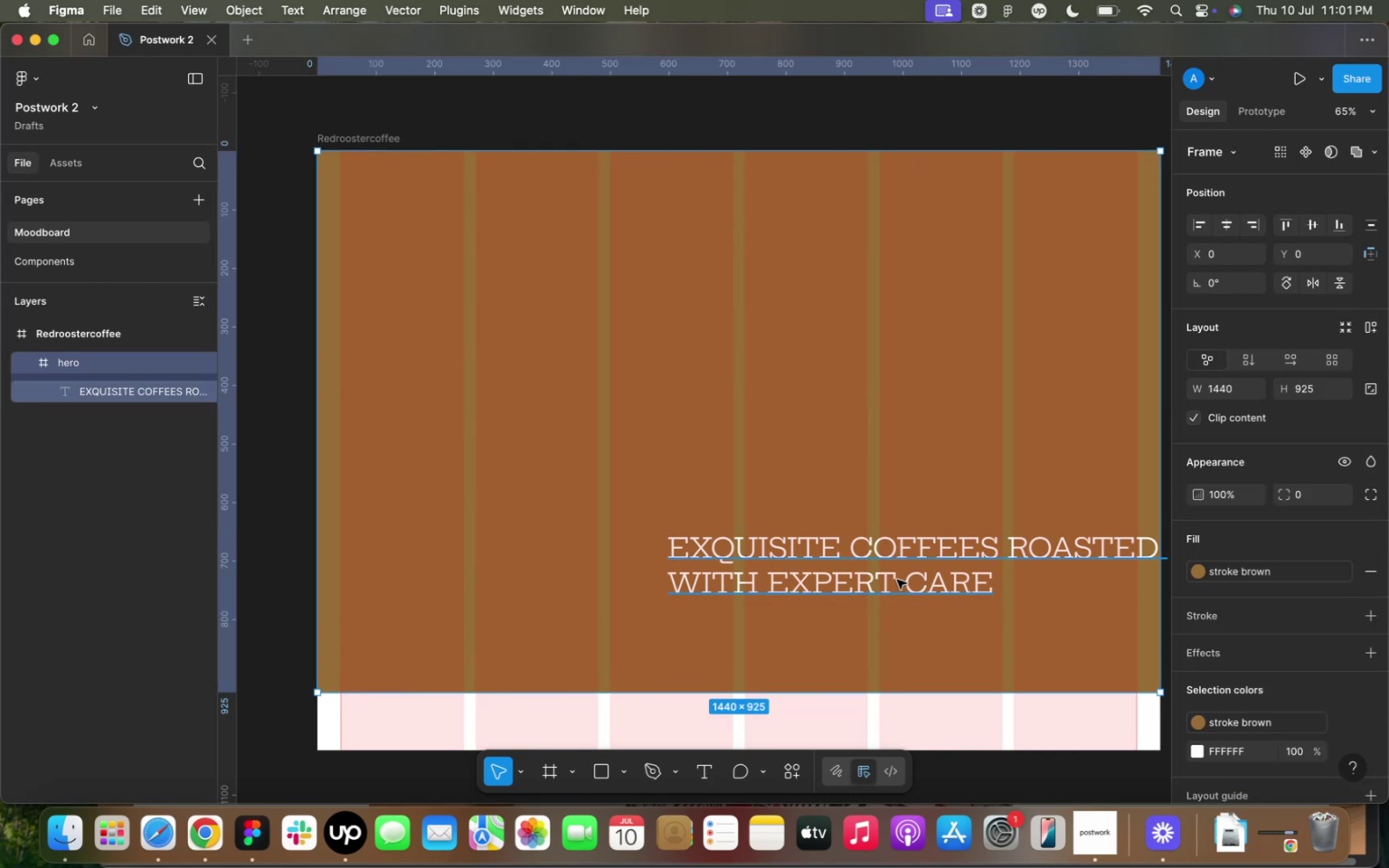 
hold_key(key=Z, duration=0.31)
 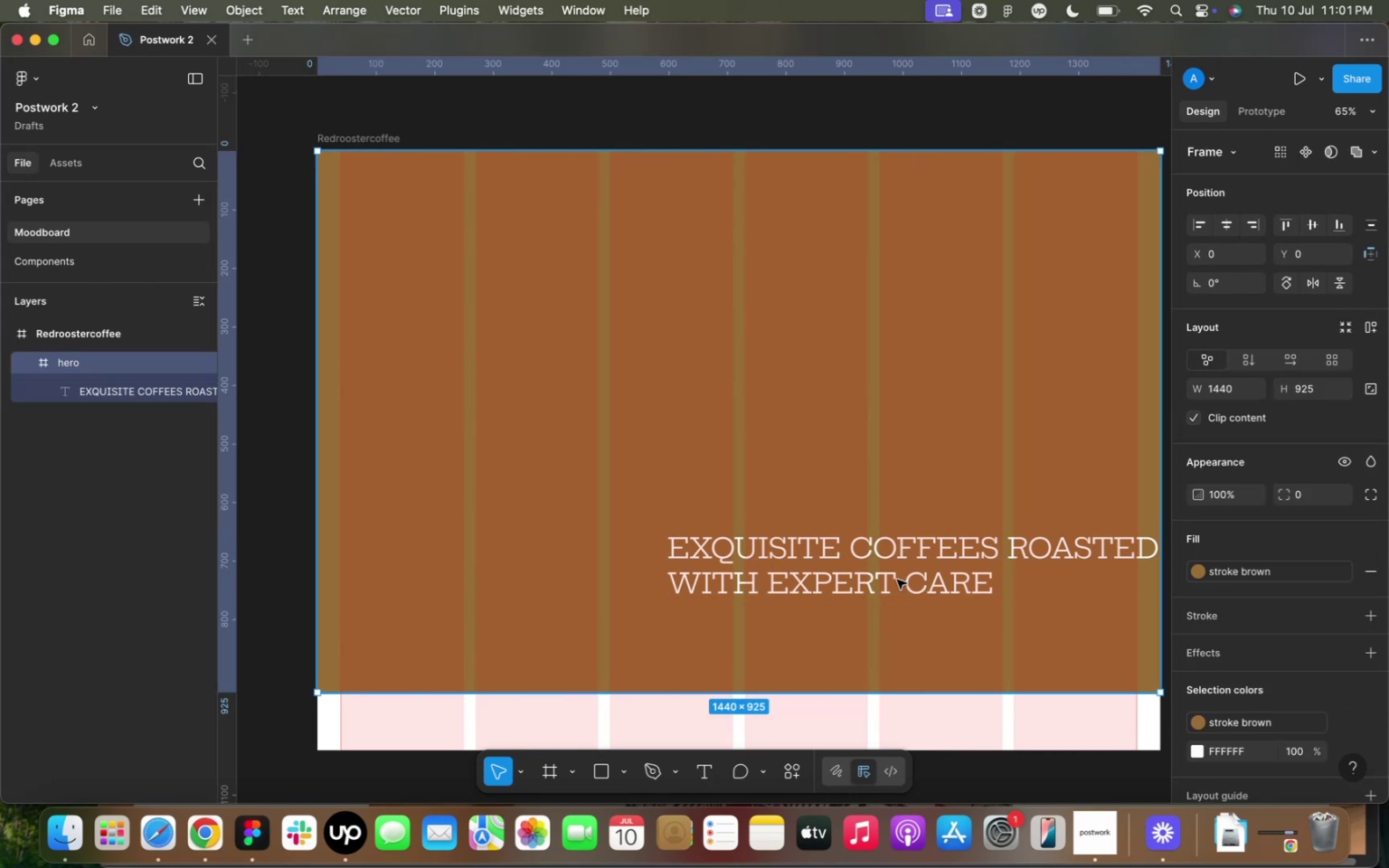 
key(Meta+Z)
 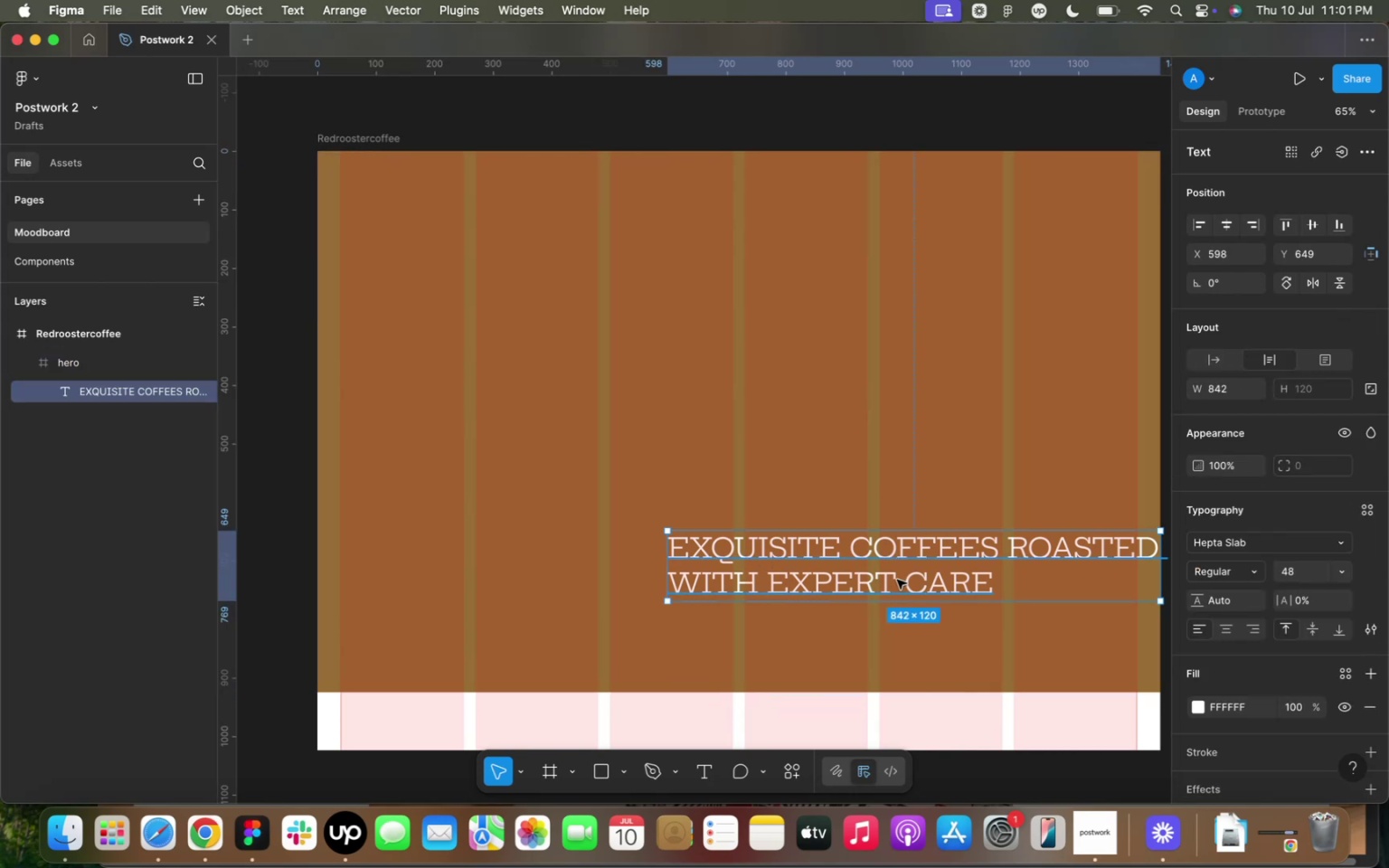 
key(Meta+Z)
 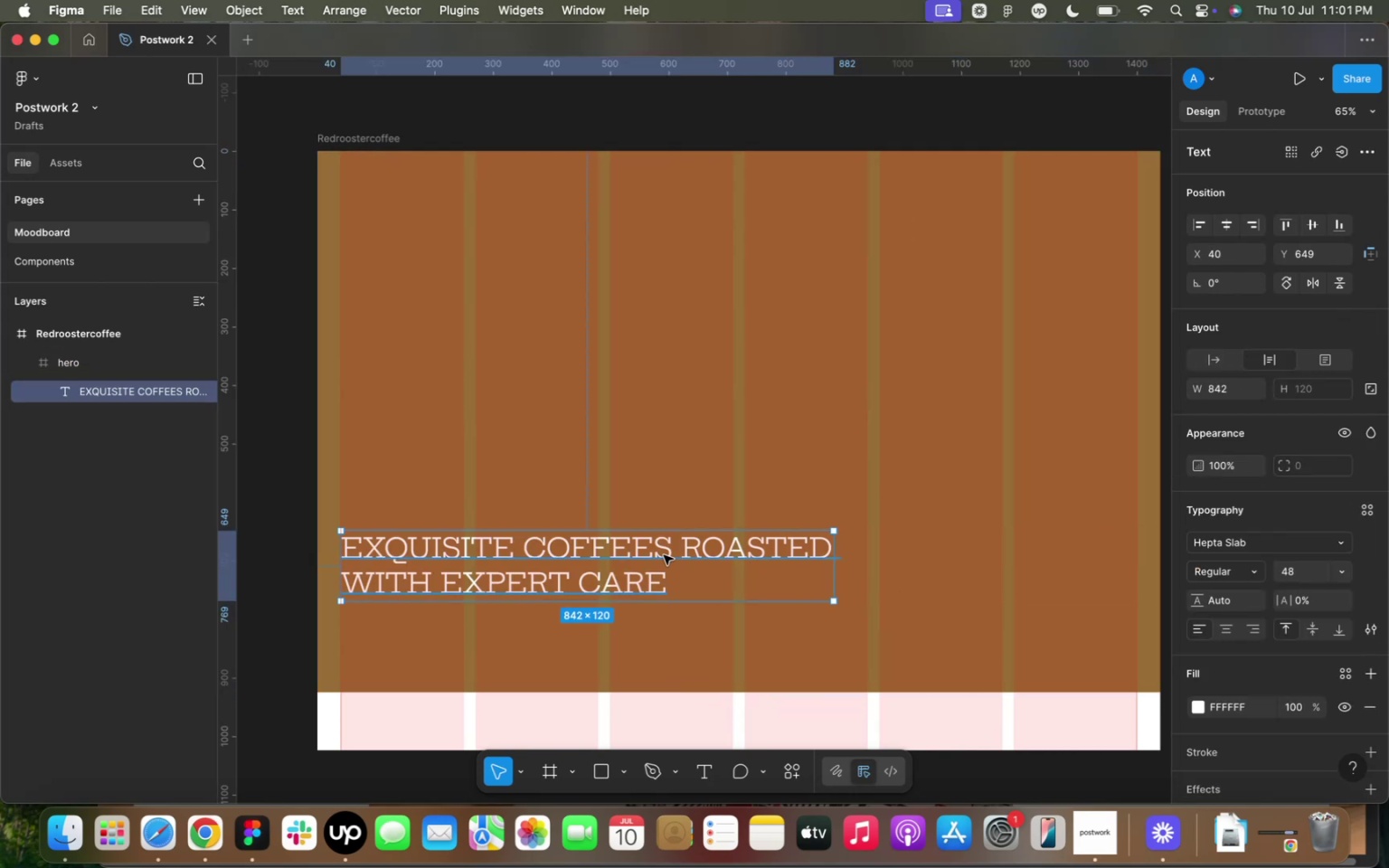 
key(Meta+D)
 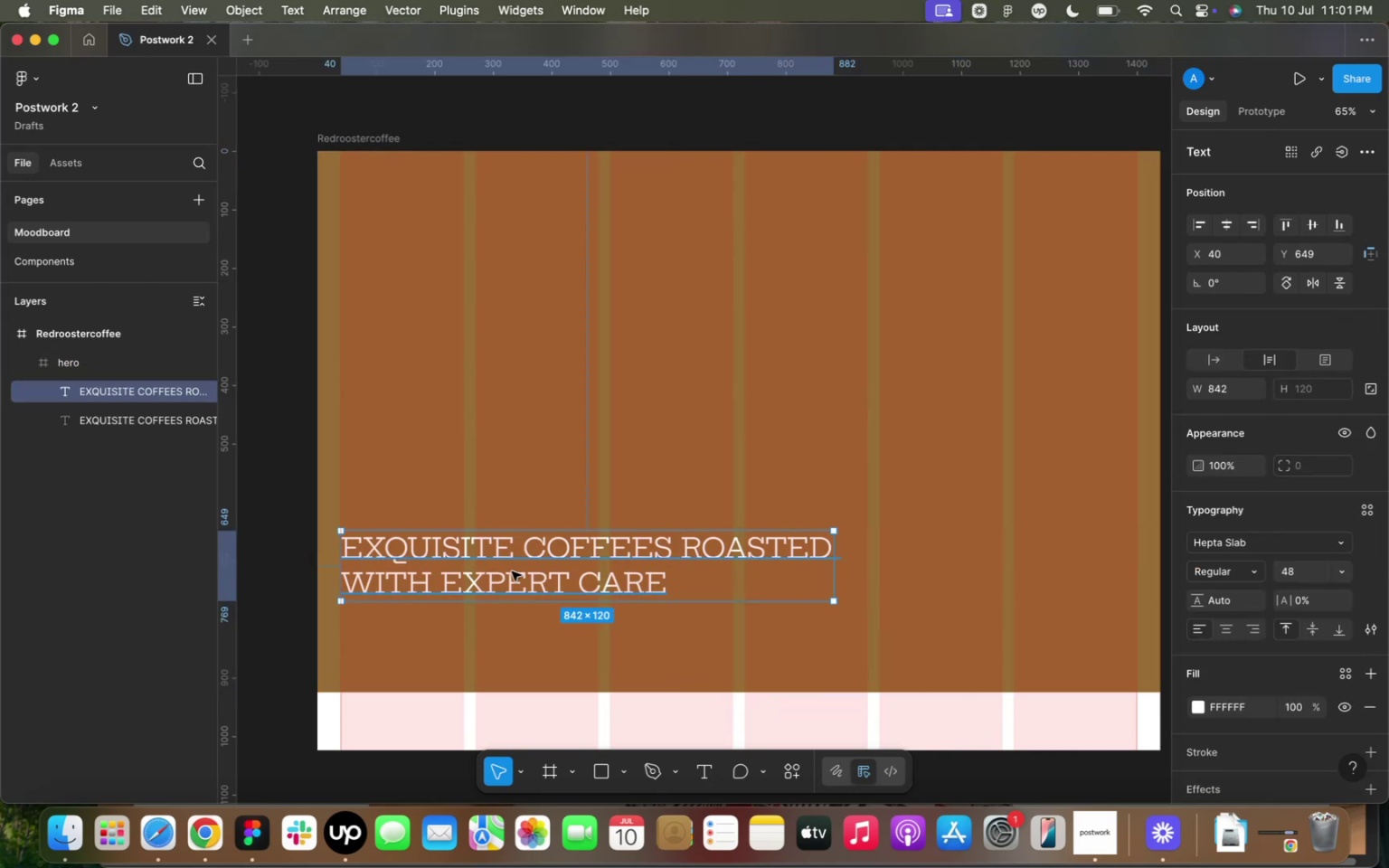 
left_click_drag(start_coordinate=[509, 571], to_coordinate=[506, 497])
 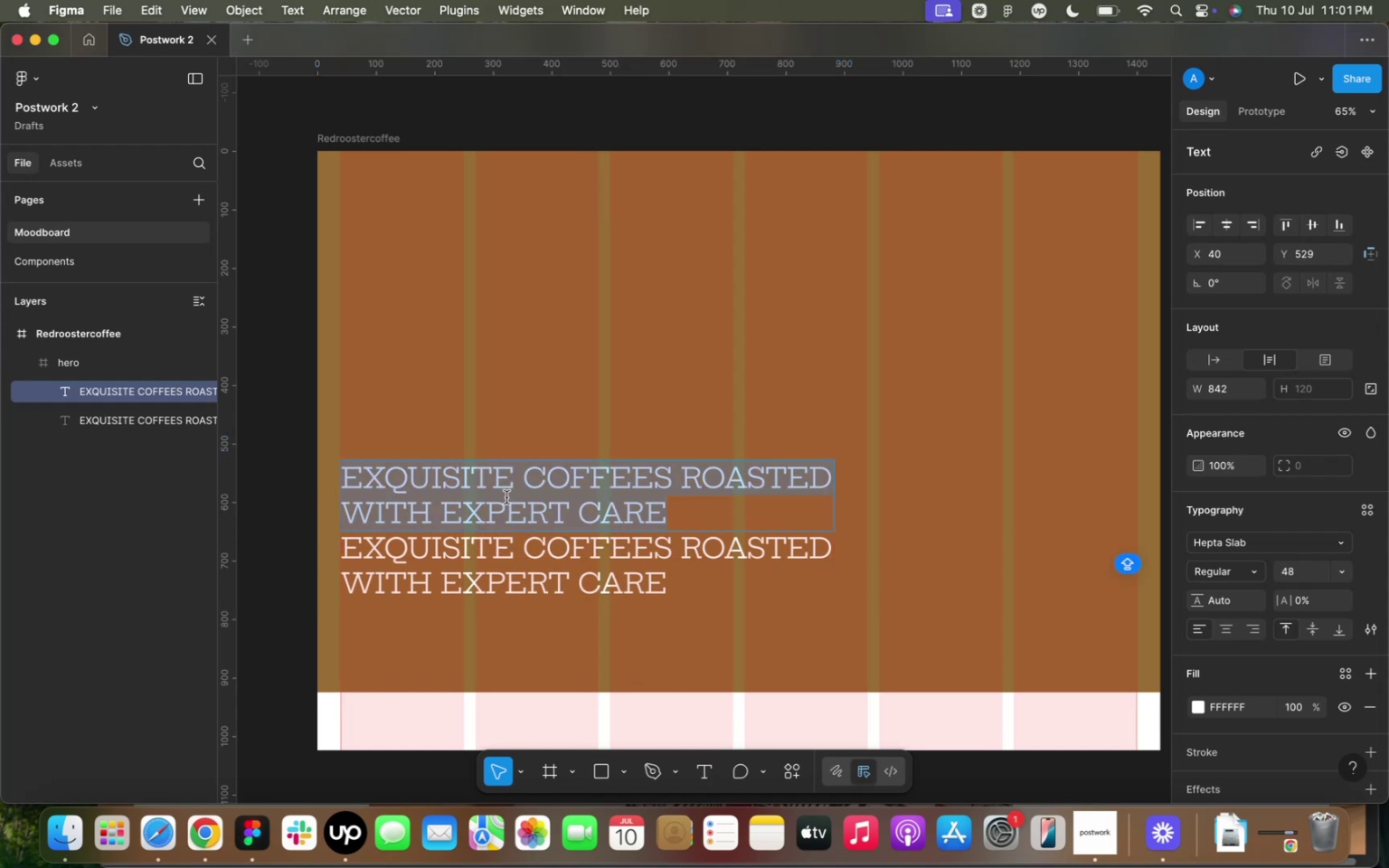 
type(rE)
key(Backspace)
key(Backspace)
type(Red )
key(Backspace)
key(Backspace)
key(Backspace)
type(ED ROOSTER COFFEE)
 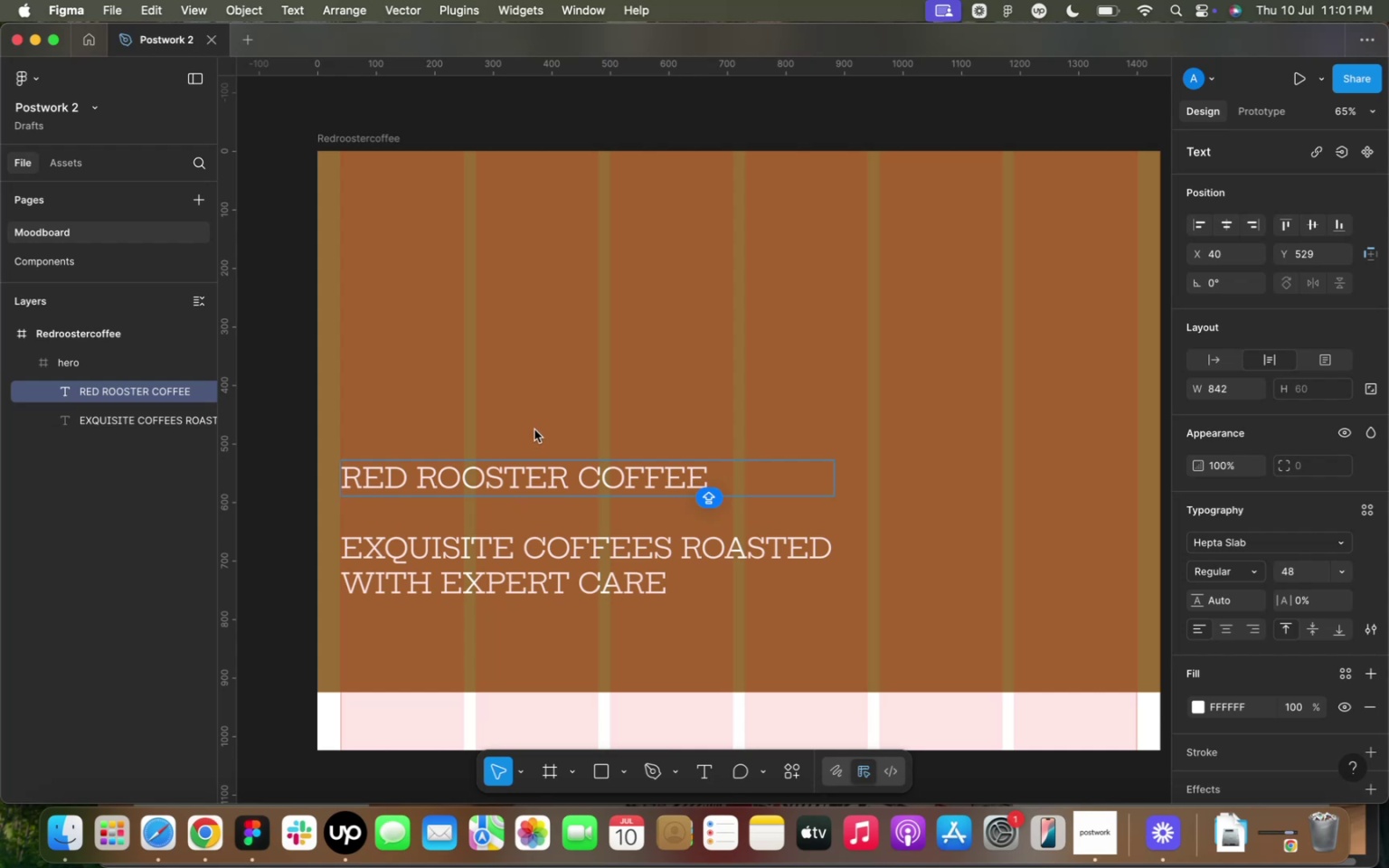 
left_click([547, 426])
 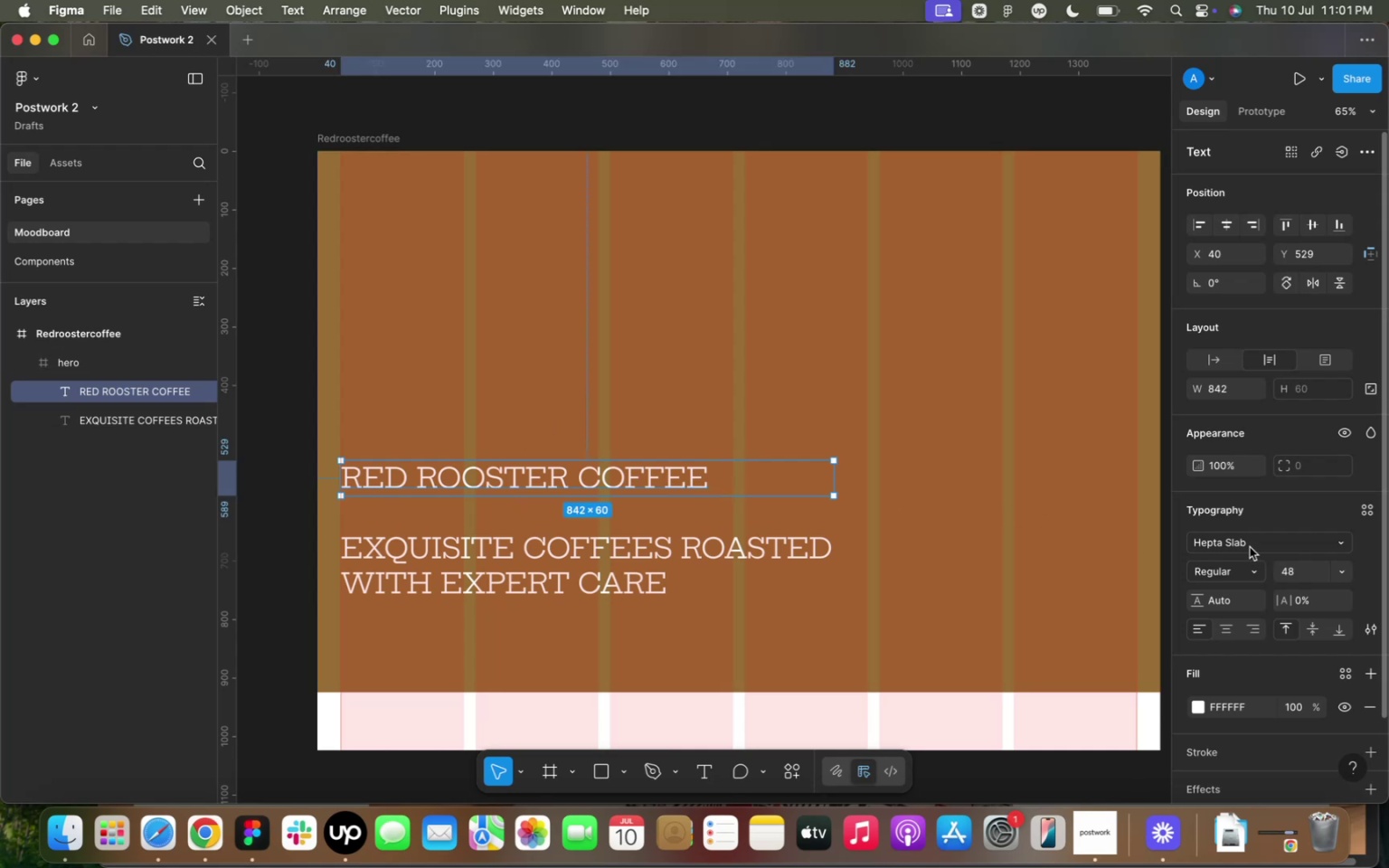 
left_click([1249, 545])
 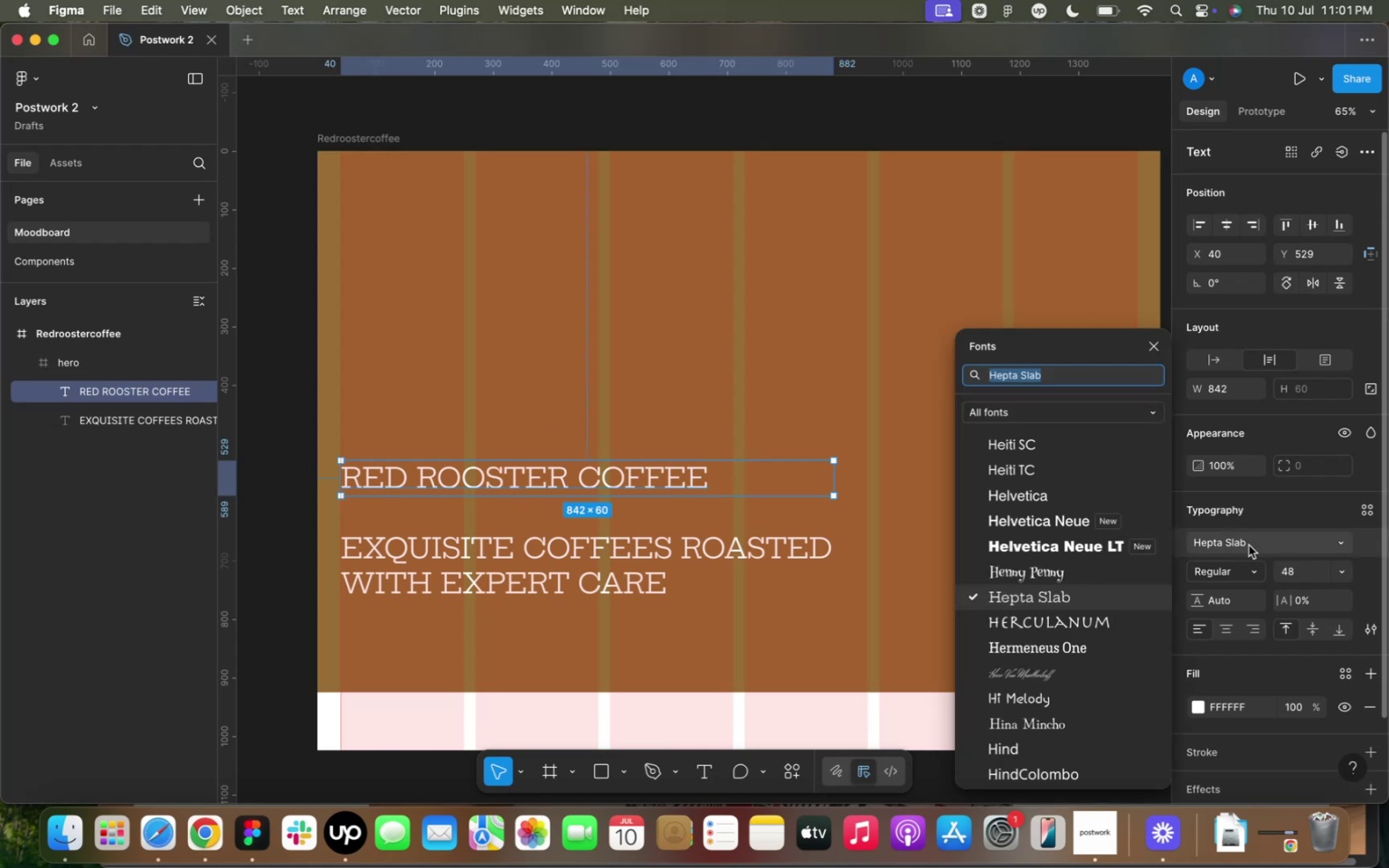 
type(SUN)
 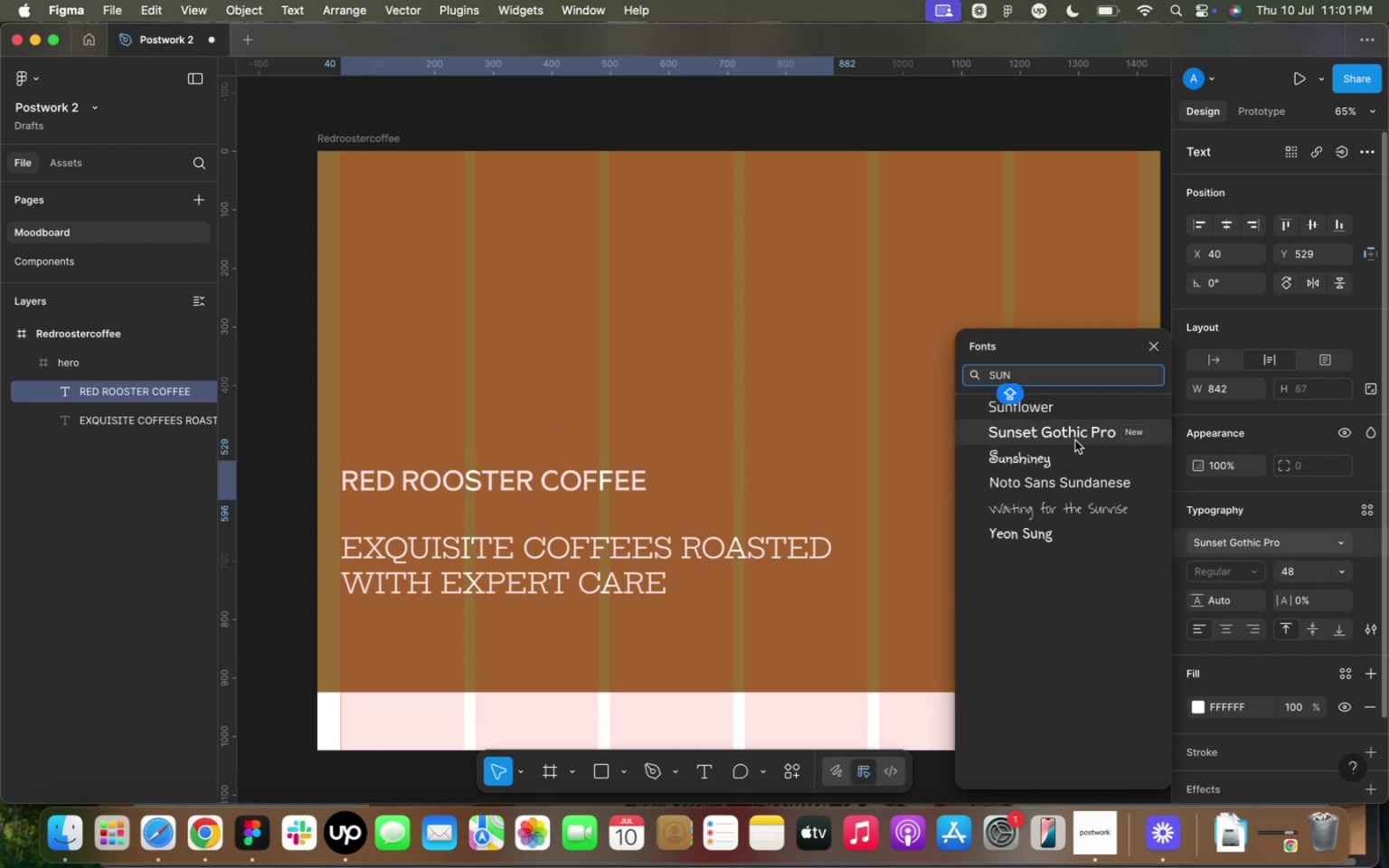 
left_click([1074, 432])
 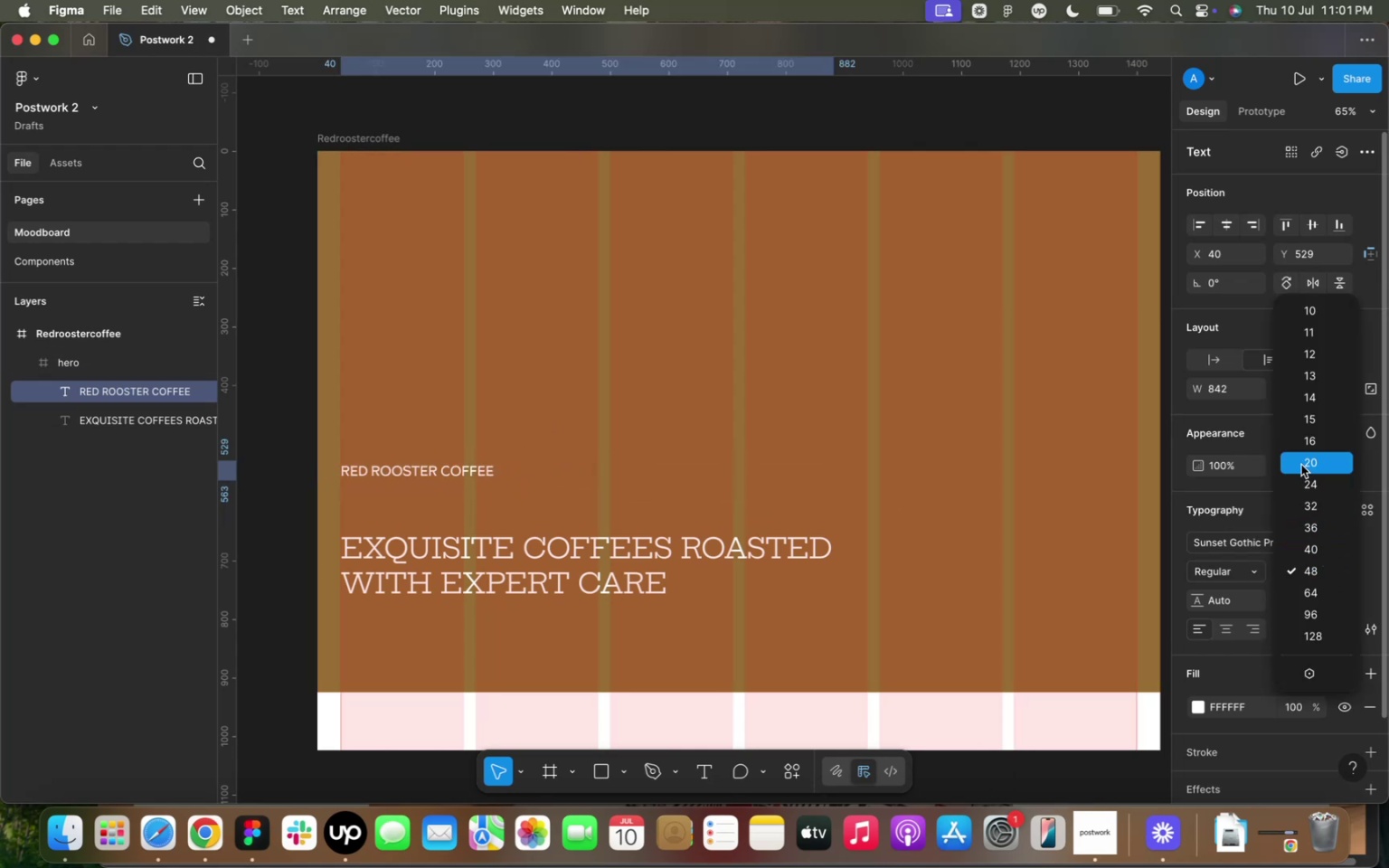 
wait(5.07)
 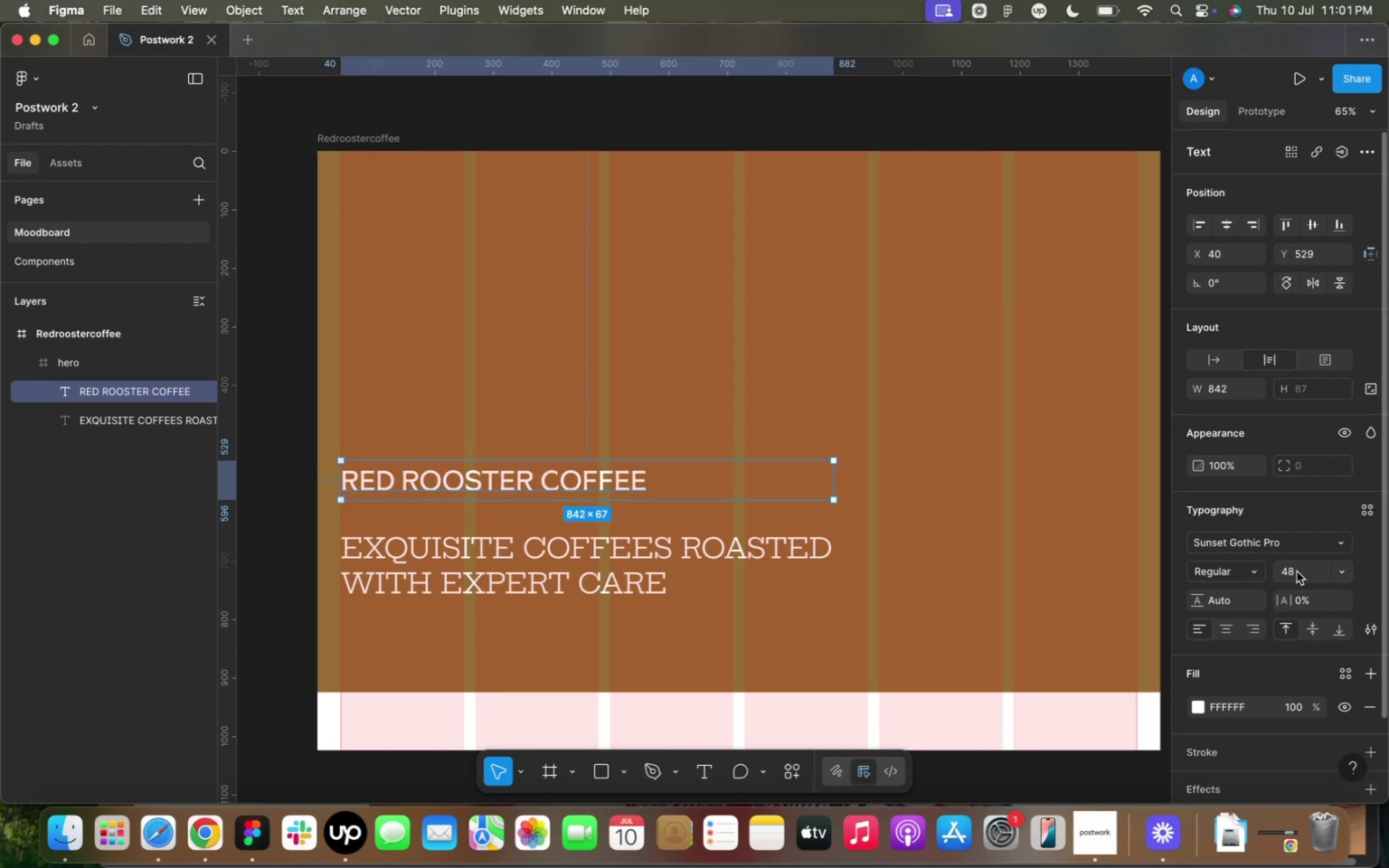 
left_click([1299, 459])
 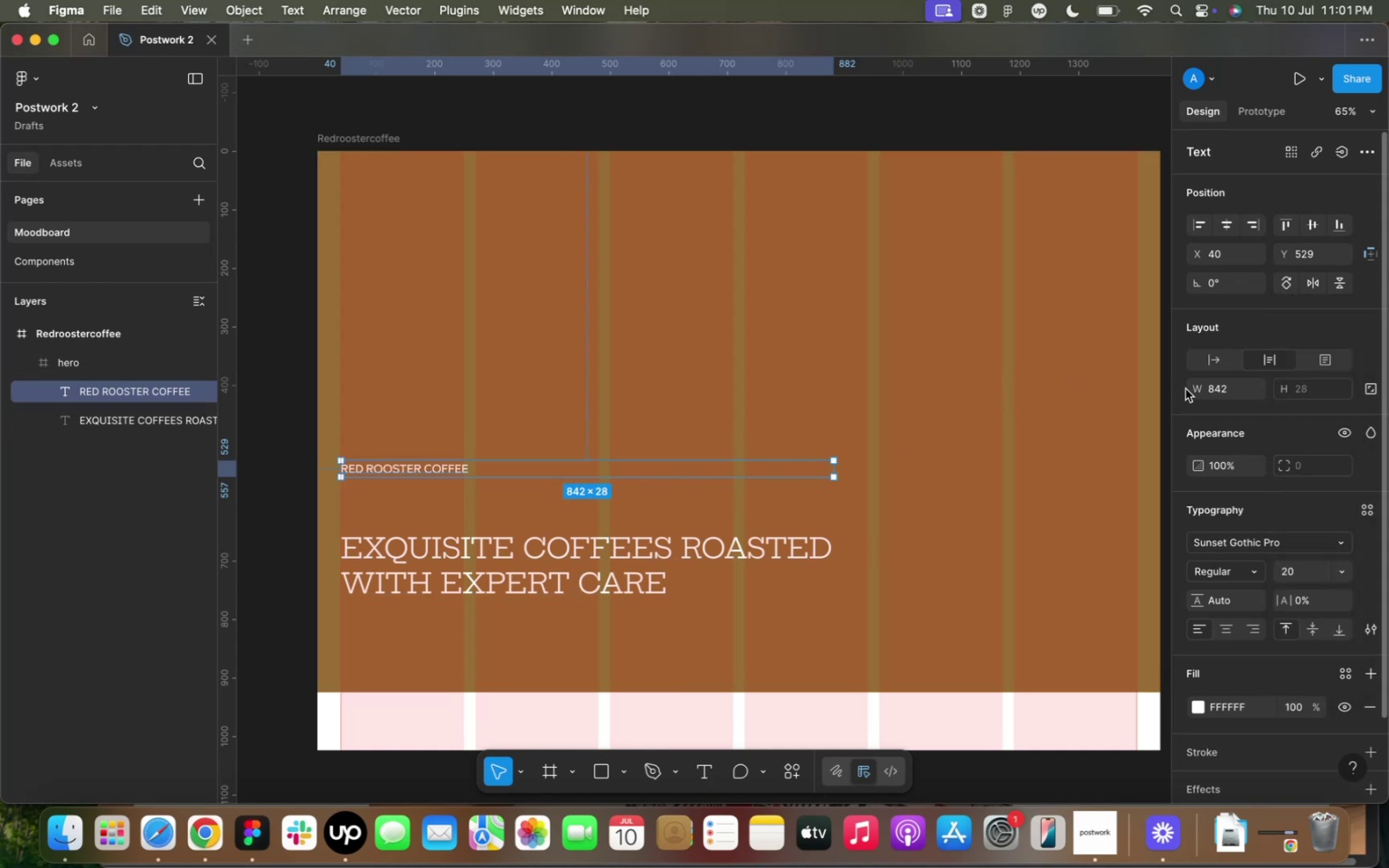 
left_click([1207, 368])
 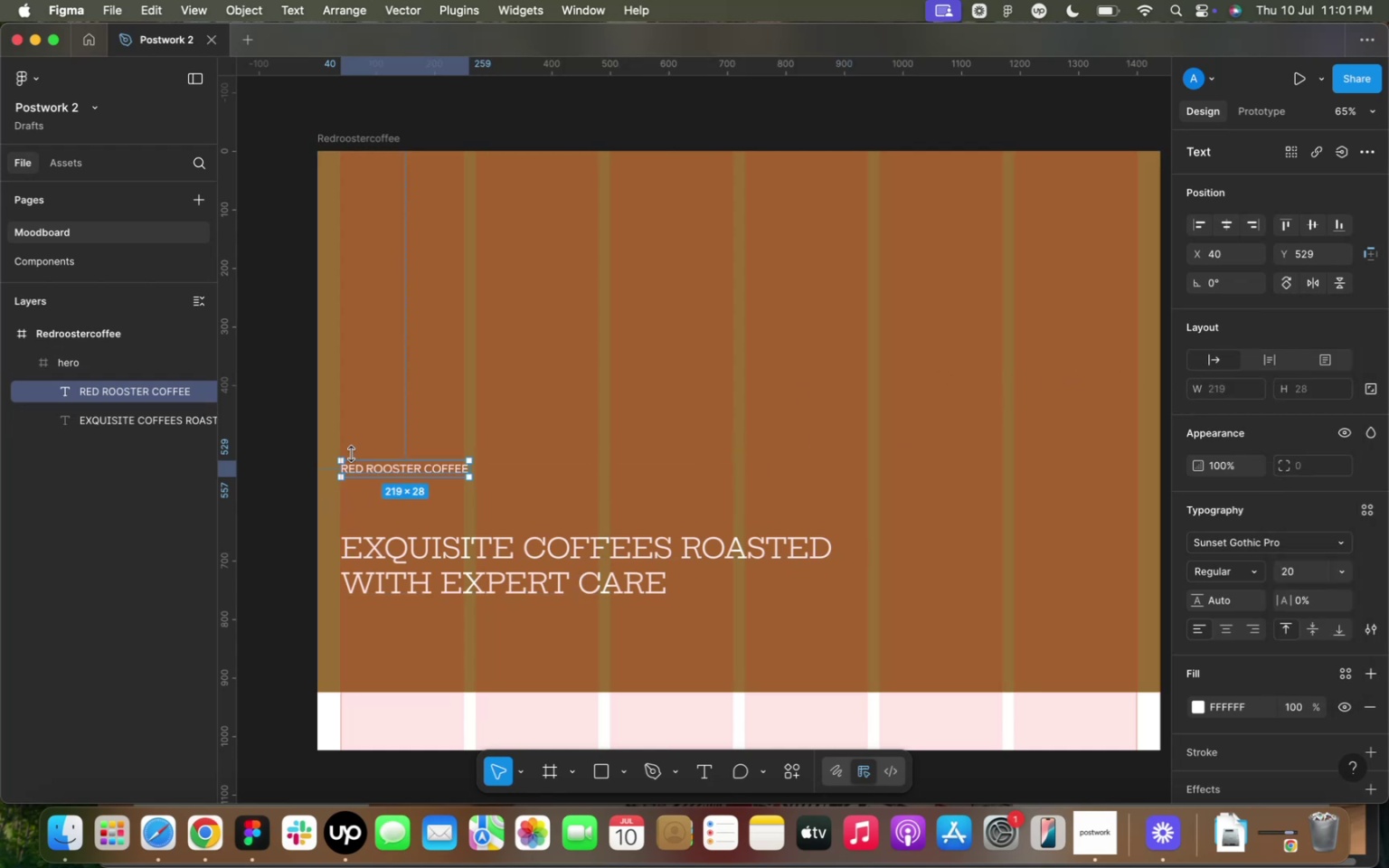 
left_click_drag(start_coordinate=[380, 473], to_coordinate=[381, 521])
 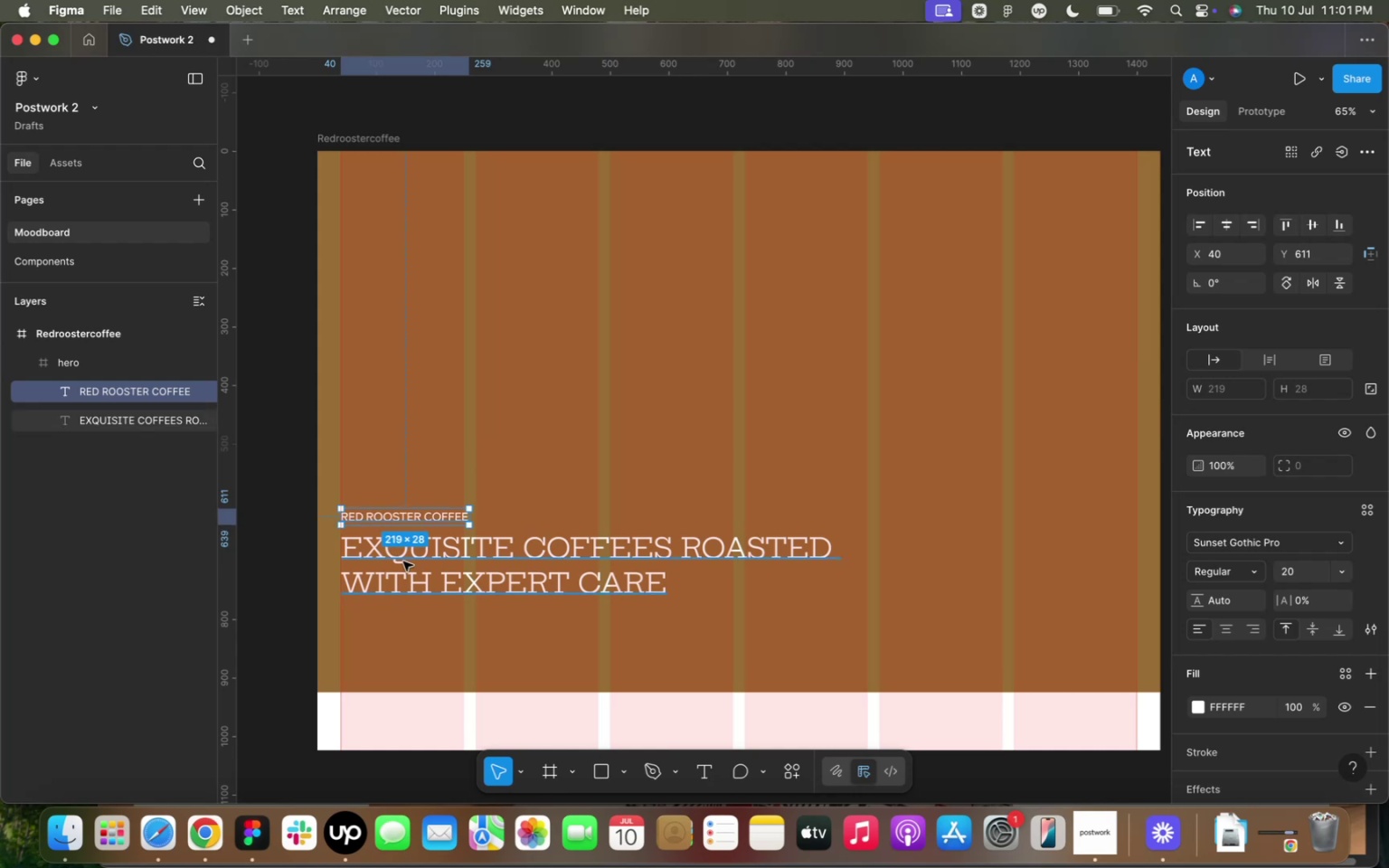 
left_click([403, 561])
 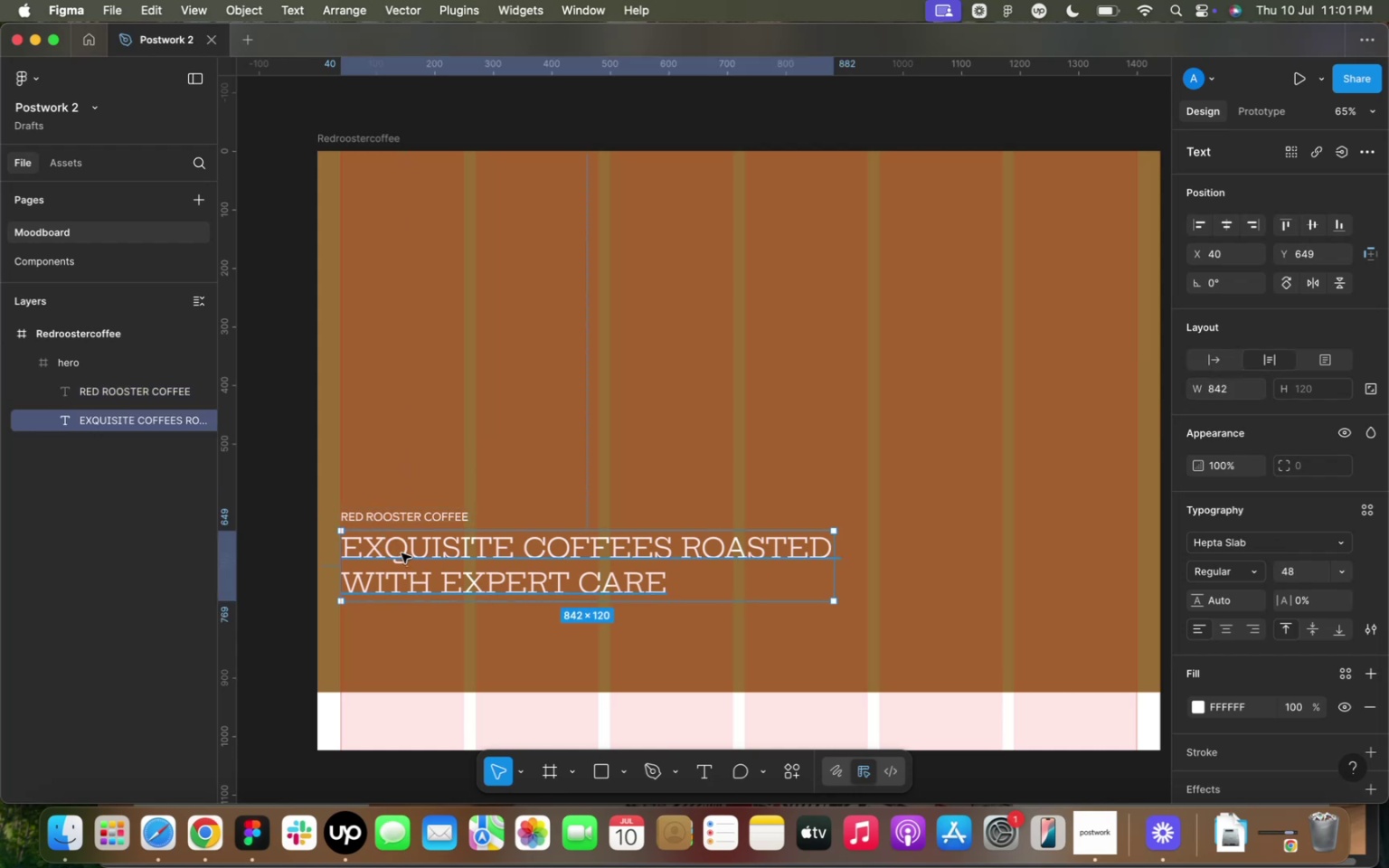 
key(Meta+D)
 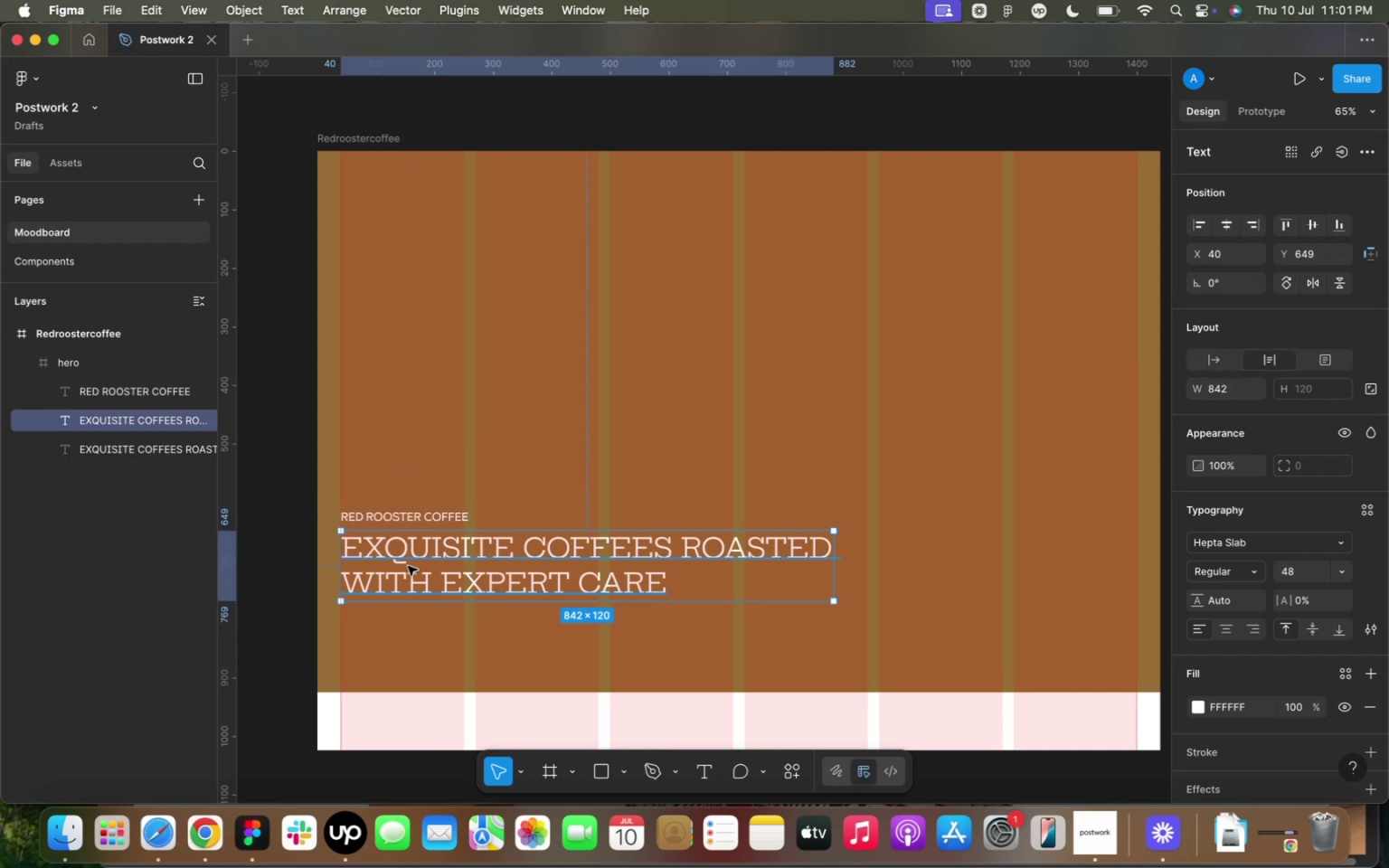 
left_click_drag(start_coordinate=[409, 564], to_coordinate=[415, 628])
 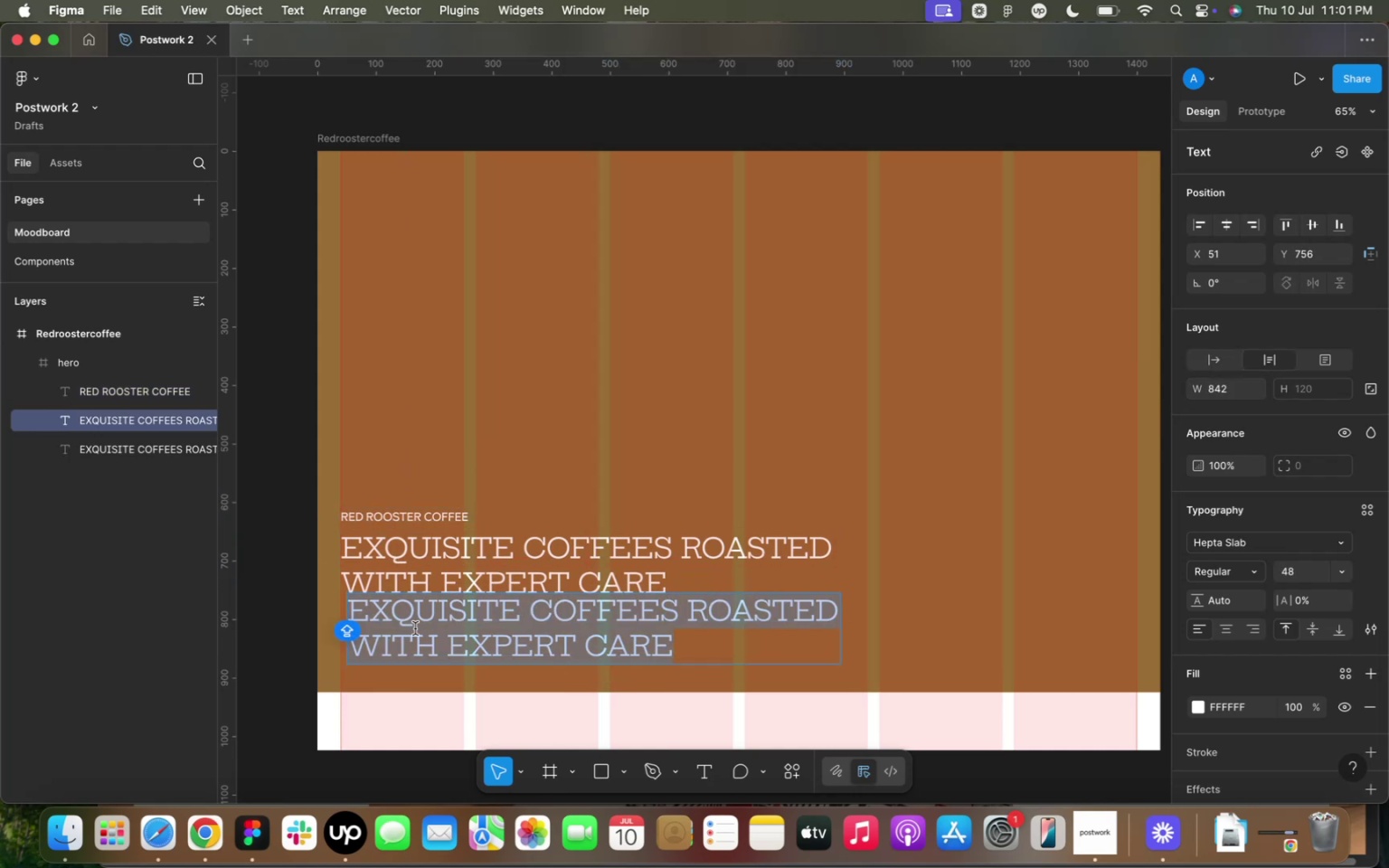 
type(d)
key(Backspace)
type(sH)
key(Backspace)
key(Backspace)
type(Shop All Coffees)
 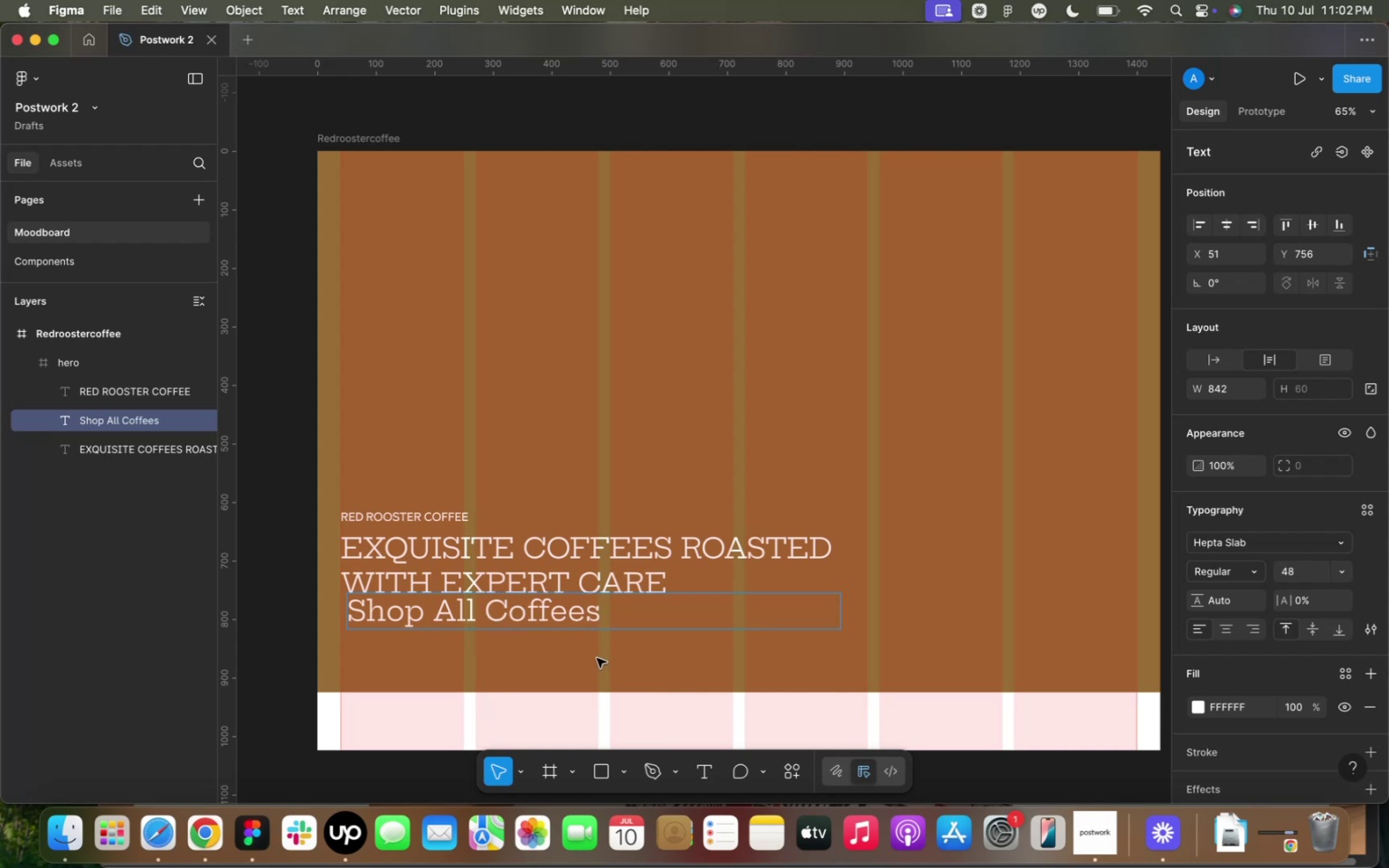 
left_click([596, 655])
 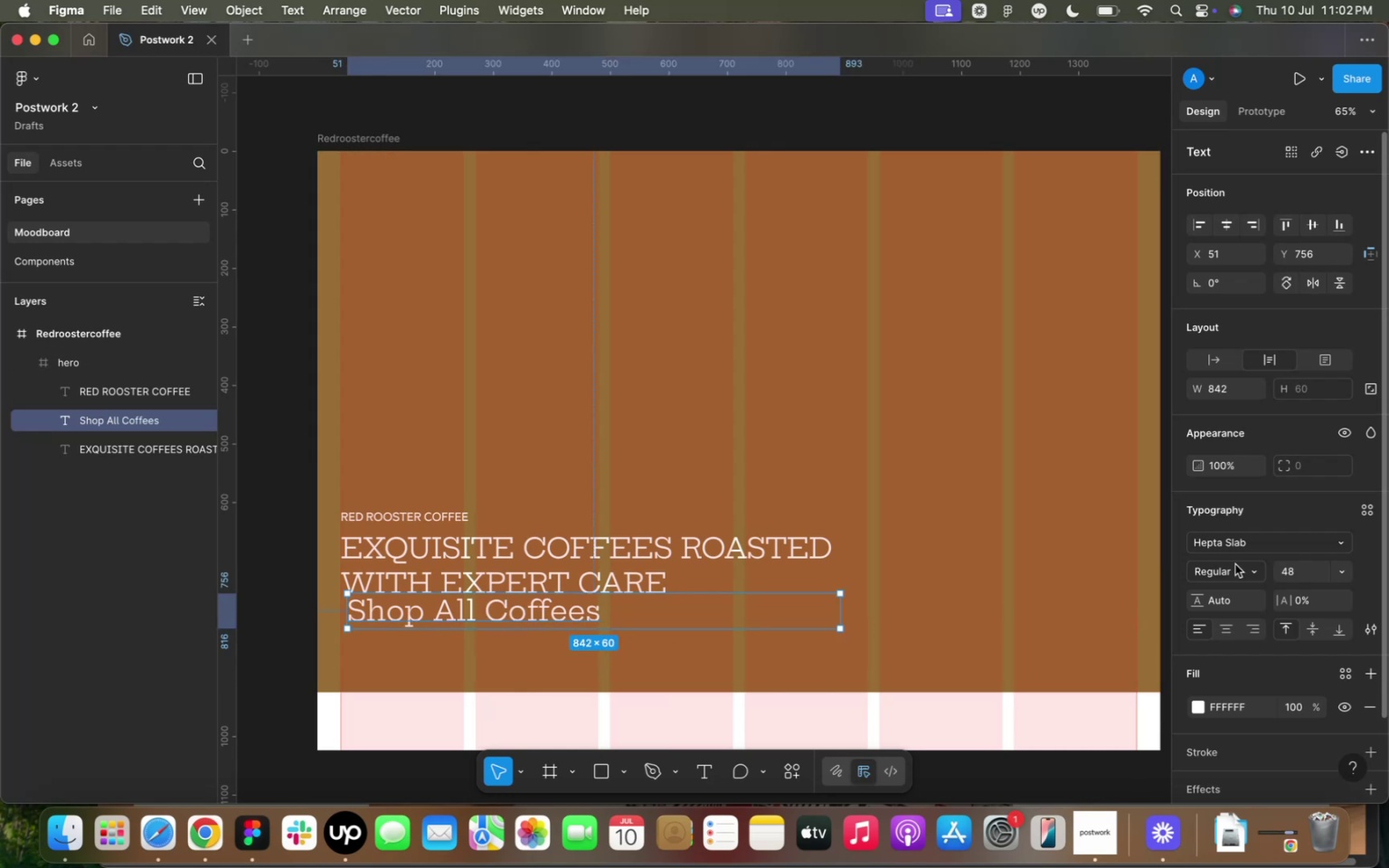 
left_click([1235, 572])
 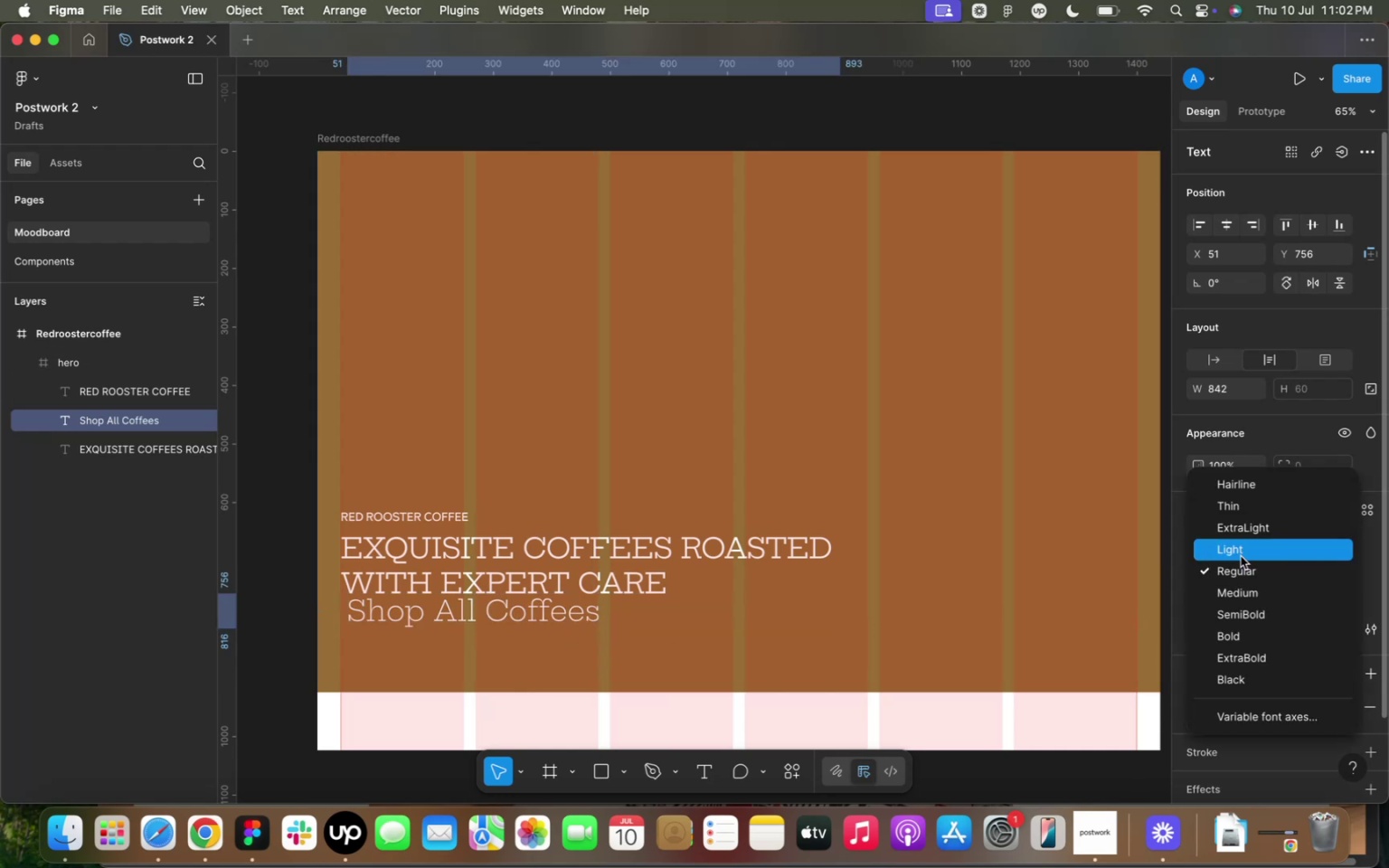 
left_click([1241, 556])
 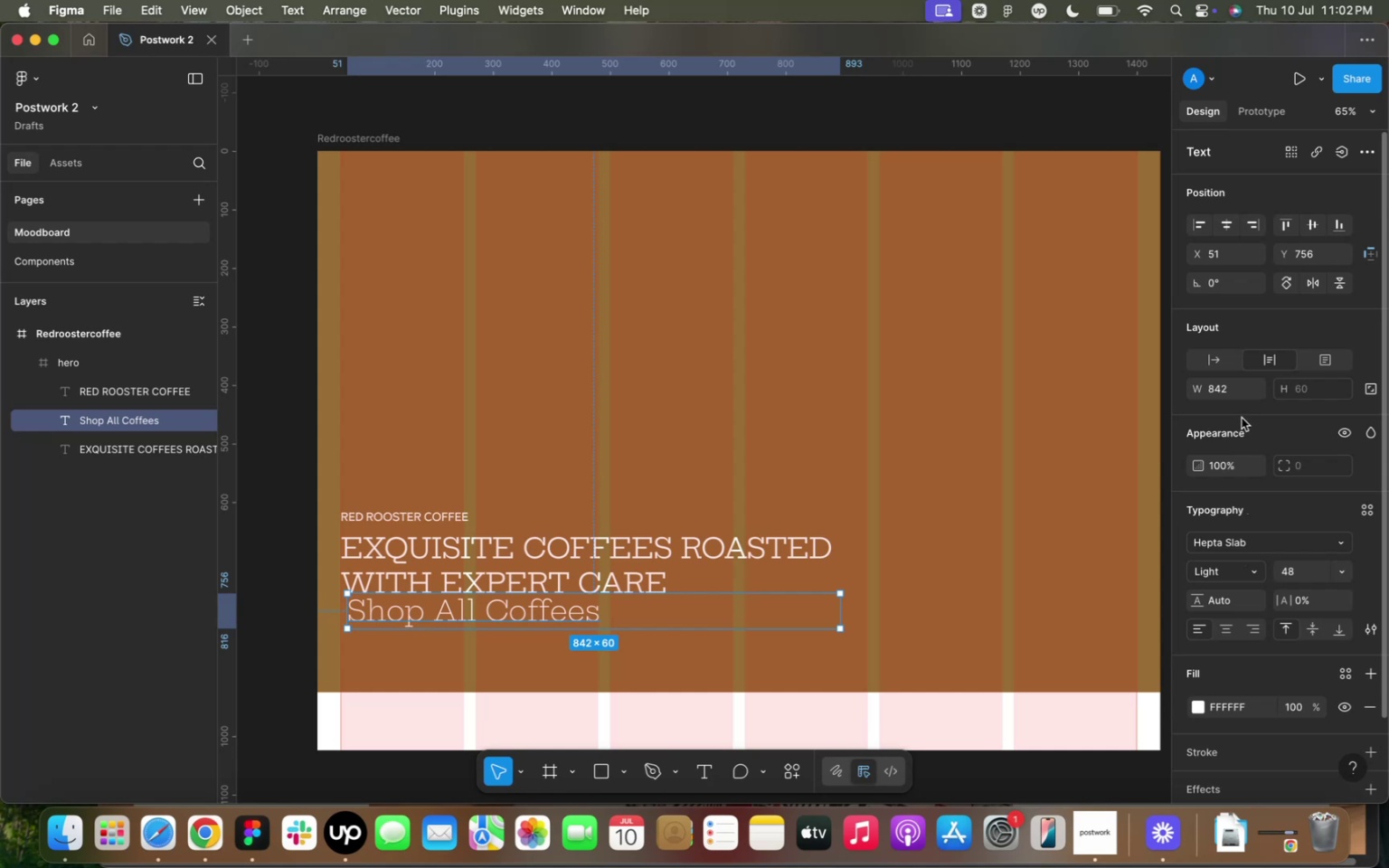 
left_click([1218, 363])
 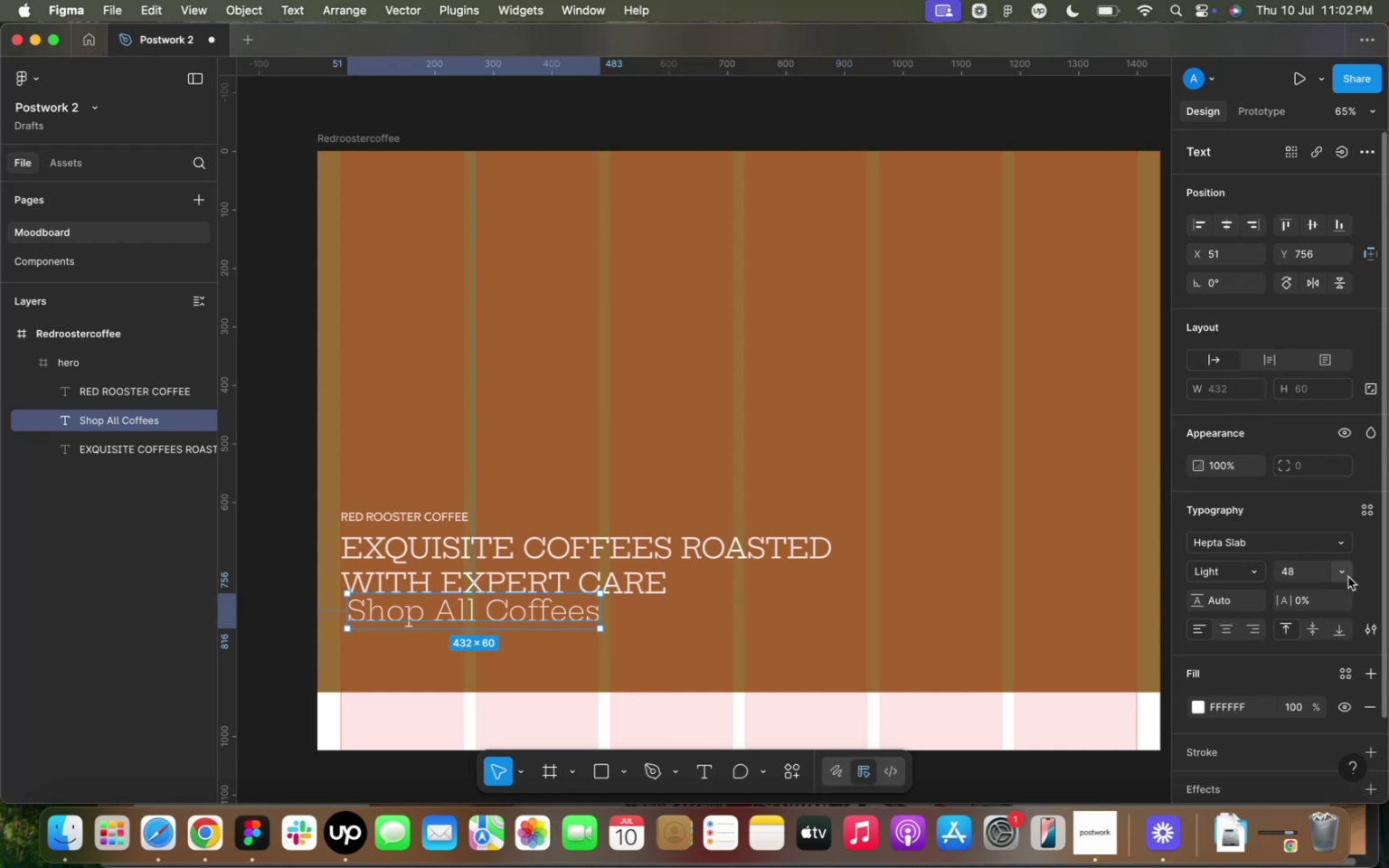 
left_click([1348, 577])
 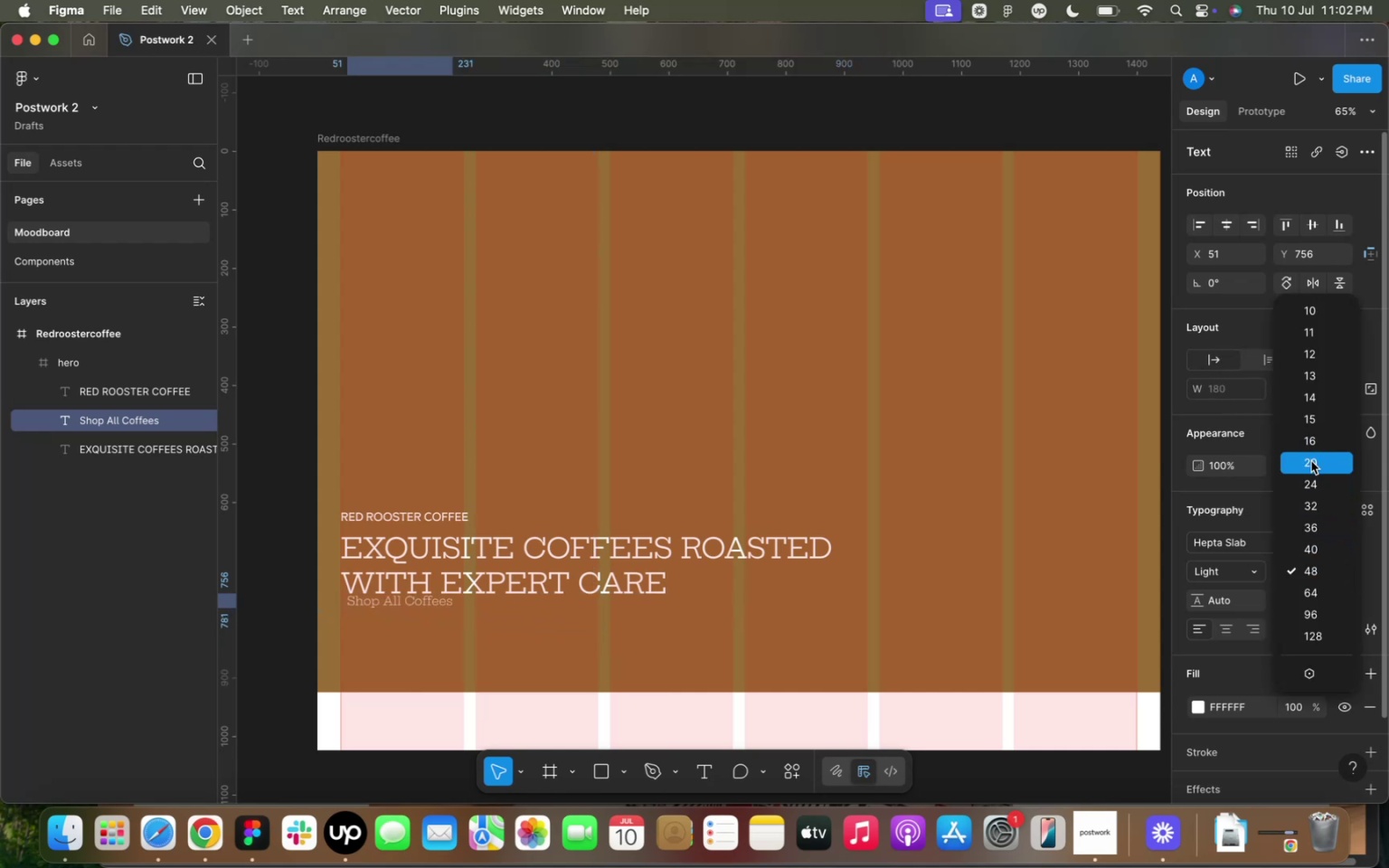 
left_click([1311, 461])
 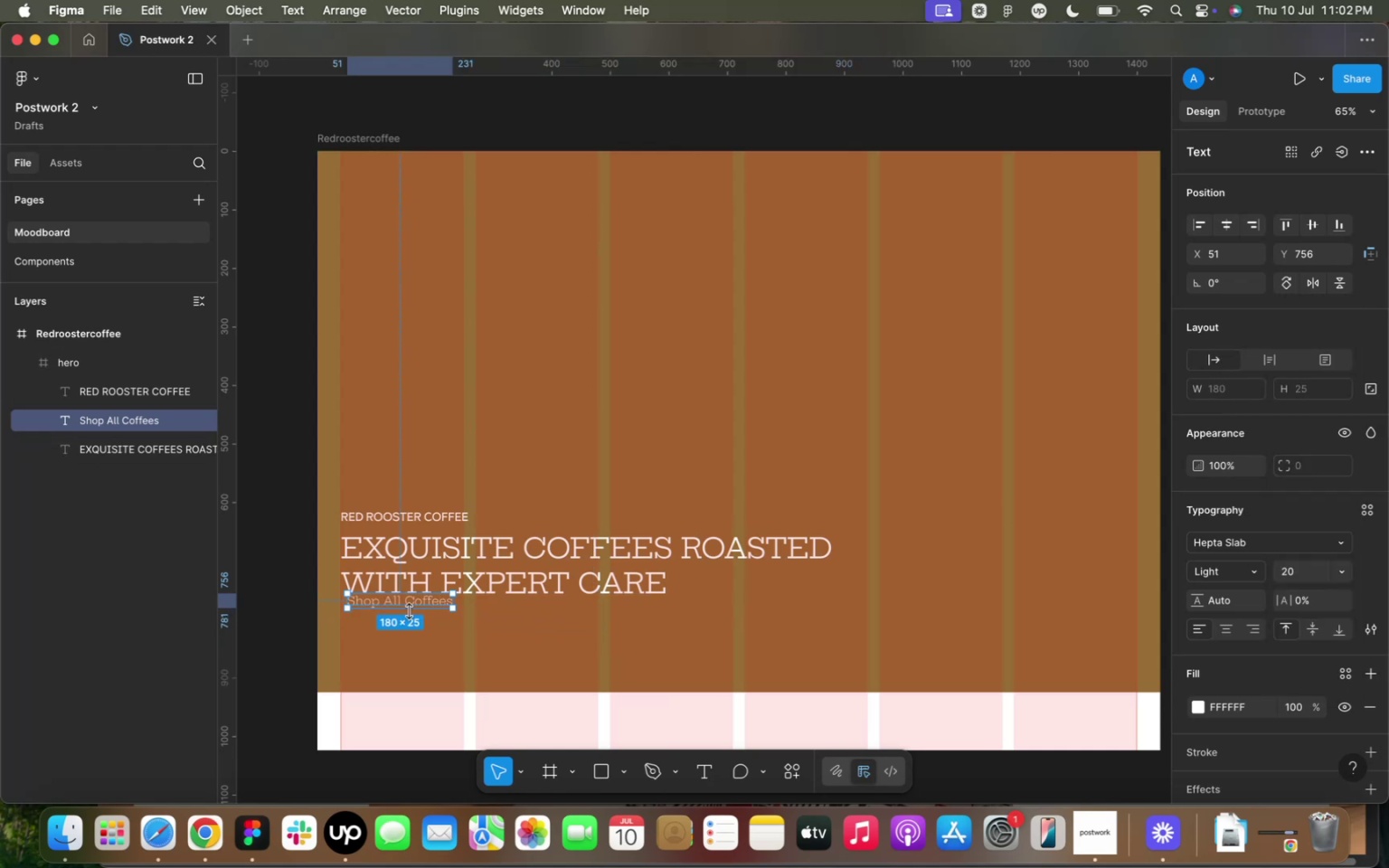 
left_click_drag(start_coordinate=[401, 607], to_coordinate=[424, 641])
 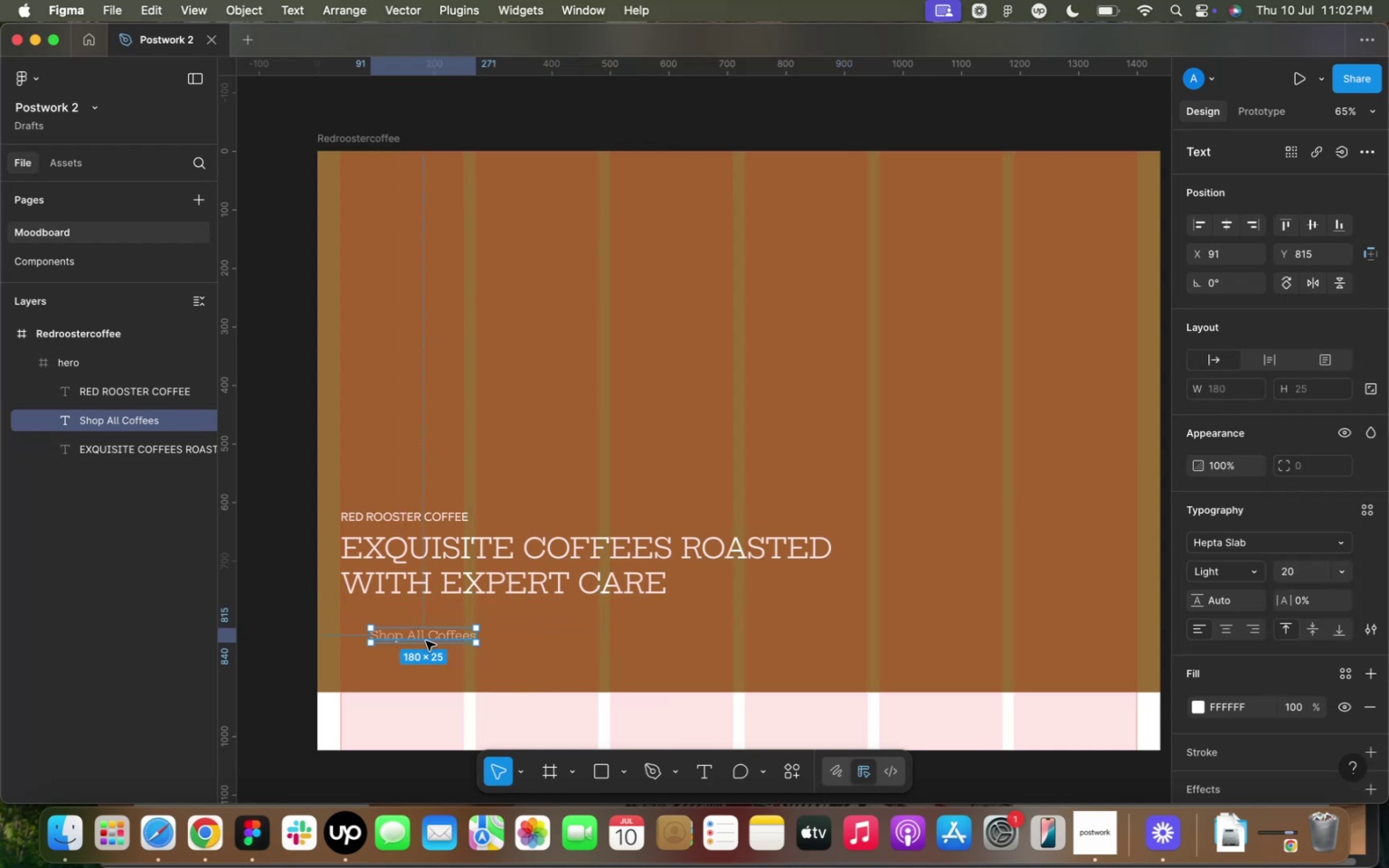 
key(Shift+ShiftLeft)
 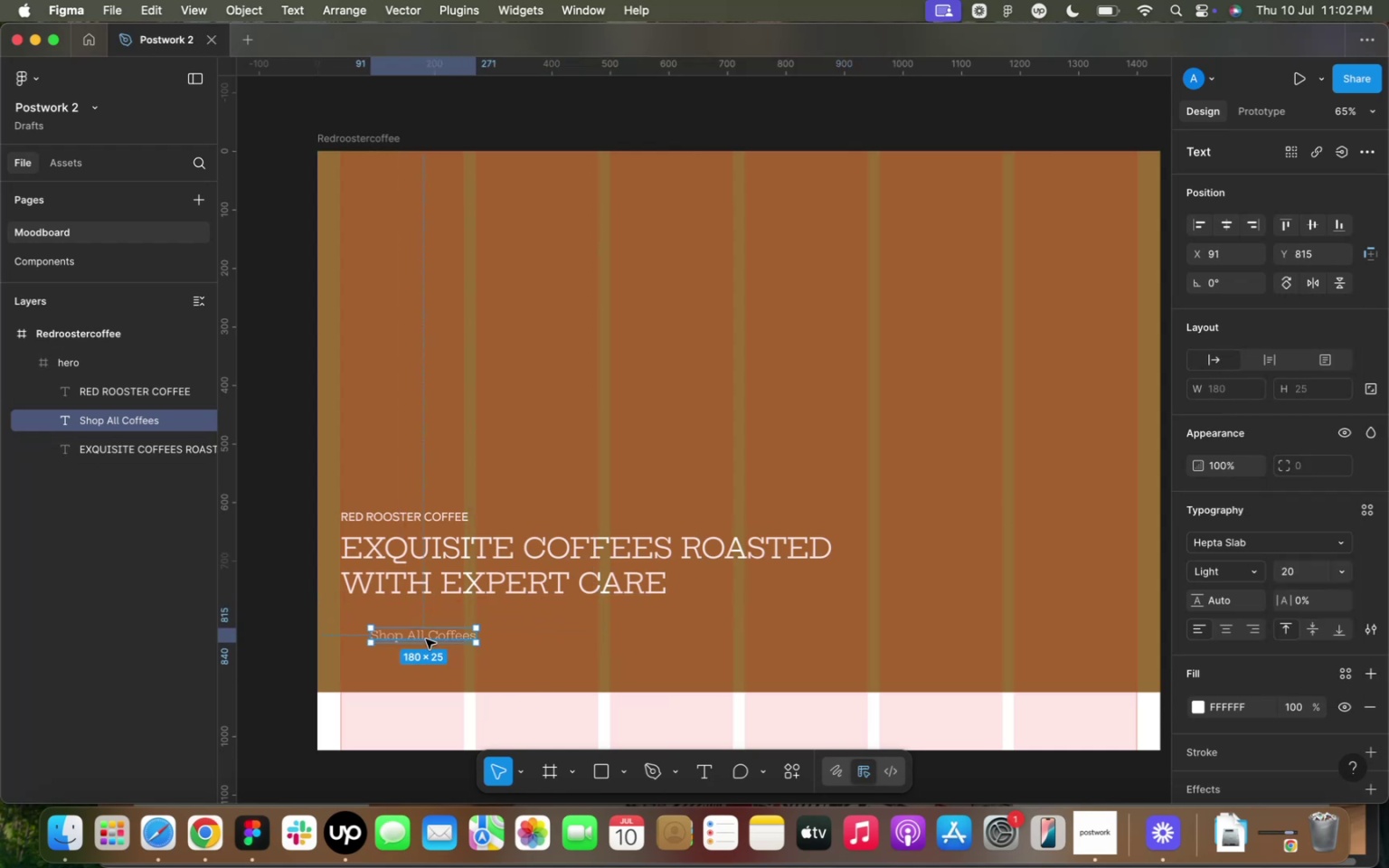 
key(Shift+A)
 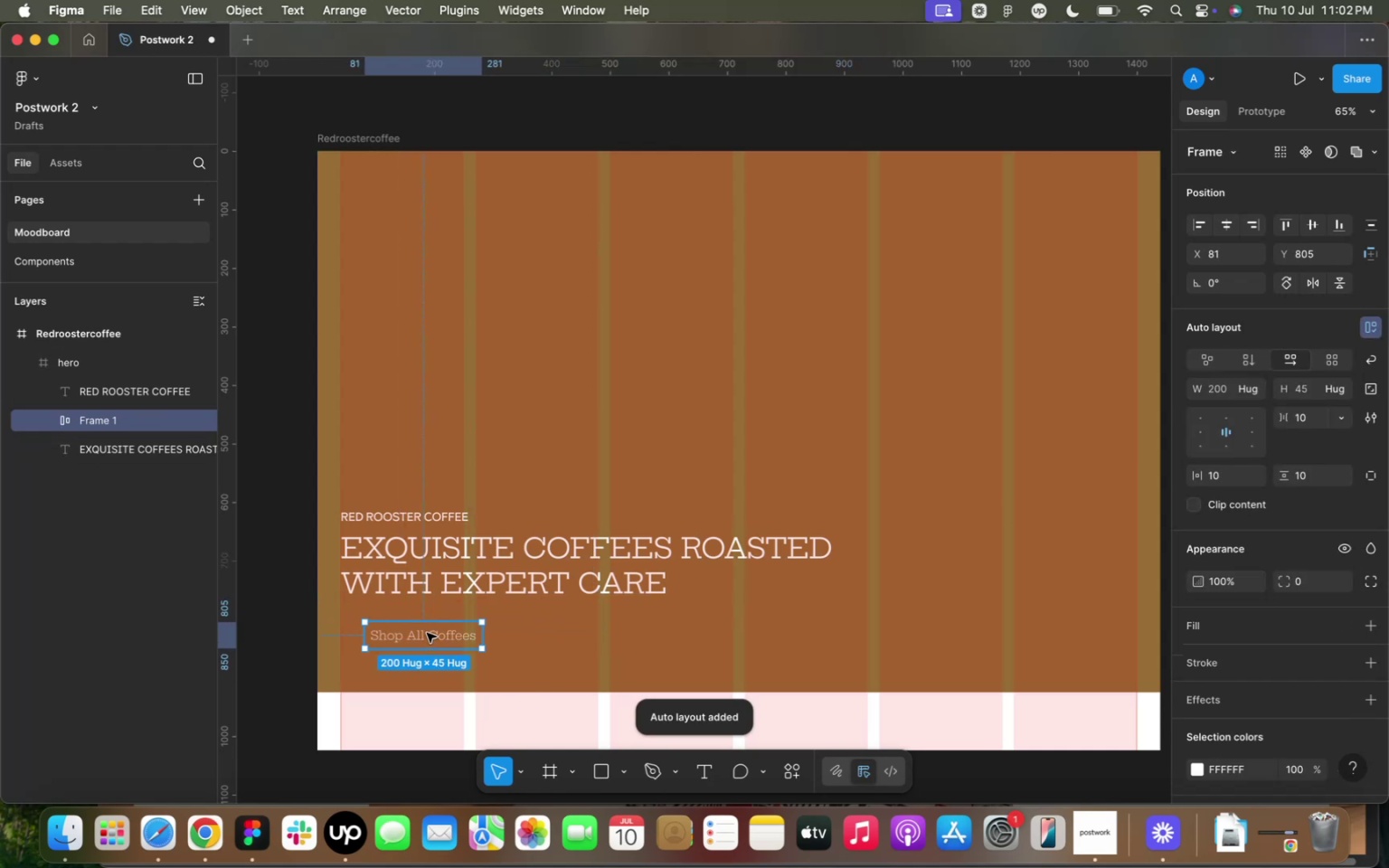 
left_click_drag(start_coordinate=[427, 633], to_coordinate=[413, 630])
 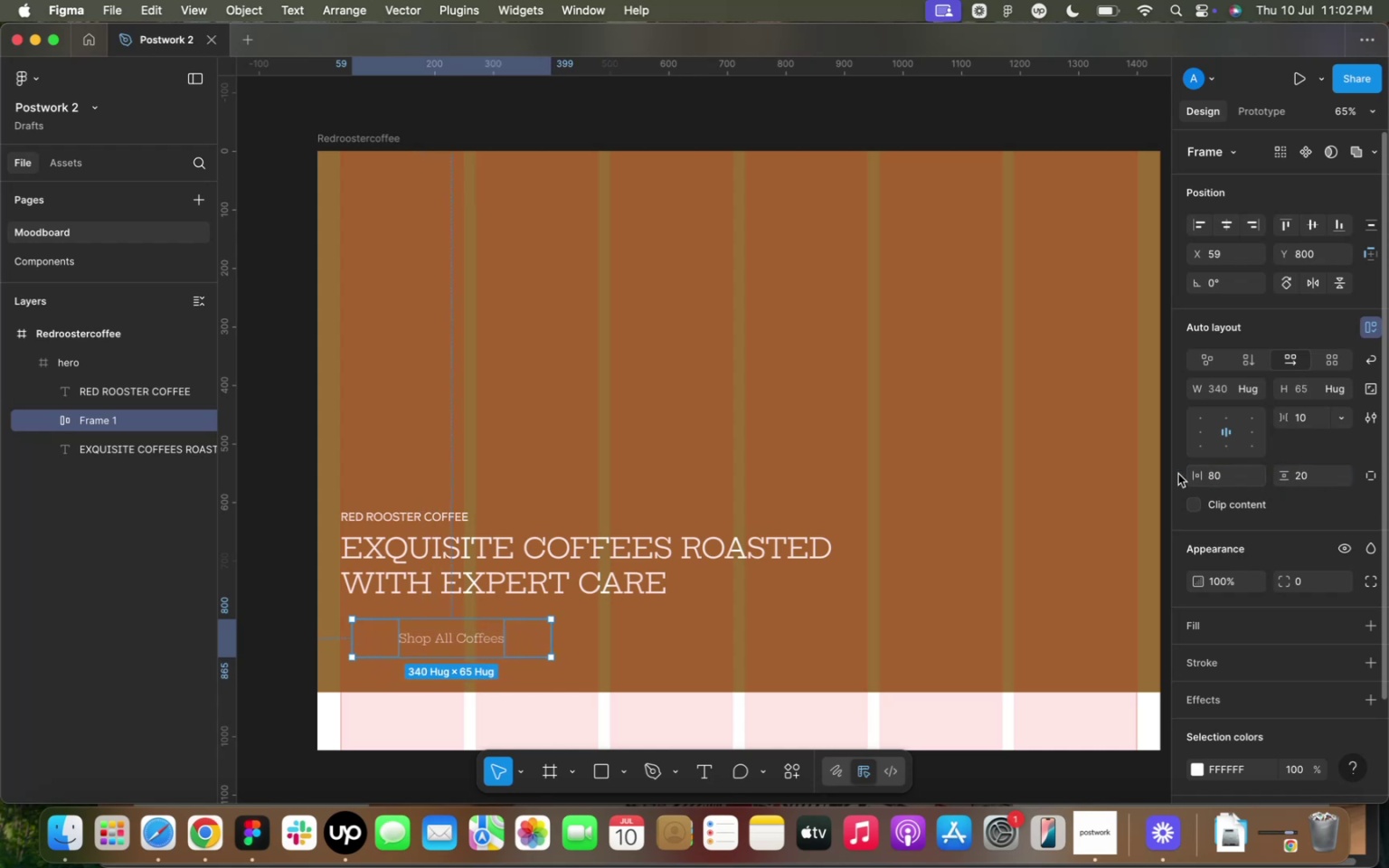 
wait(22.46)
 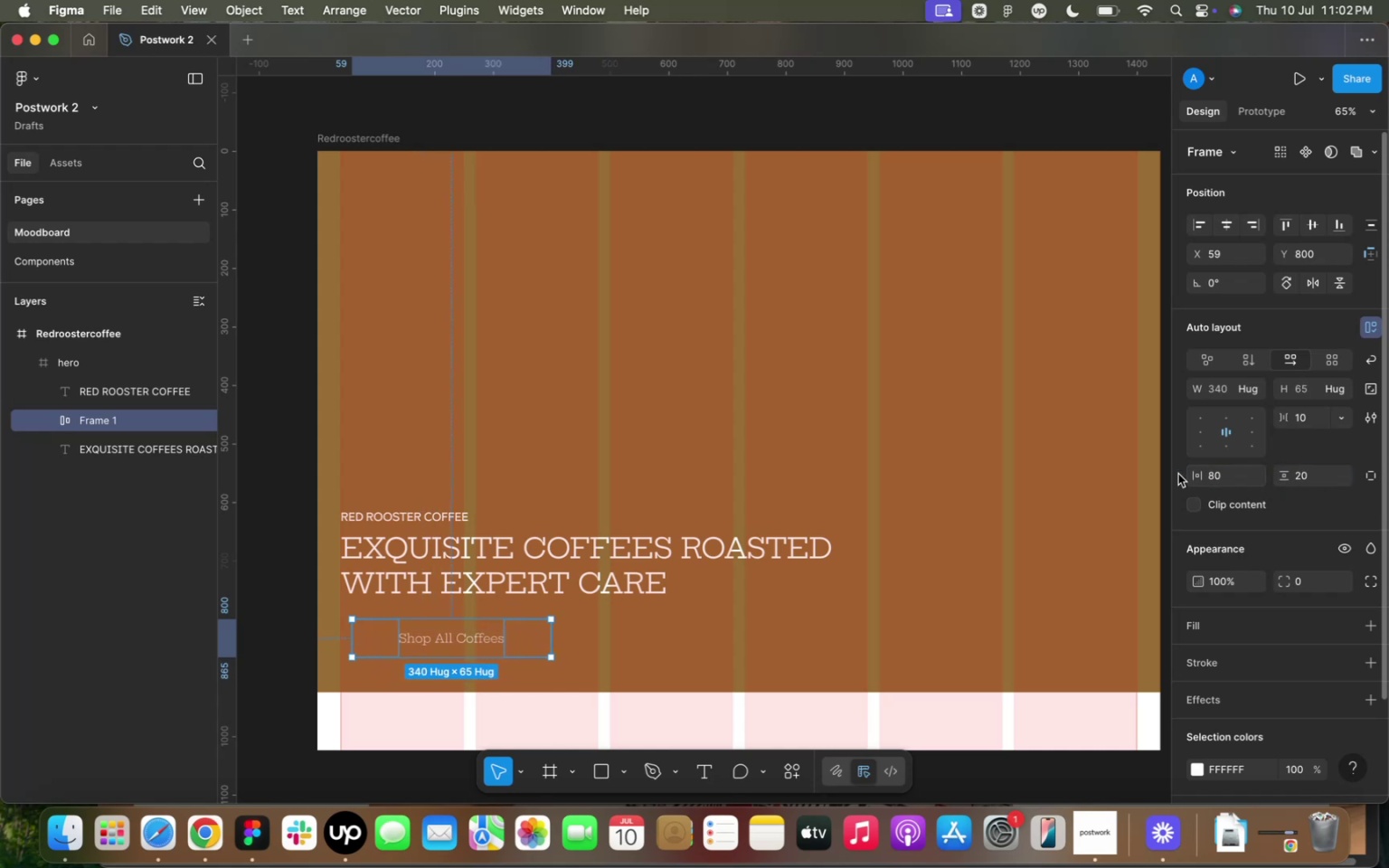 
double_click([452, 642])
 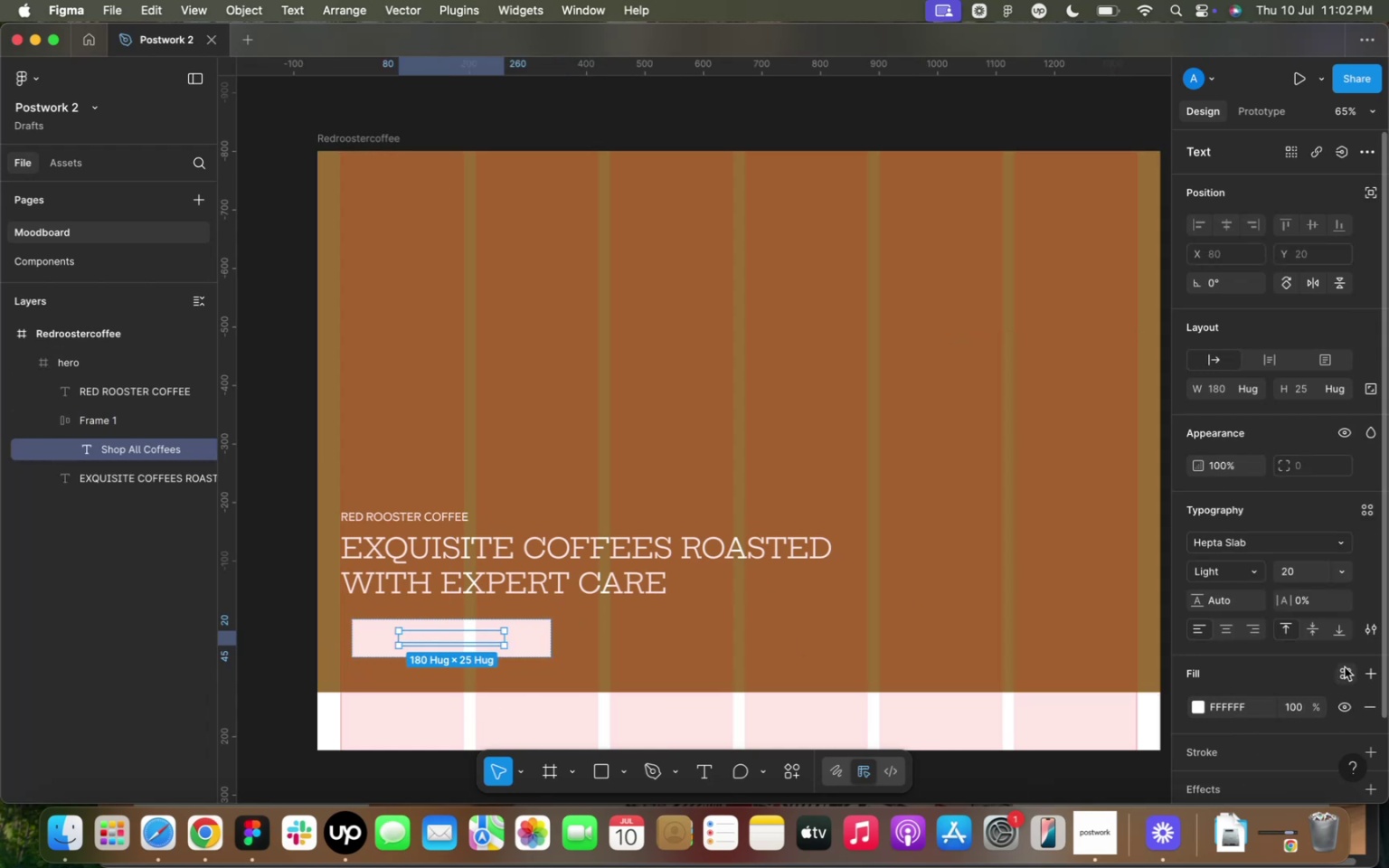 
left_click([1346, 675])
 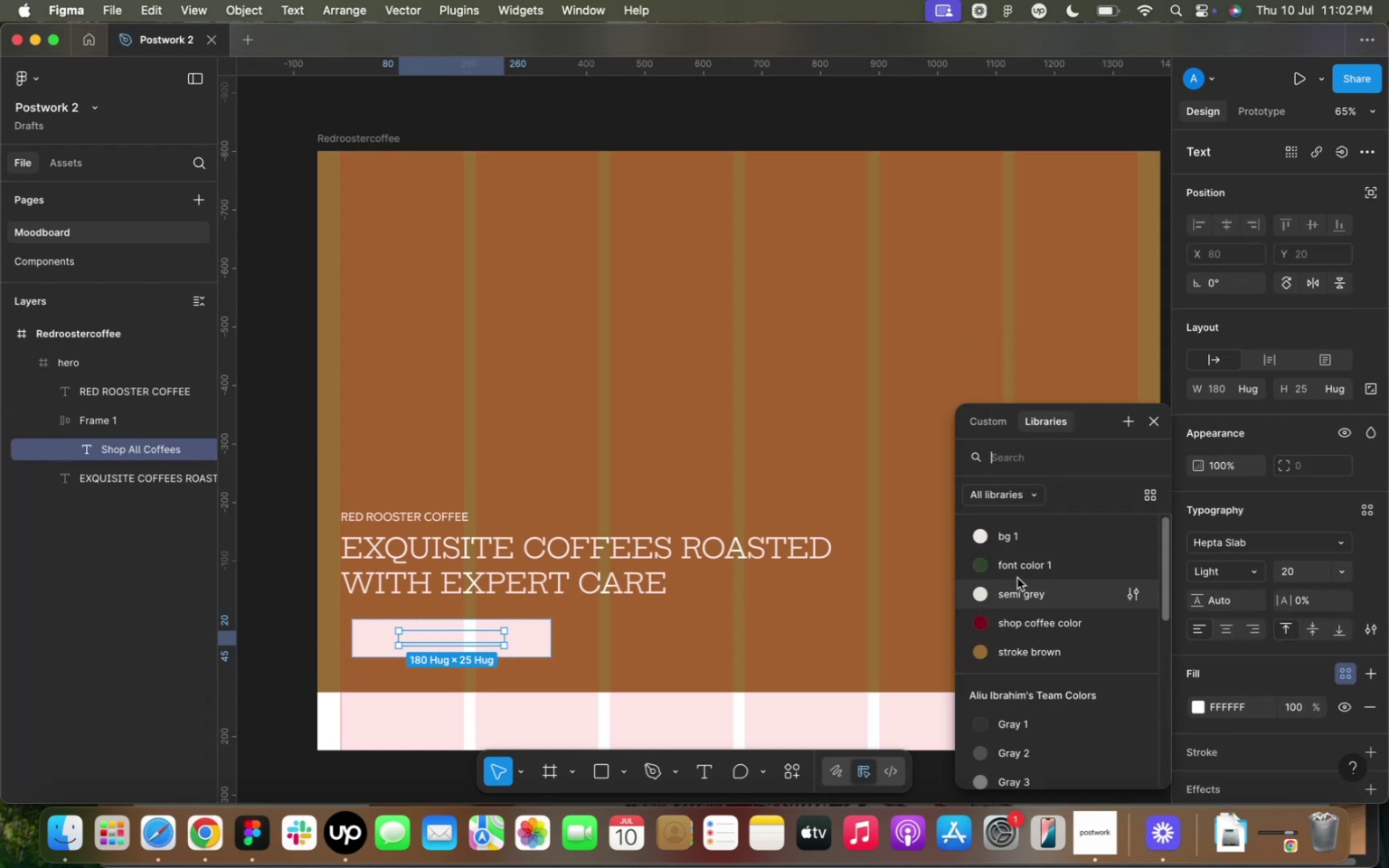 
left_click([1024, 571])
 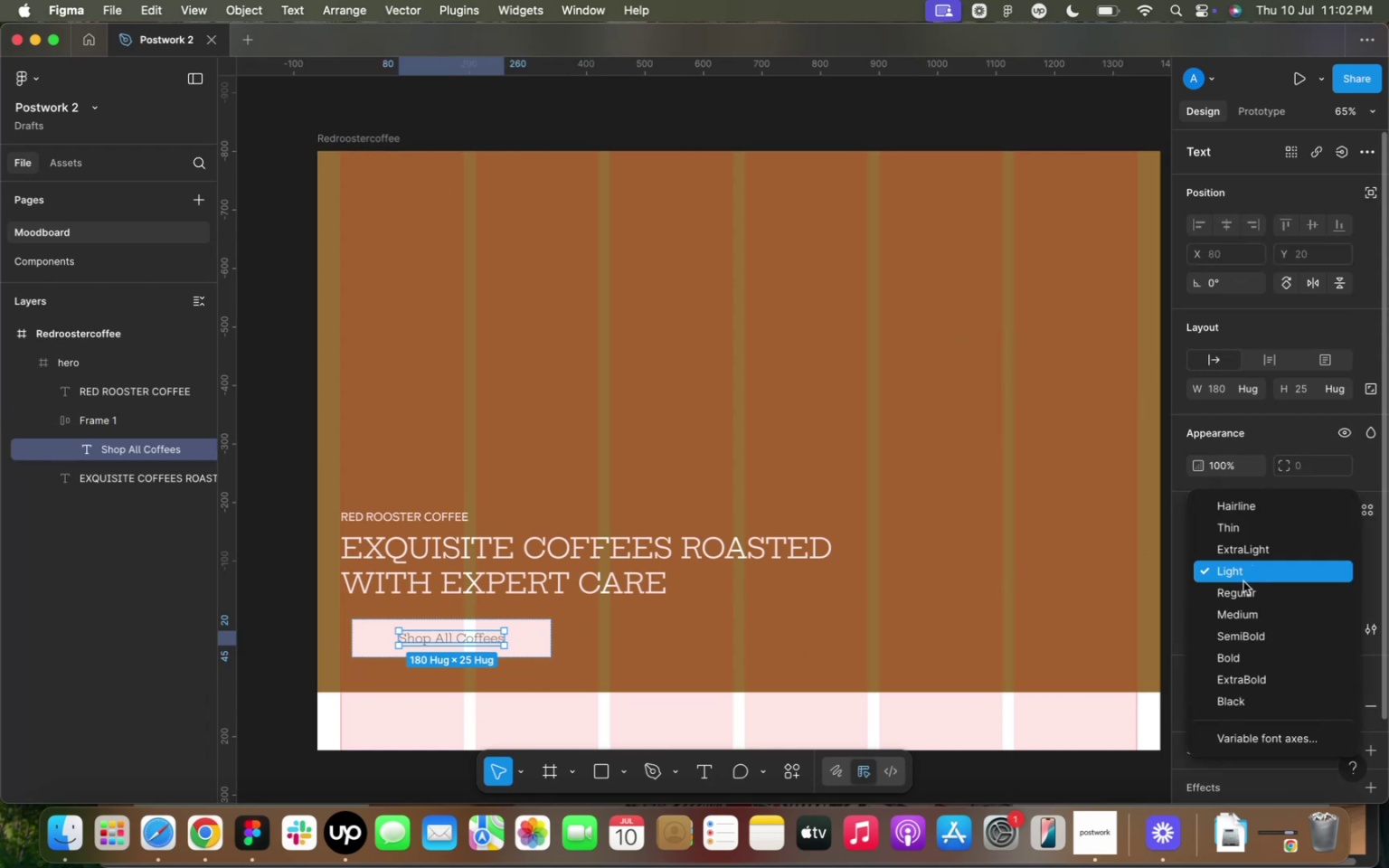 
left_click([1240, 600])
 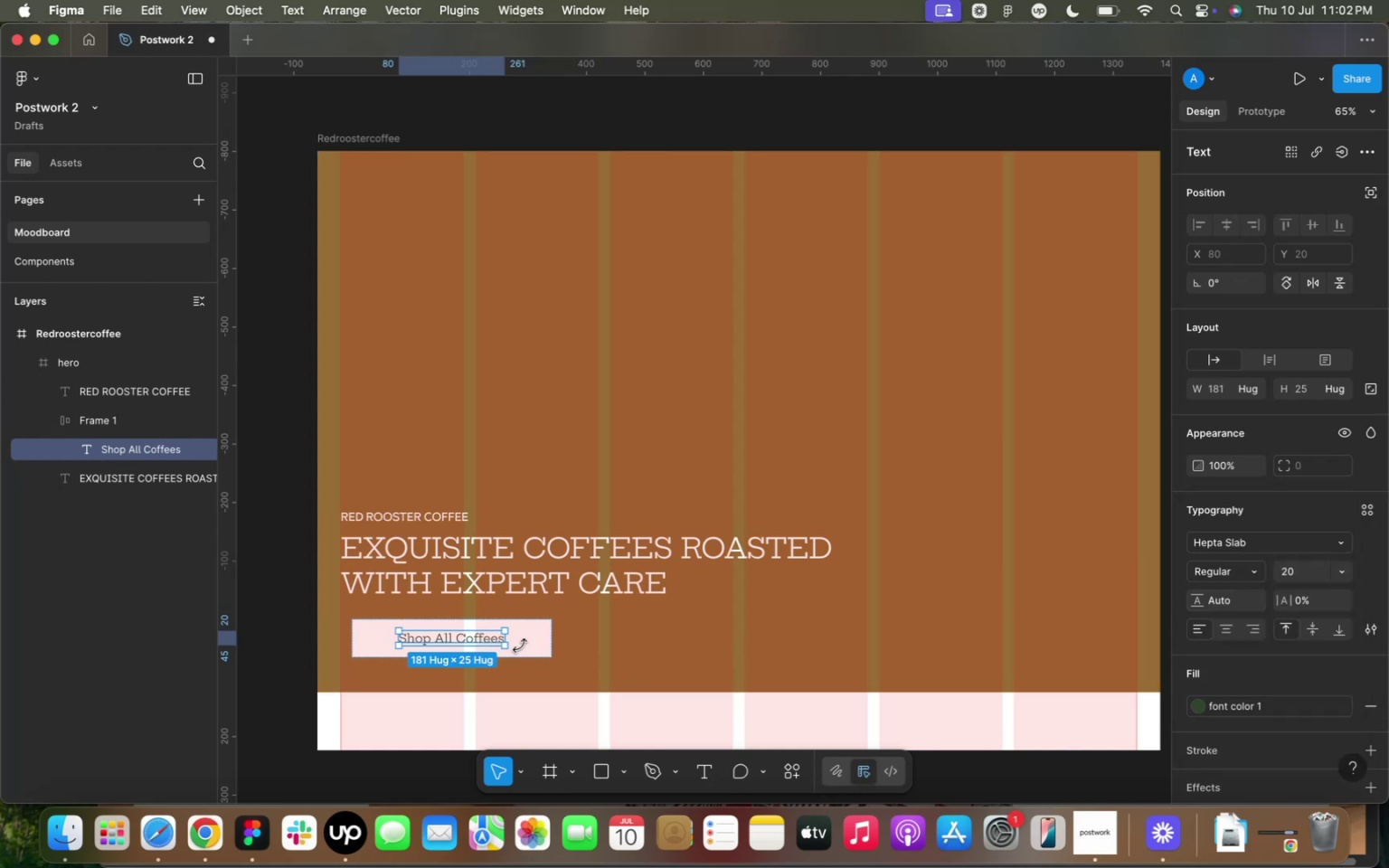 
left_click([529, 645])
 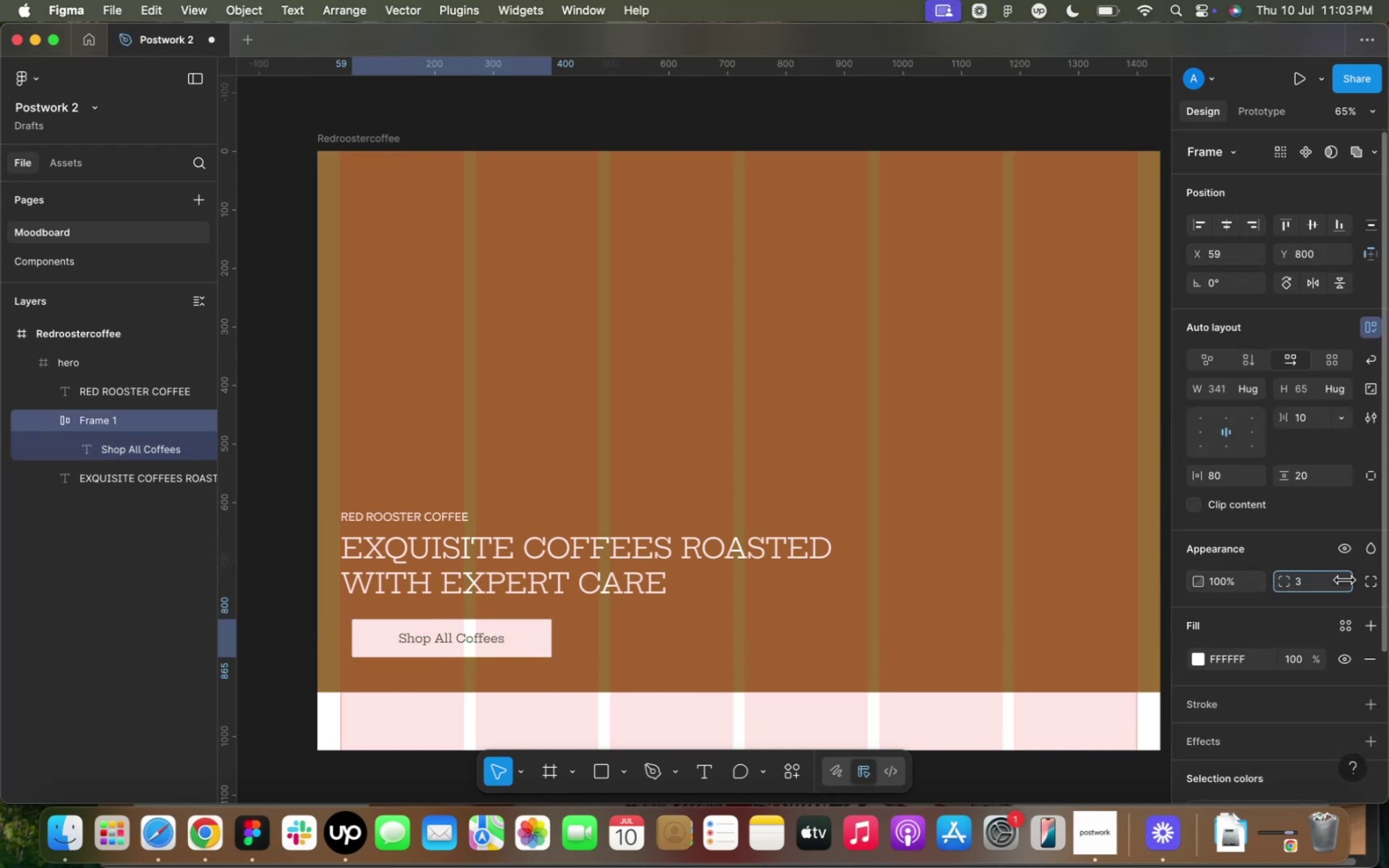 
wait(8.45)
 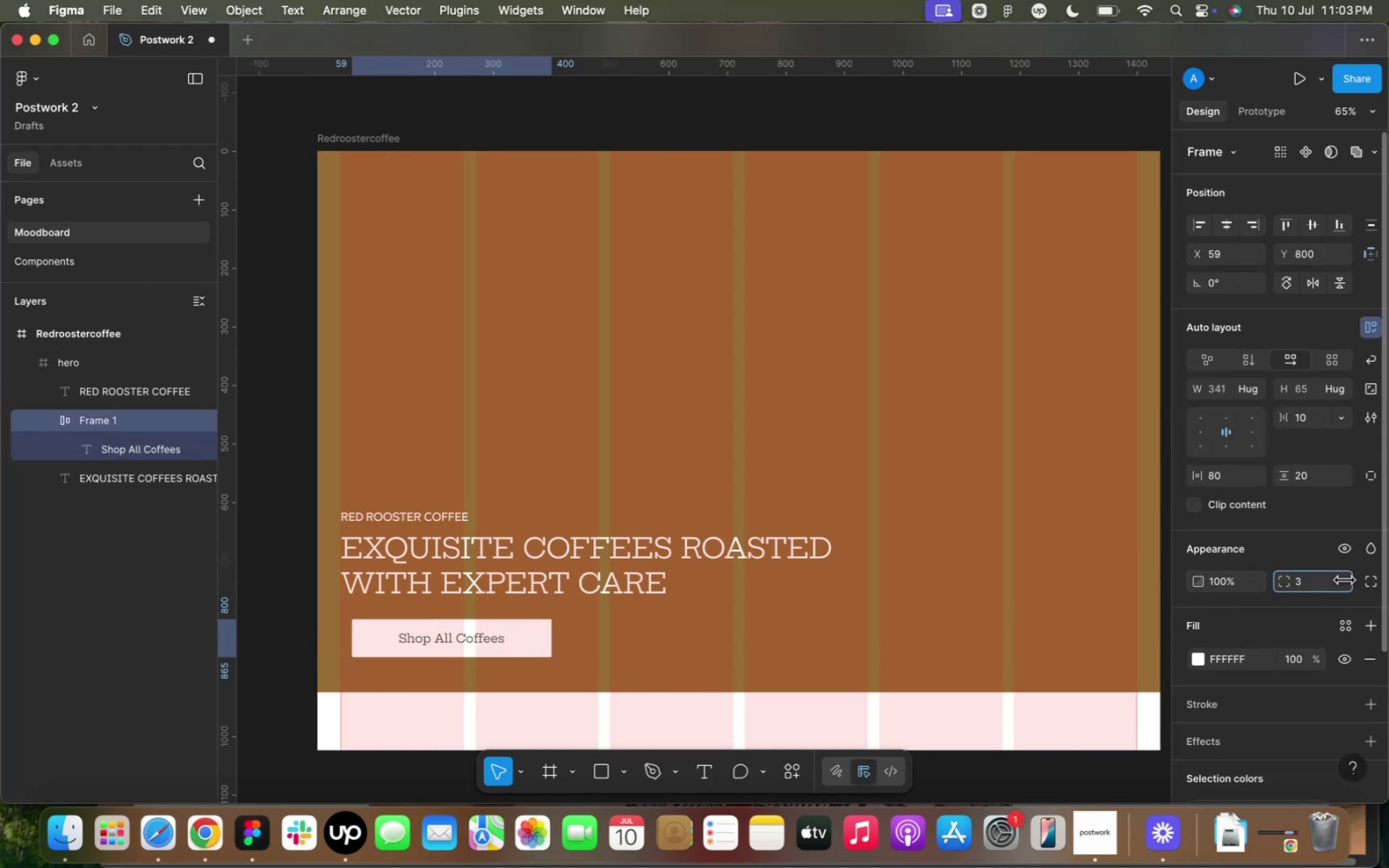 
left_click_drag(start_coordinate=[487, 634], to_coordinate=[477, 637])
 